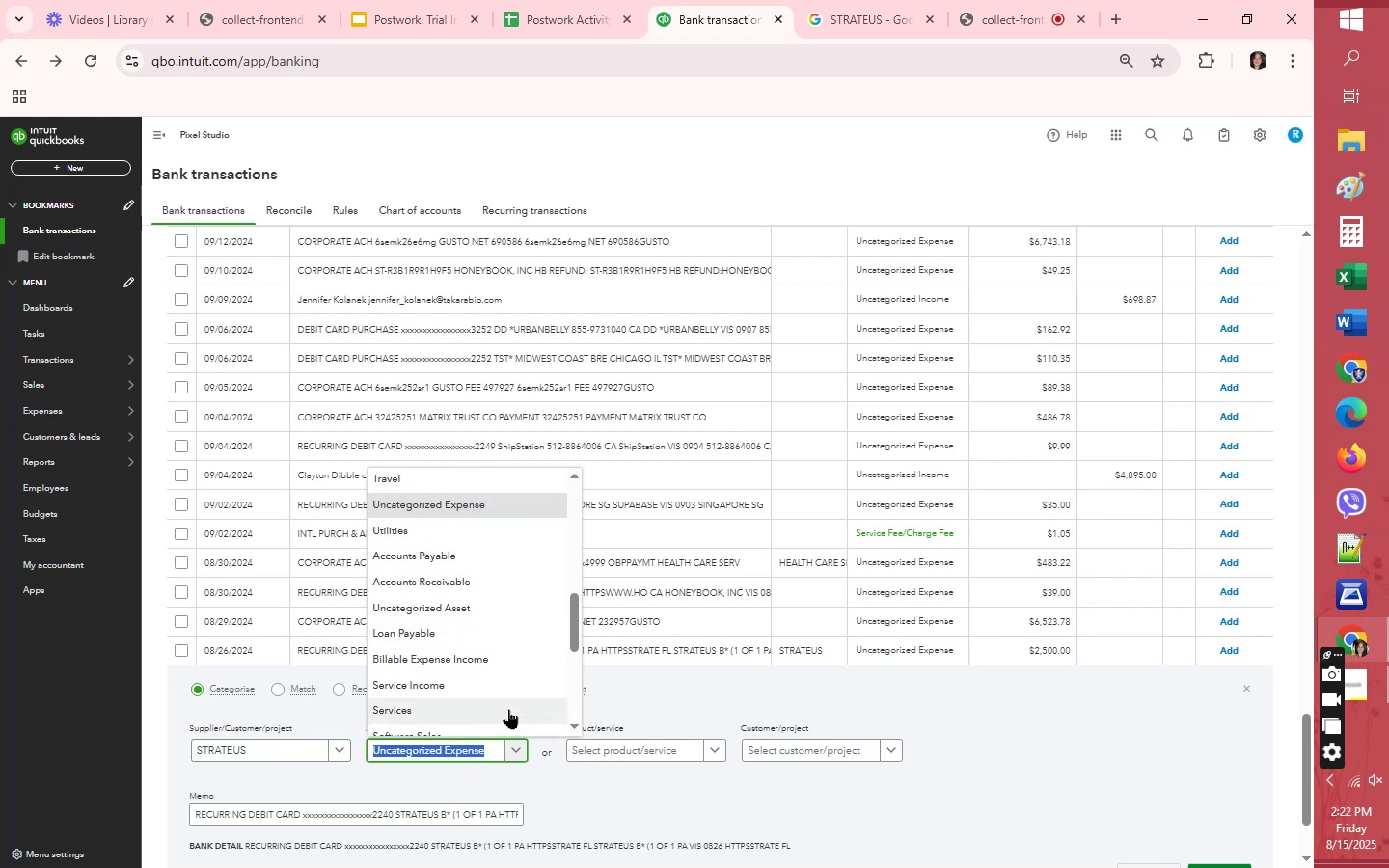 
scroll: coordinate [508, 710], scroll_direction: up, amount: 2.0
 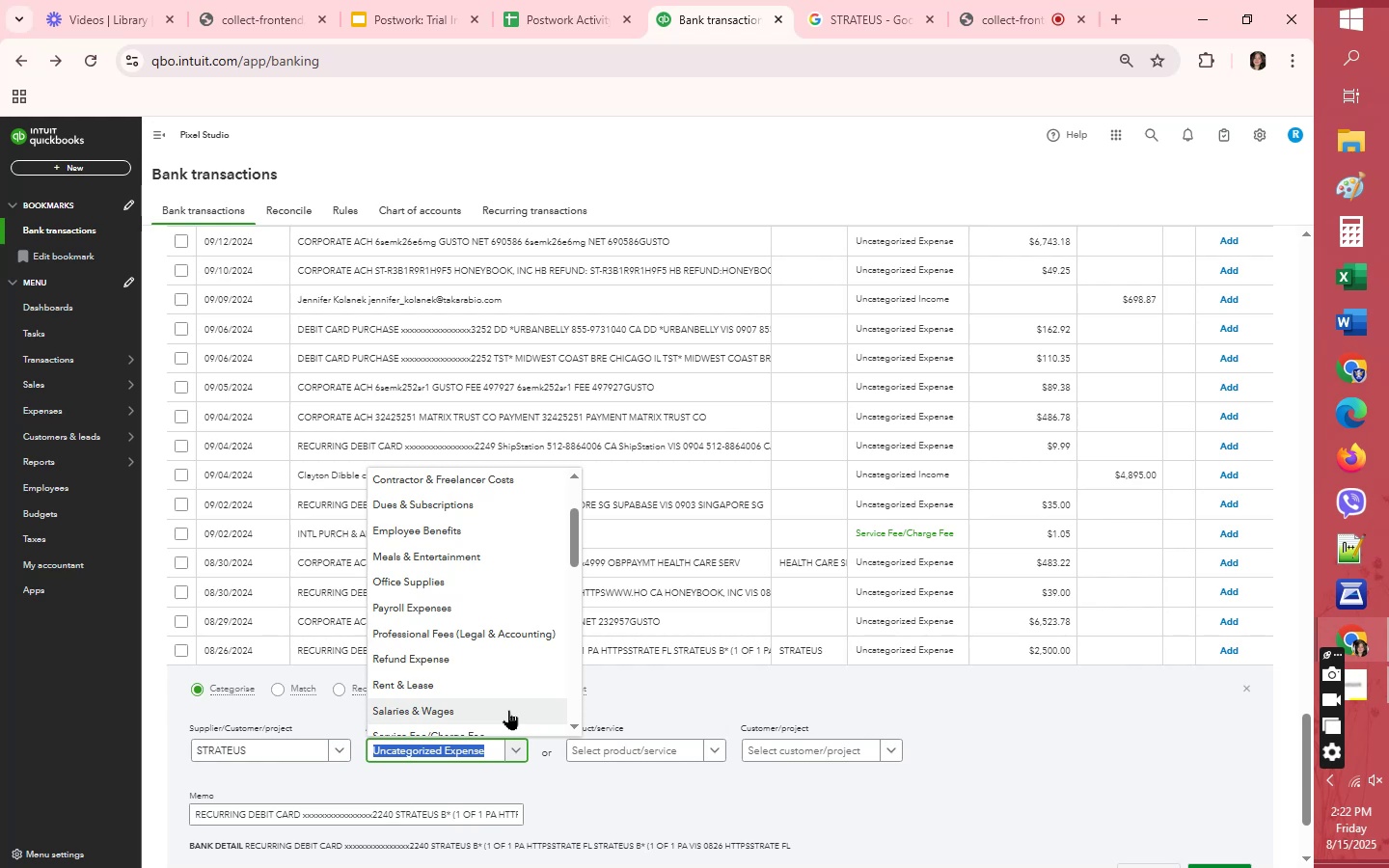 
wait(7.62)
 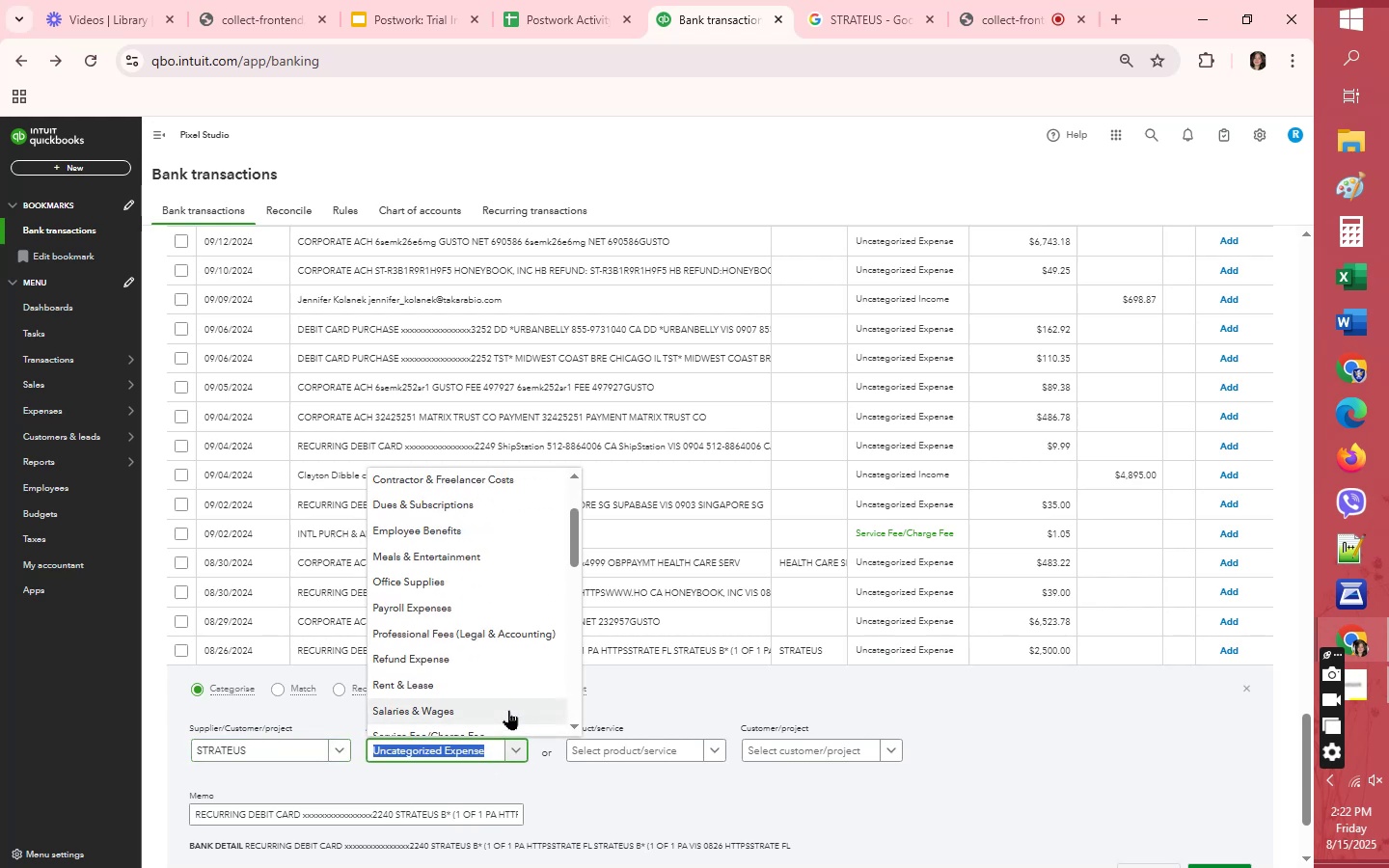 
scroll: coordinate [508, 710], scroll_direction: up, amount: 3.0
 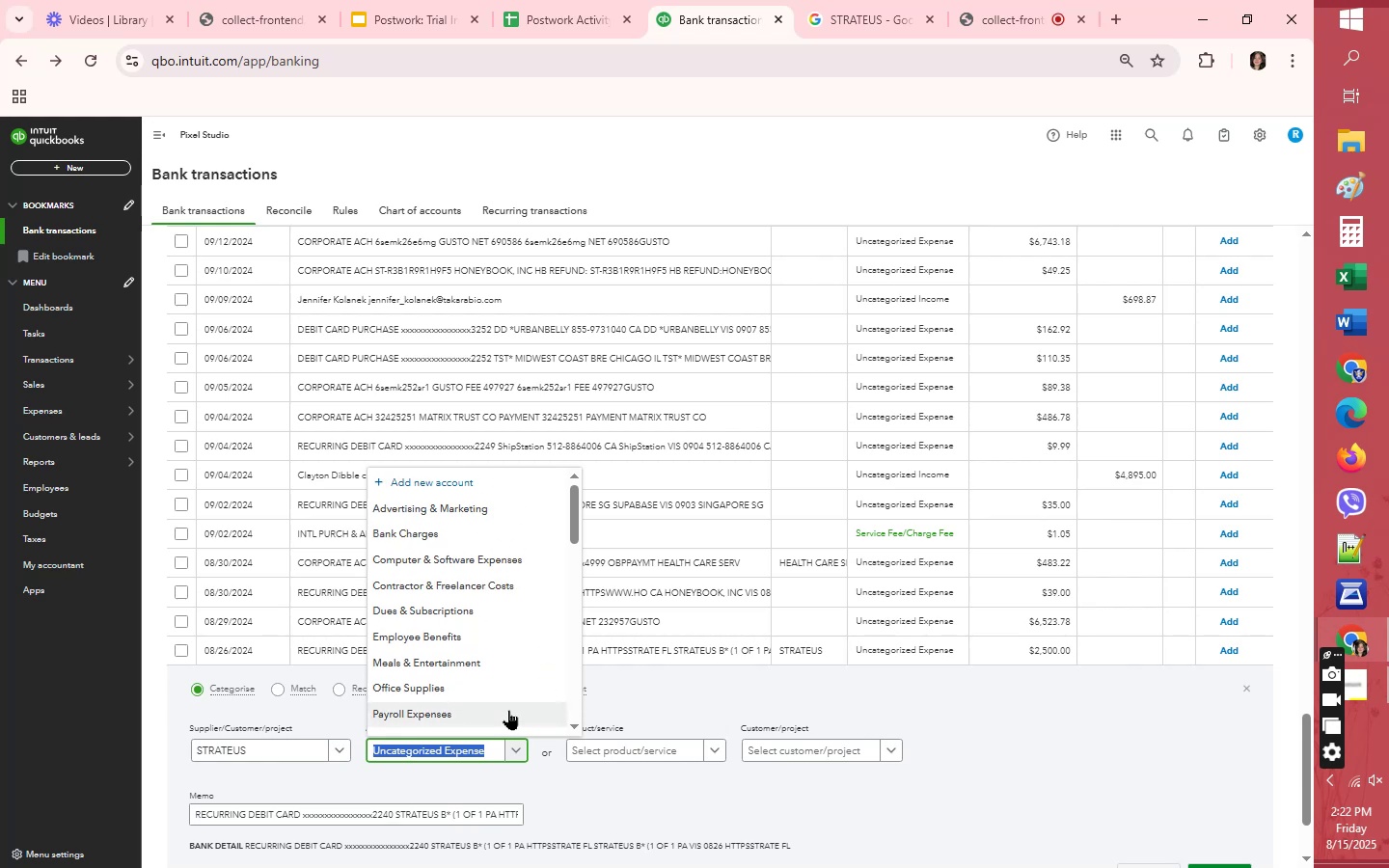 
scroll: coordinate [508, 710], scroll_direction: down, amount: 7.0
 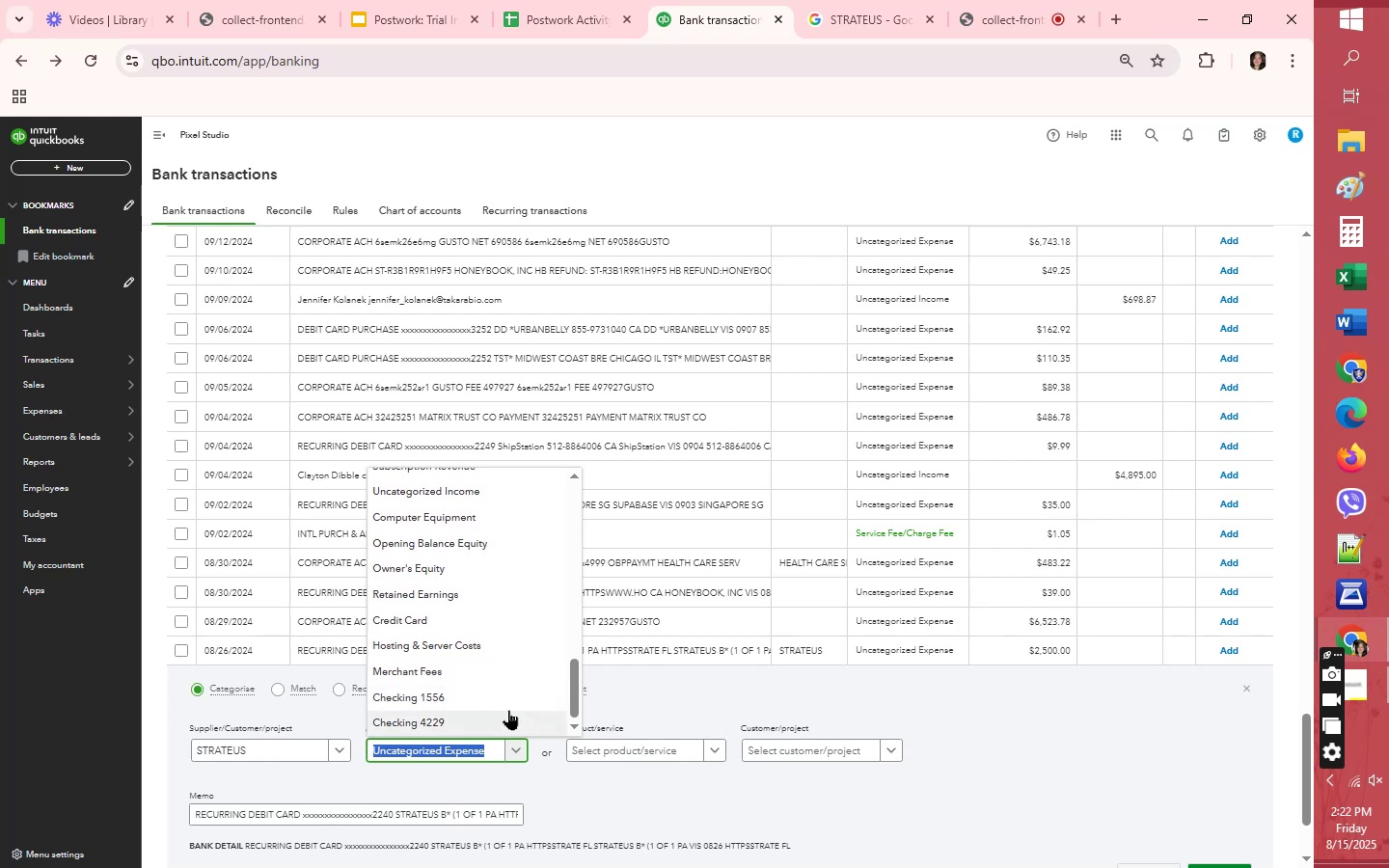 
scroll: coordinate [526, 582], scroll_direction: up, amount: 8.0
 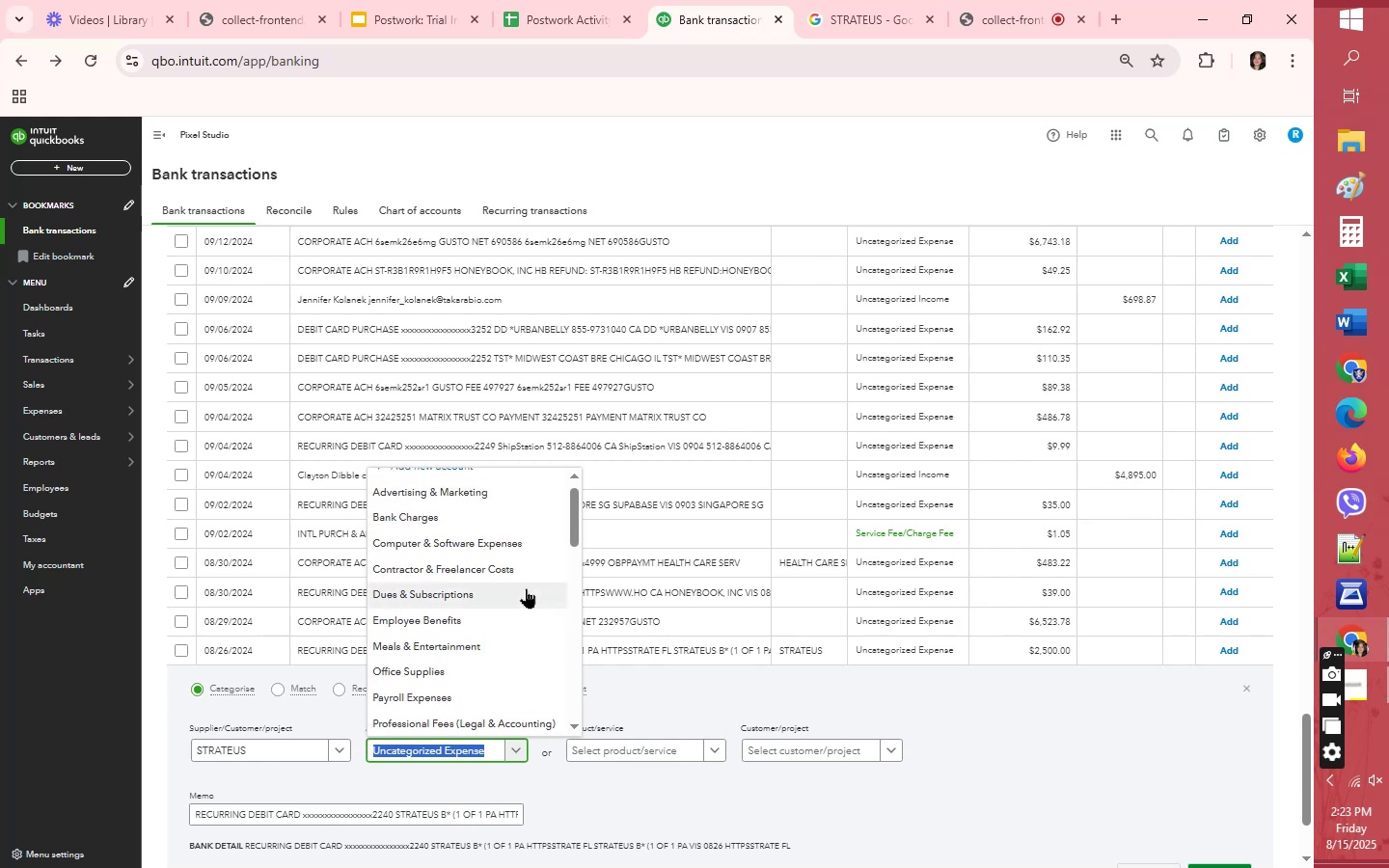 
scroll: coordinate [1076, 750], scroll_direction: down, amount: 4.0
 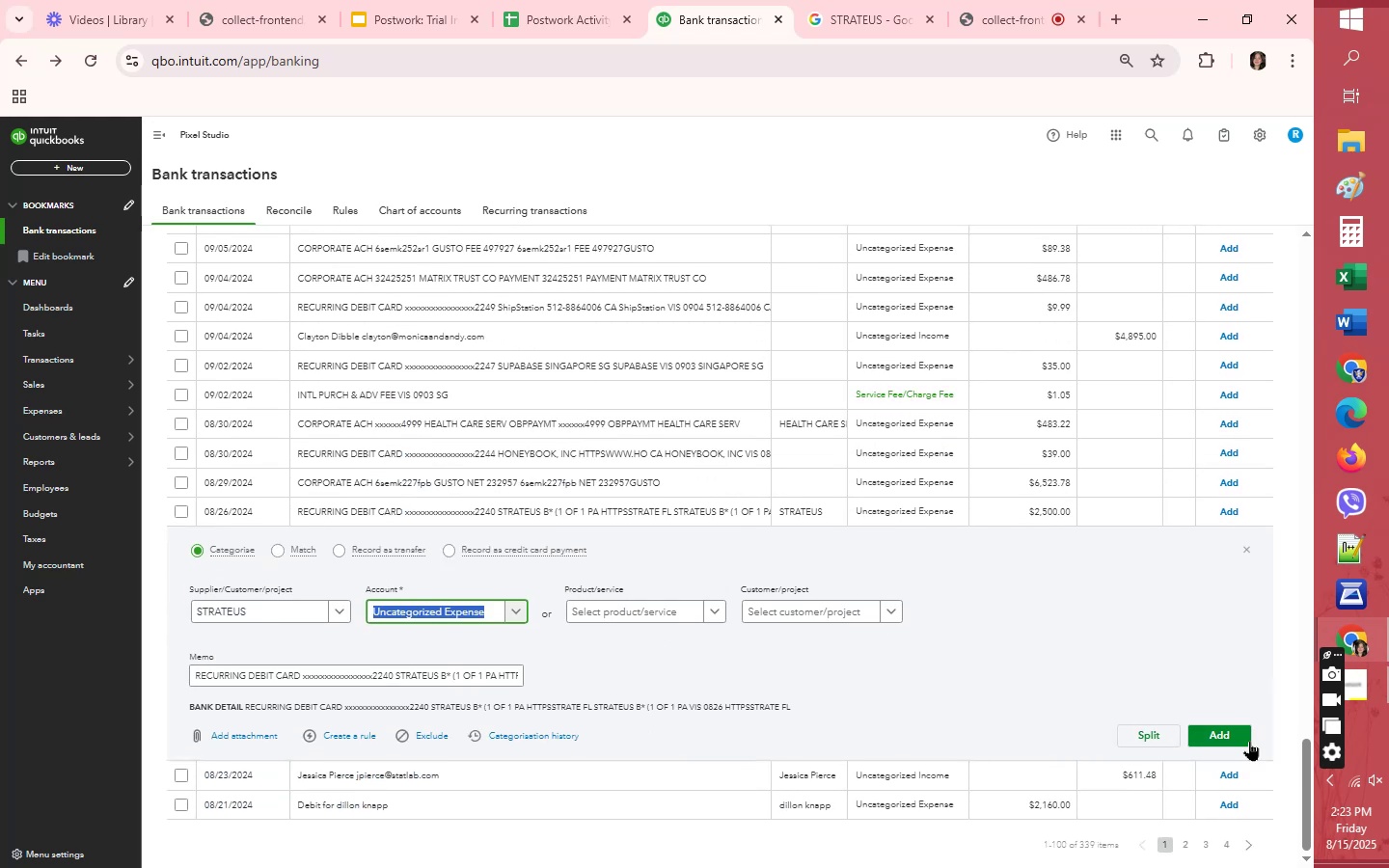 
left_click([1247, 741])
 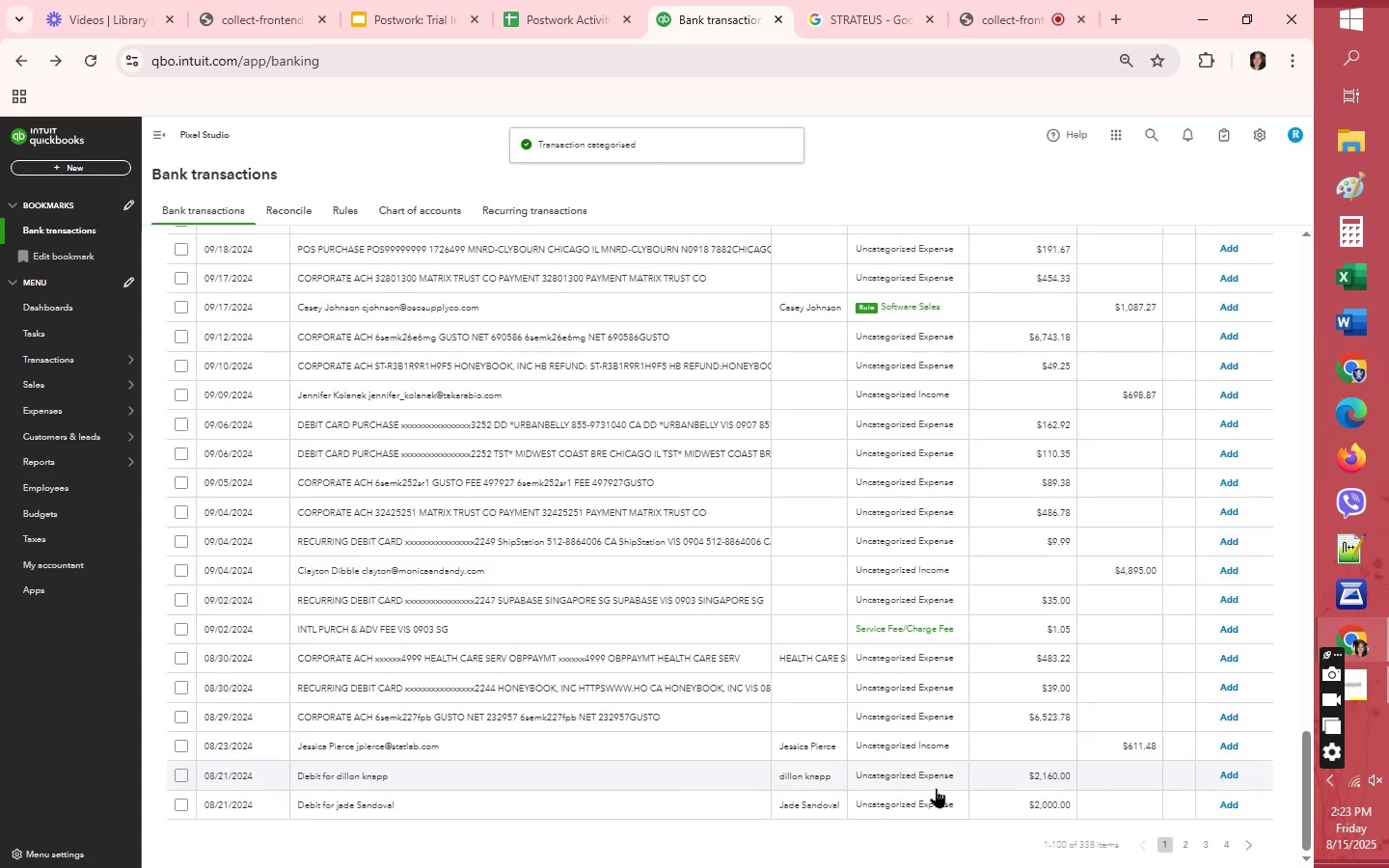 
wait(8.42)
 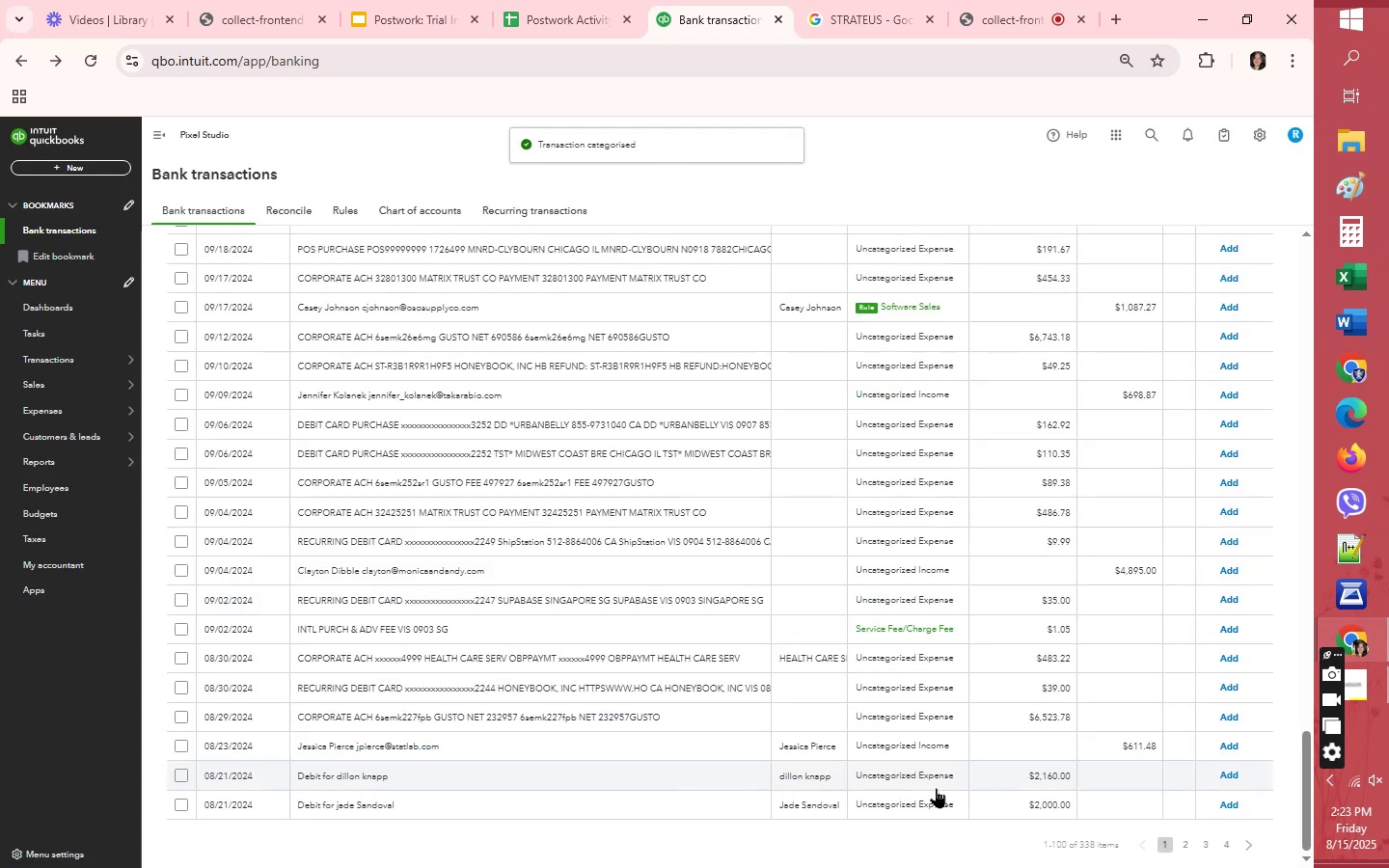 
left_click([804, 368])
 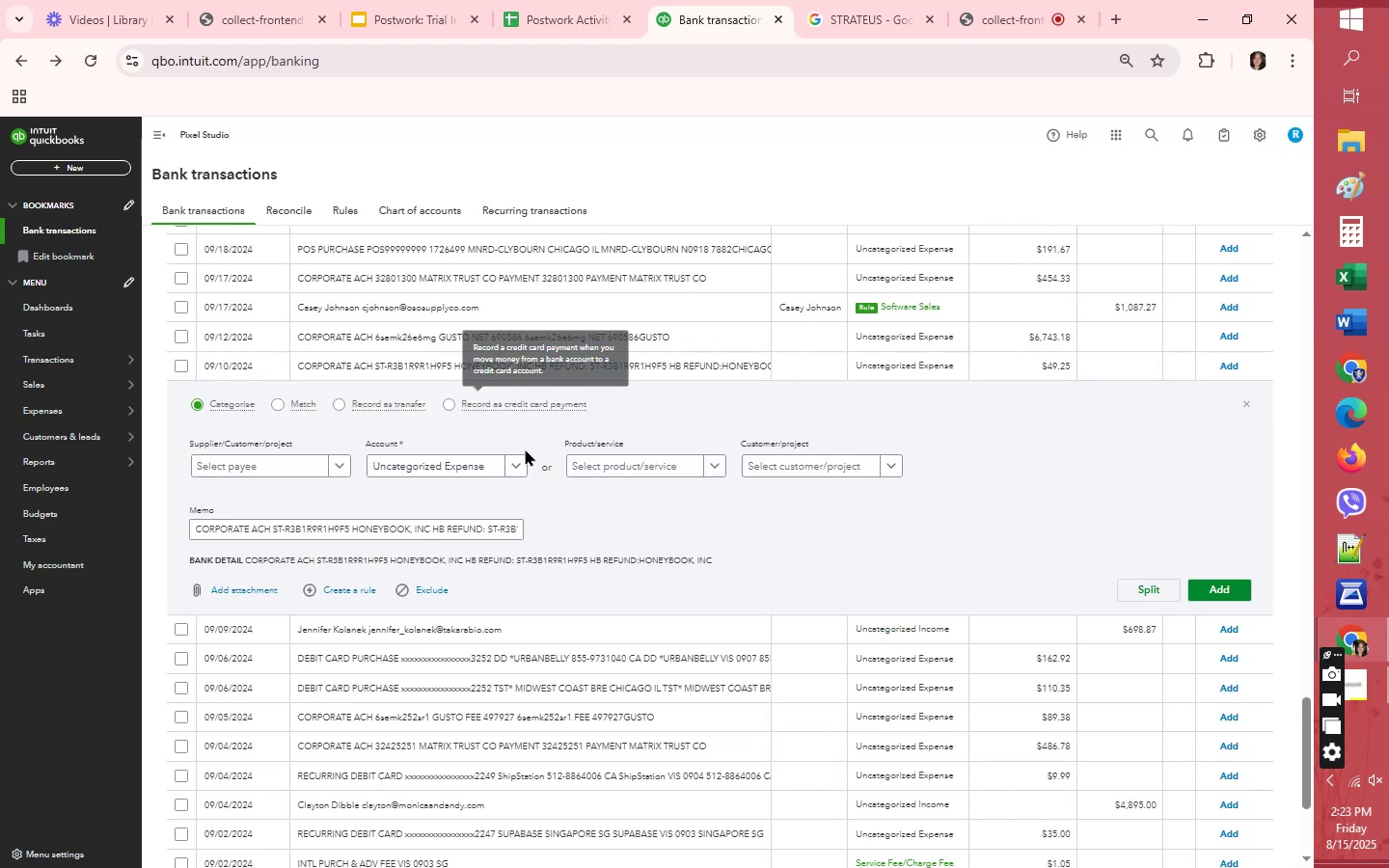 
left_click([470, 471])
 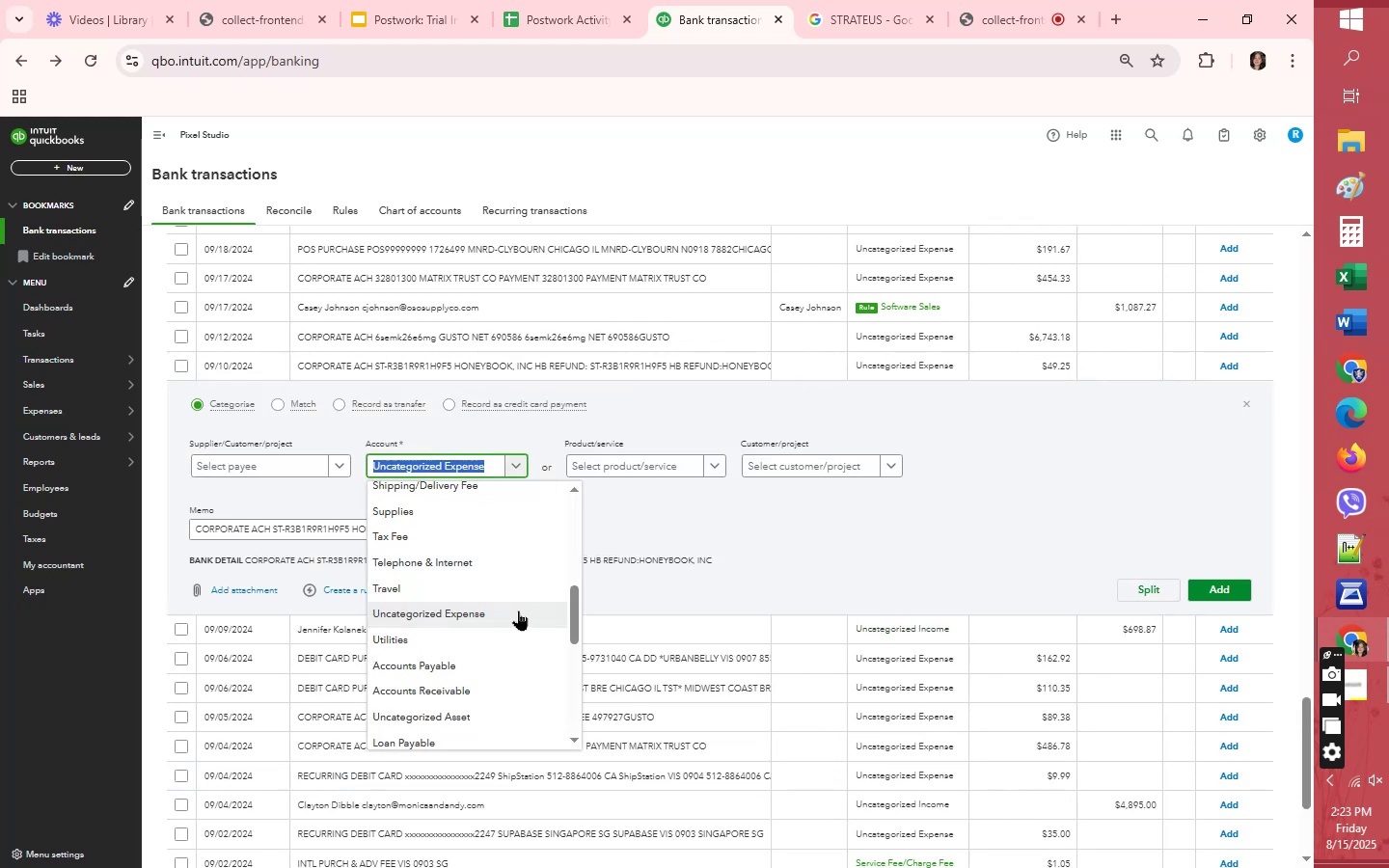 
type(ref)
 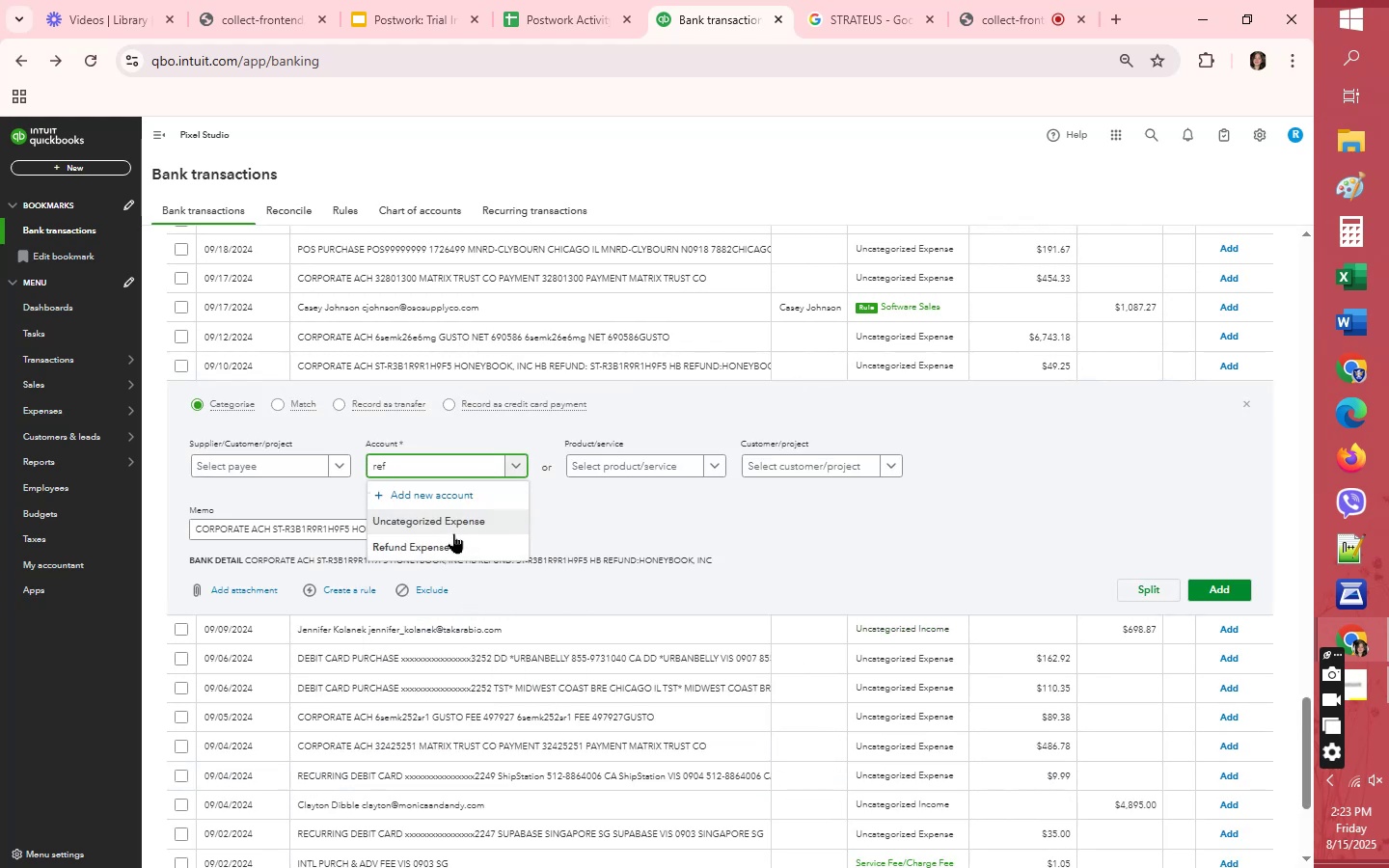 
left_click([449, 549])
 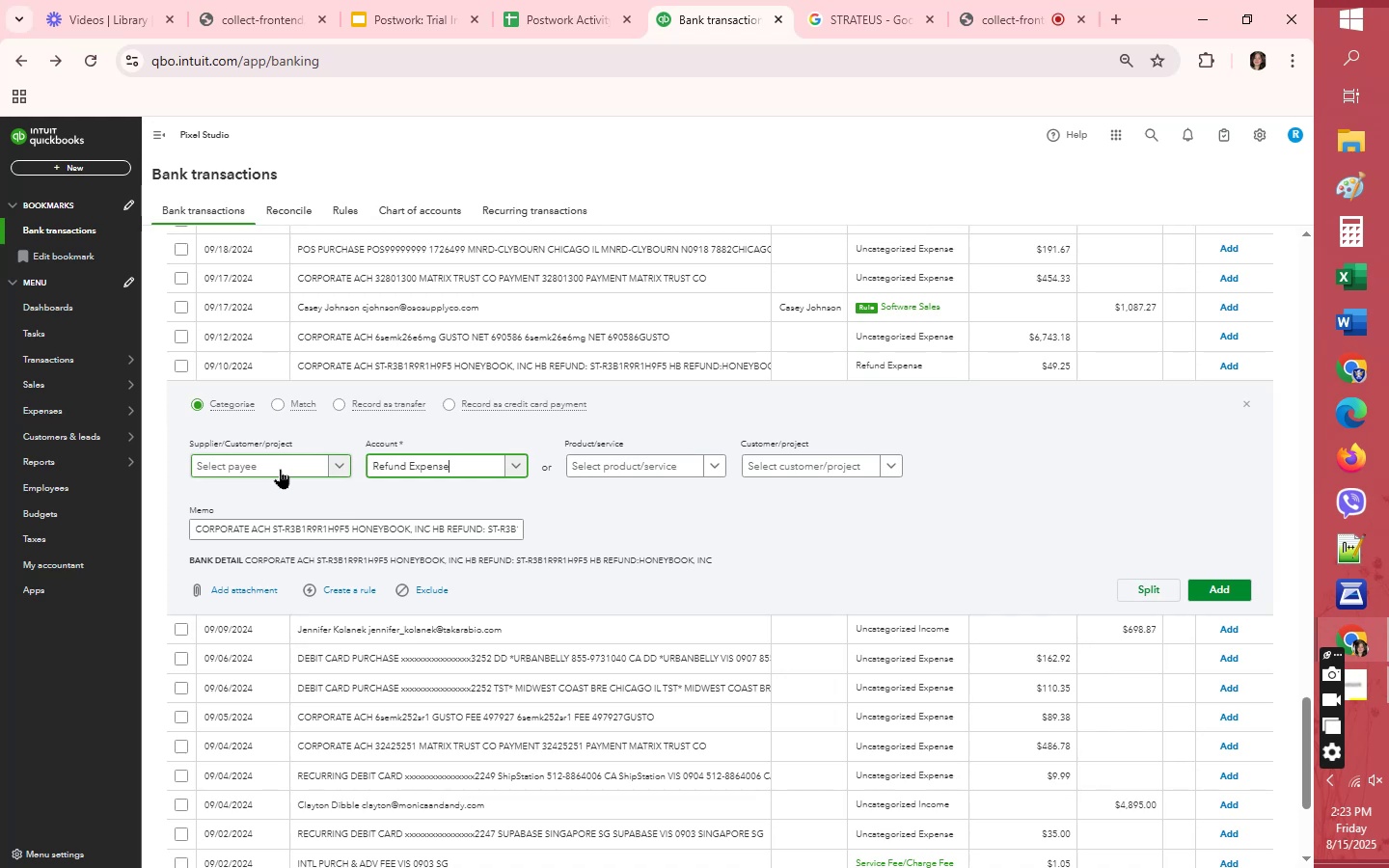 
wait(10.75)
 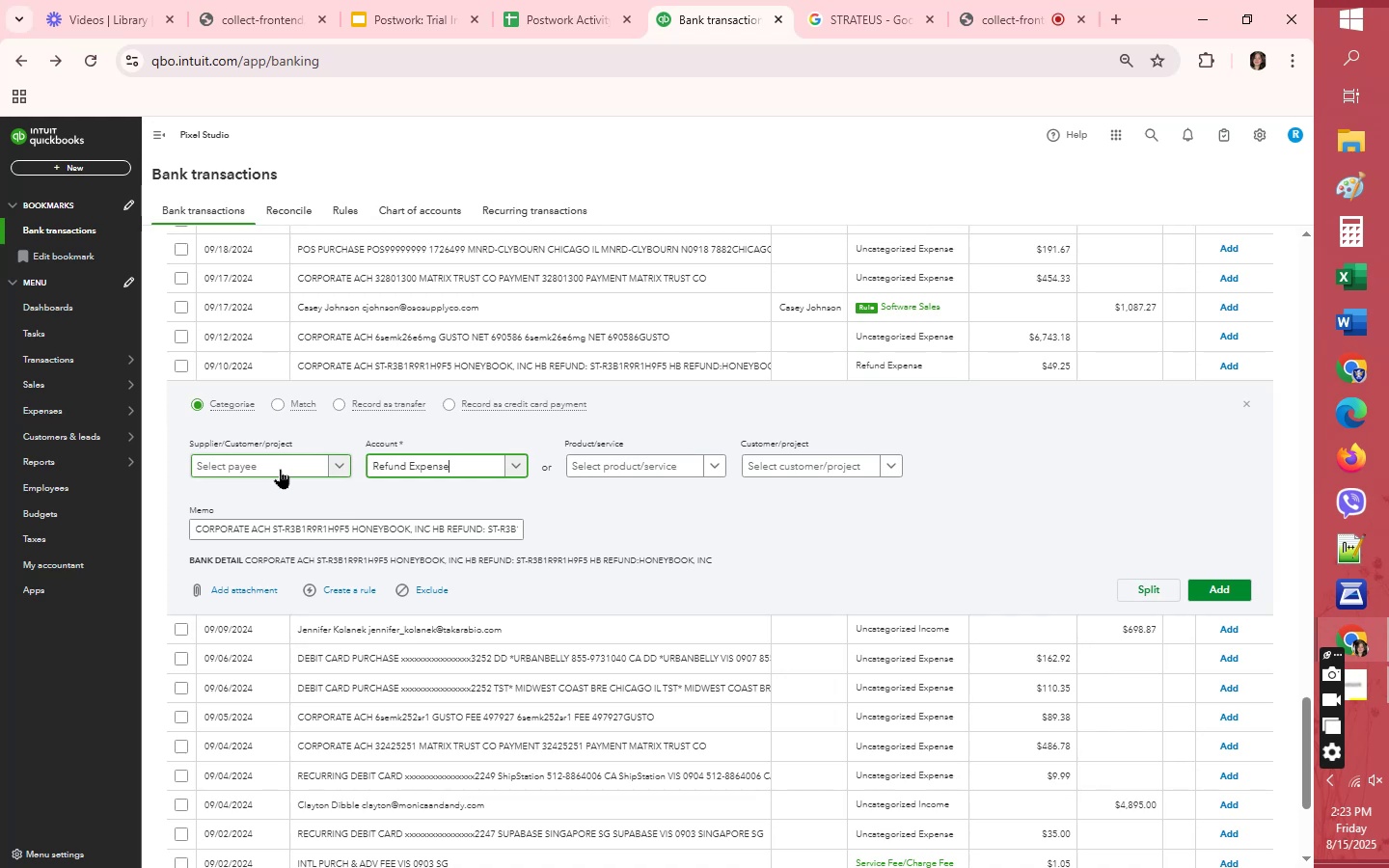 
left_click([292, 469])
 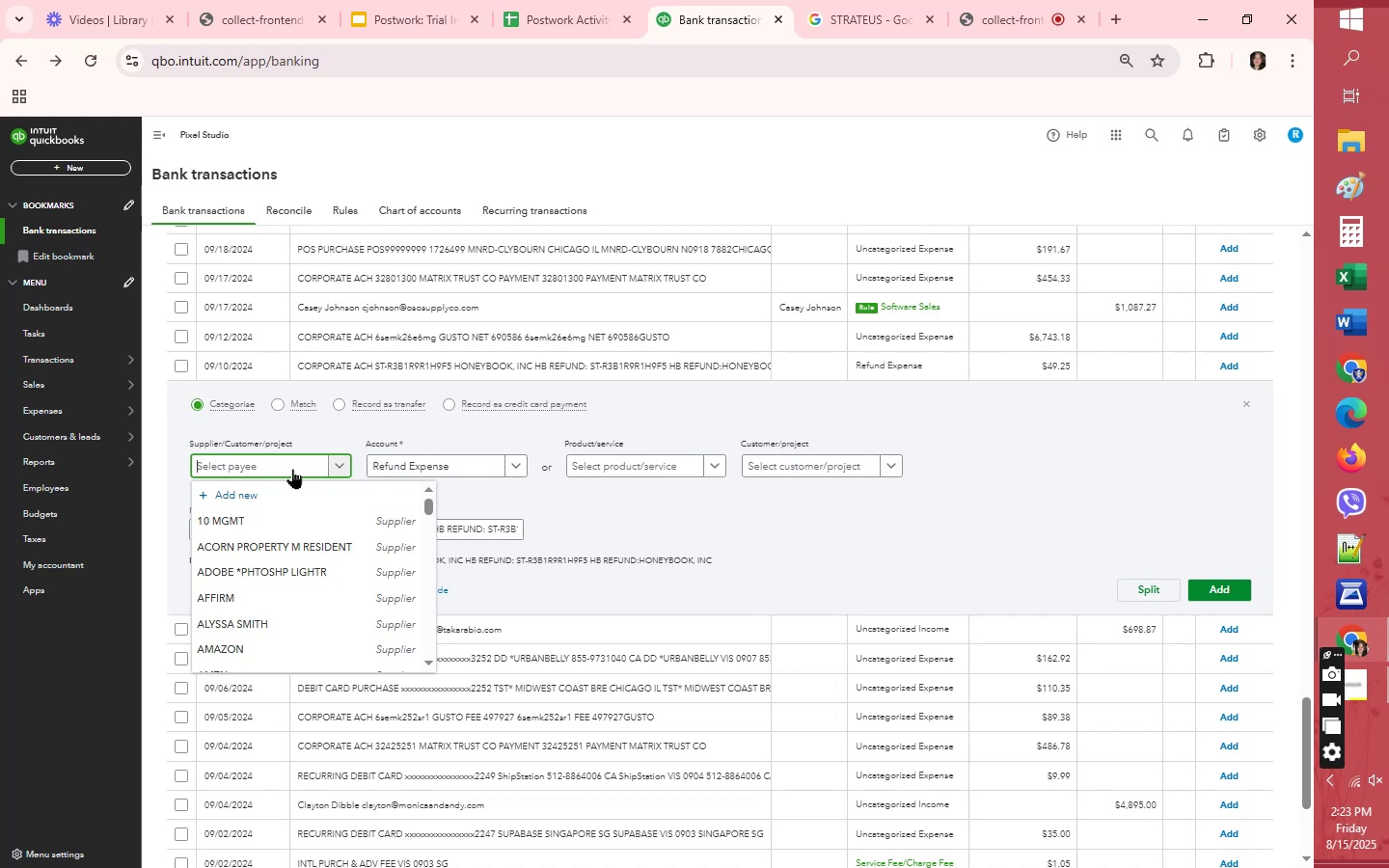 
type(ho)
 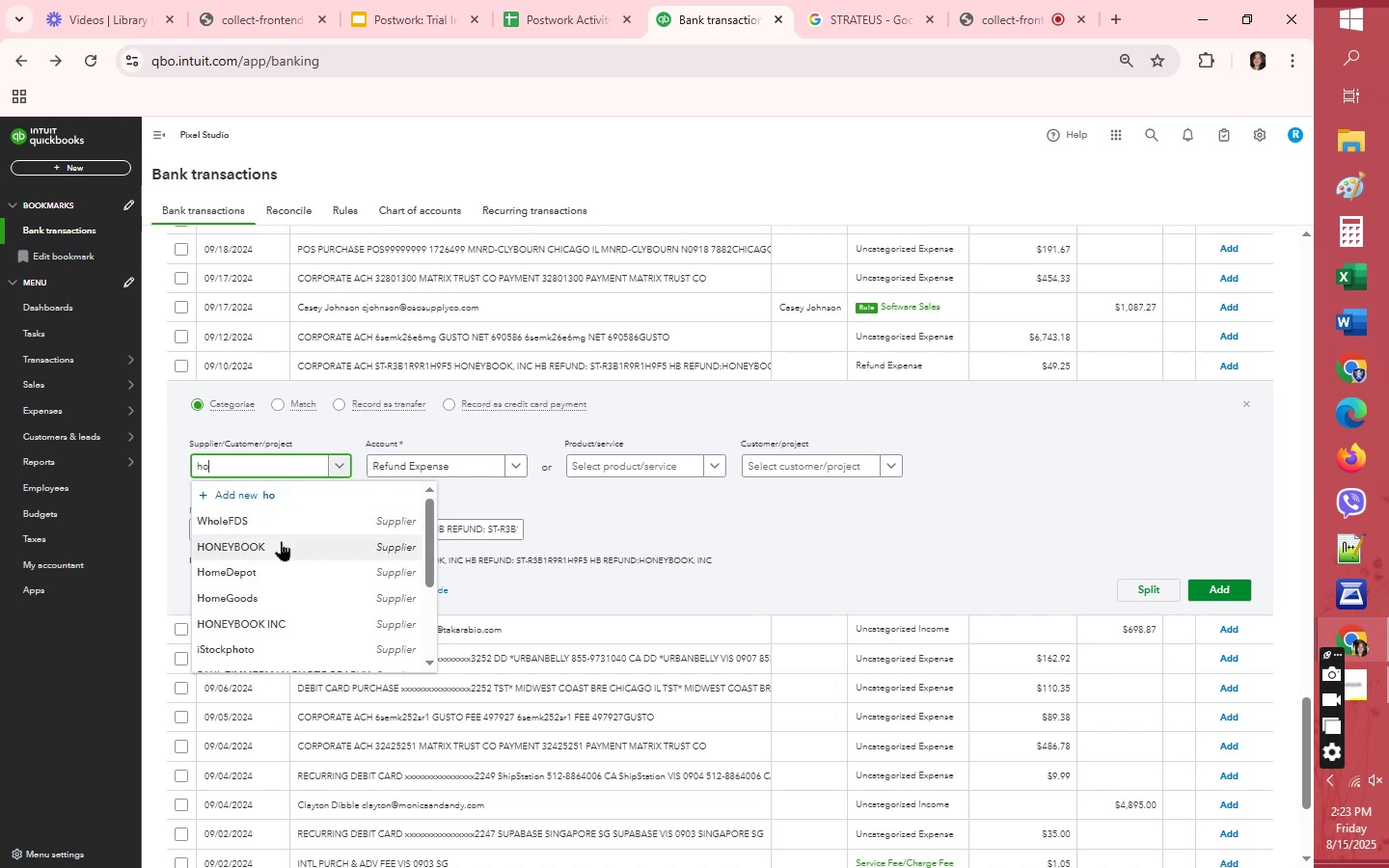 
left_click([281, 541])
 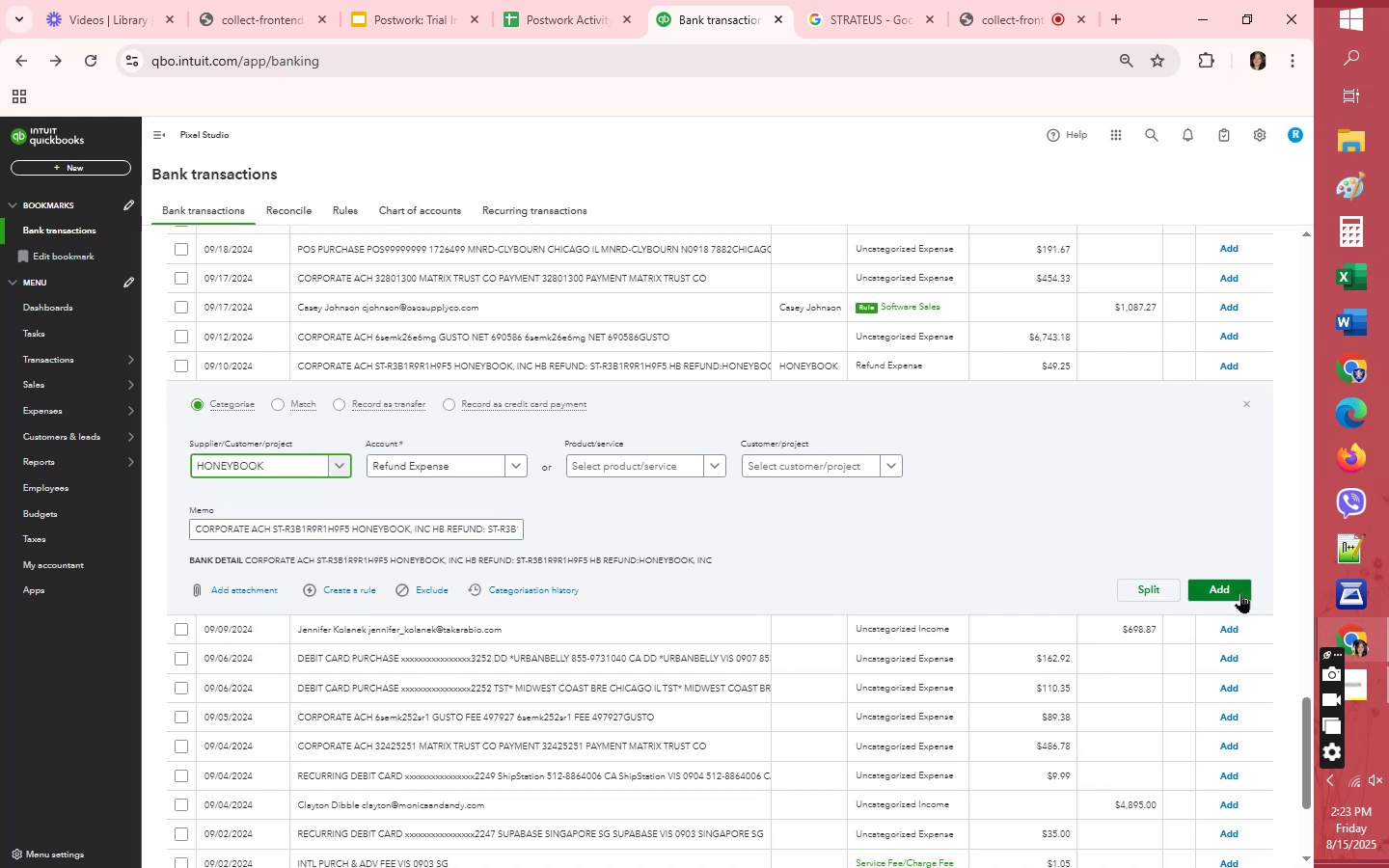 
left_click([1240, 593])
 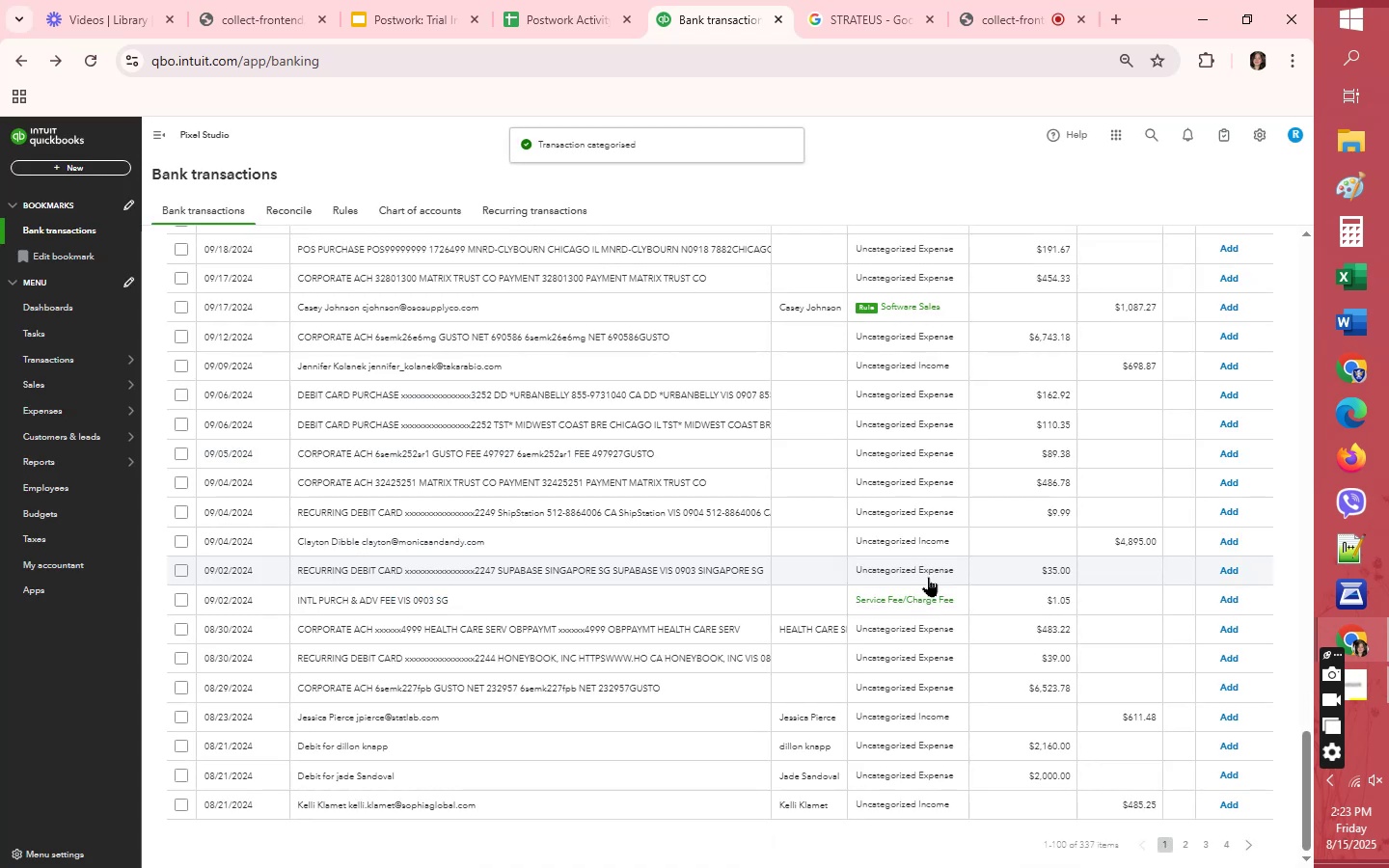 
wait(9.36)
 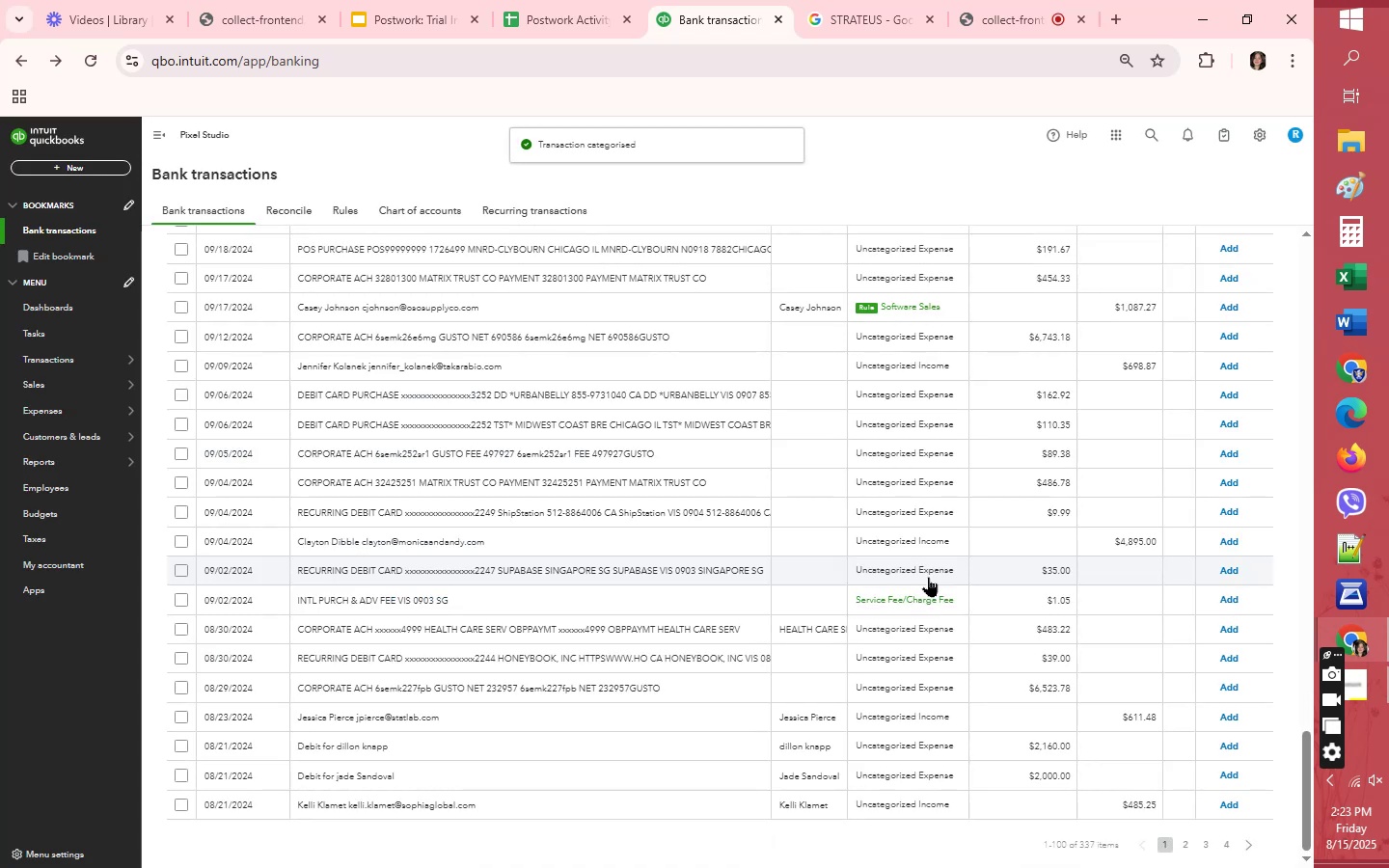 
scroll: coordinate [886, 636], scroll_direction: down, amount: 2.0
 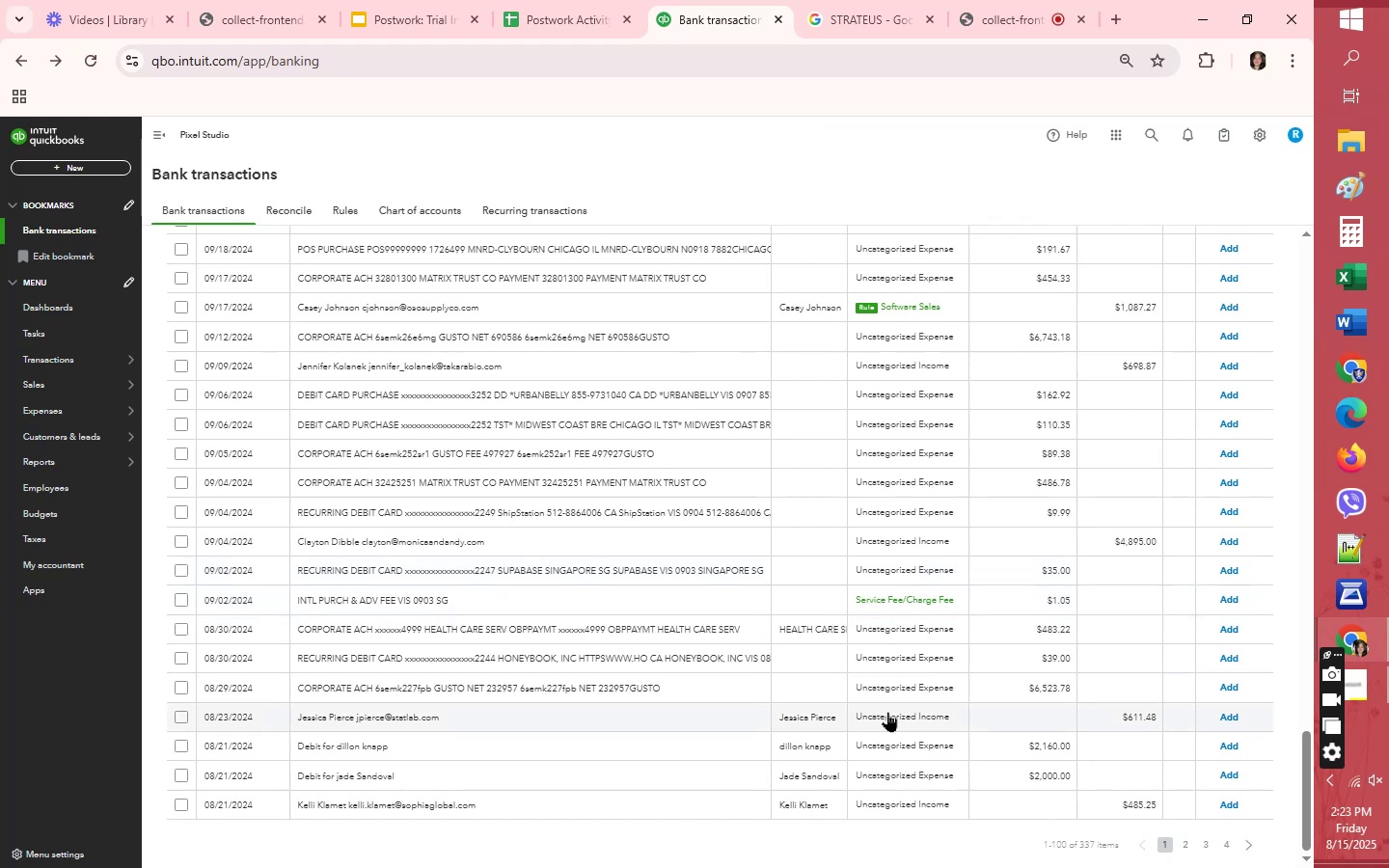 
left_click([887, 712])
 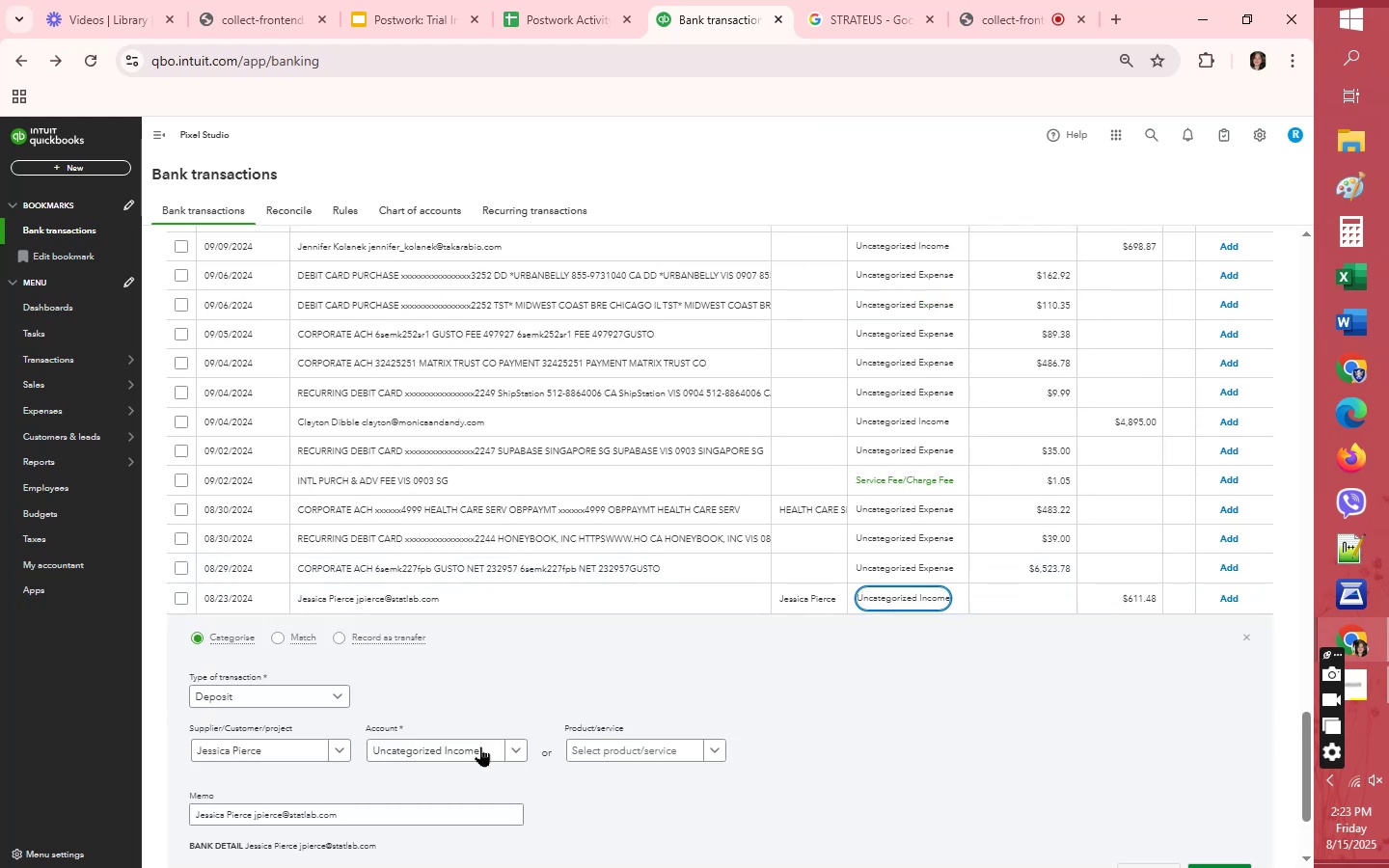 
left_click([448, 756])
 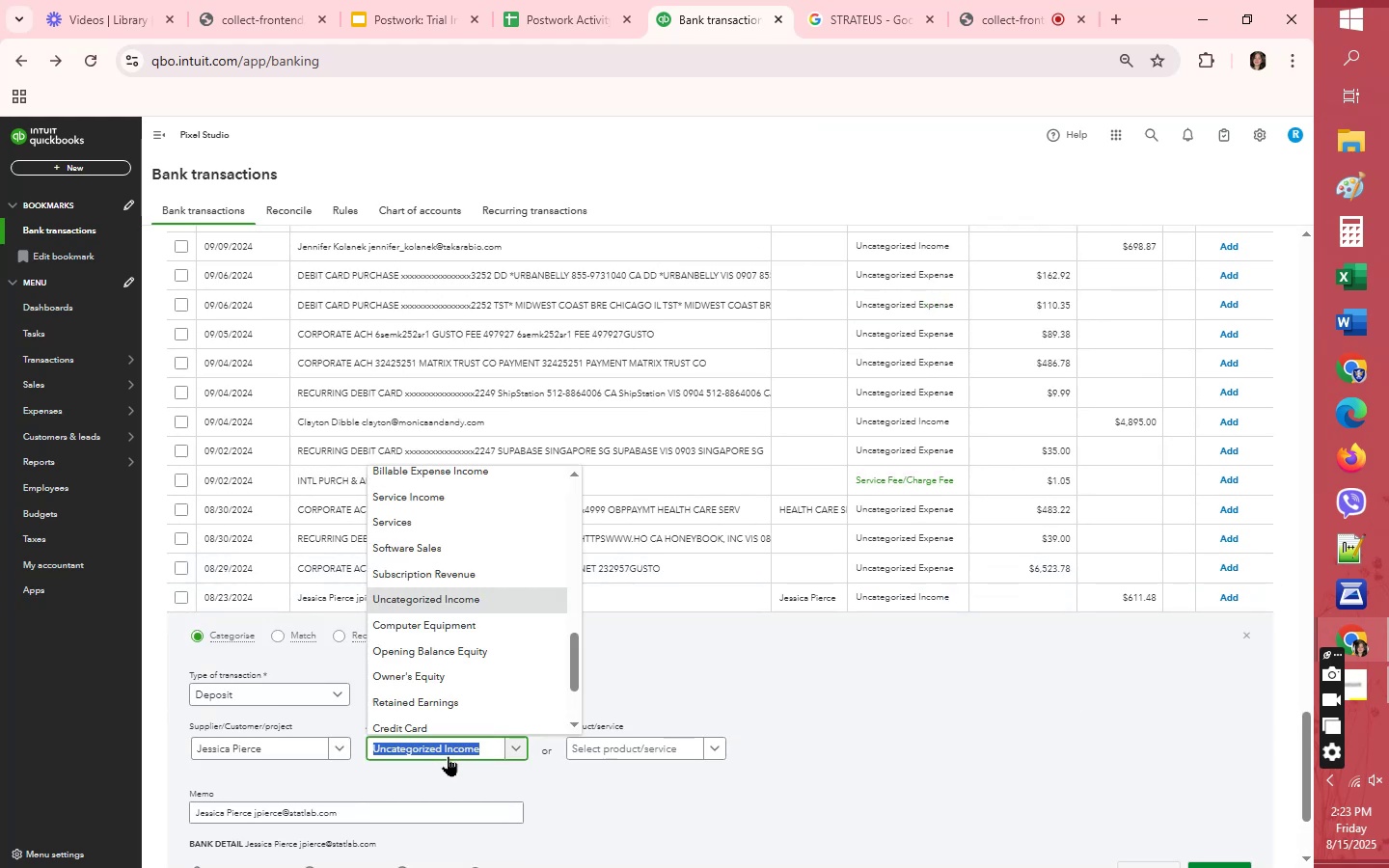 
type(ser)
 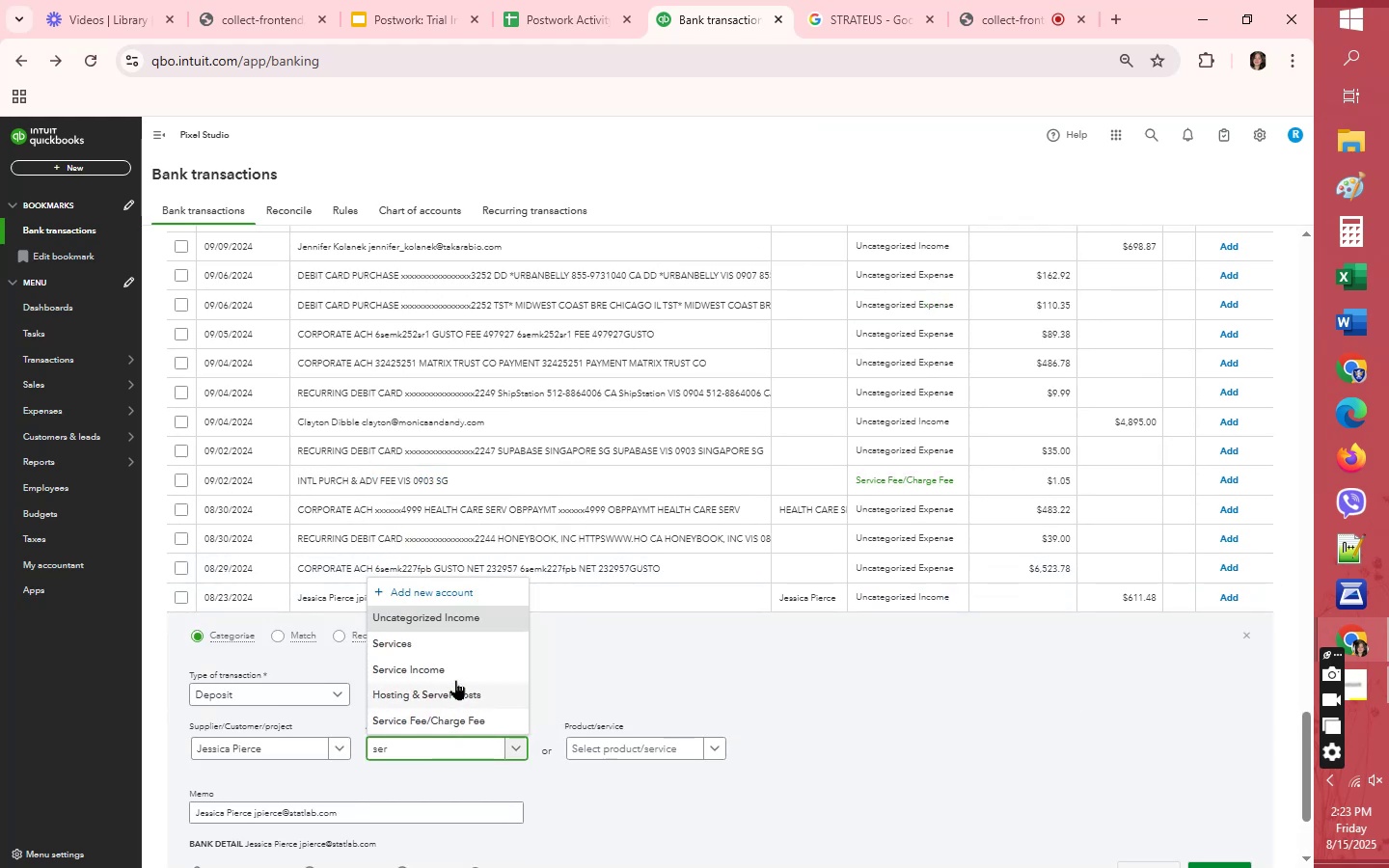 
left_click([457, 672])
 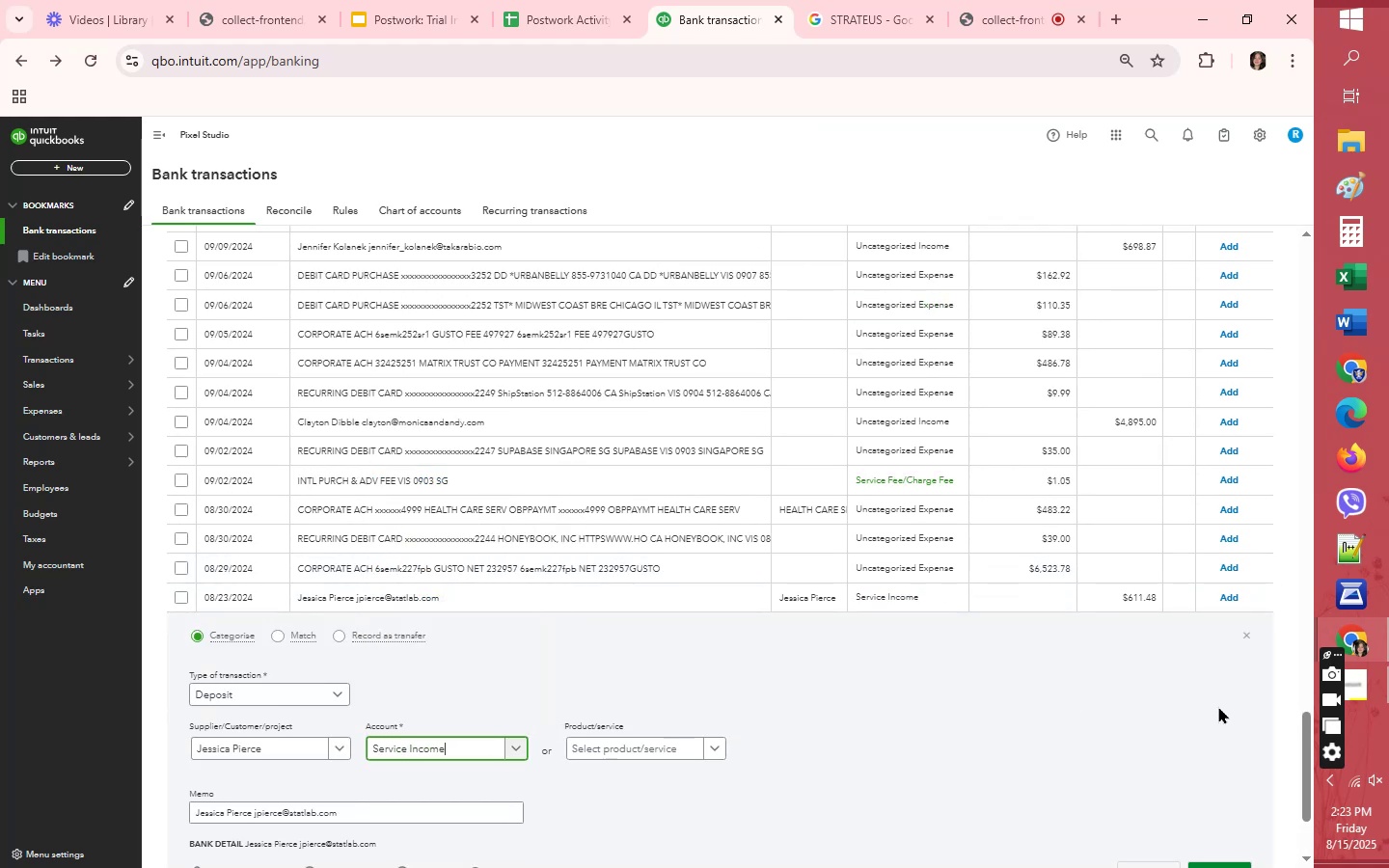 
scroll: coordinate [1218, 726], scroll_direction: down, amount: 3.0
 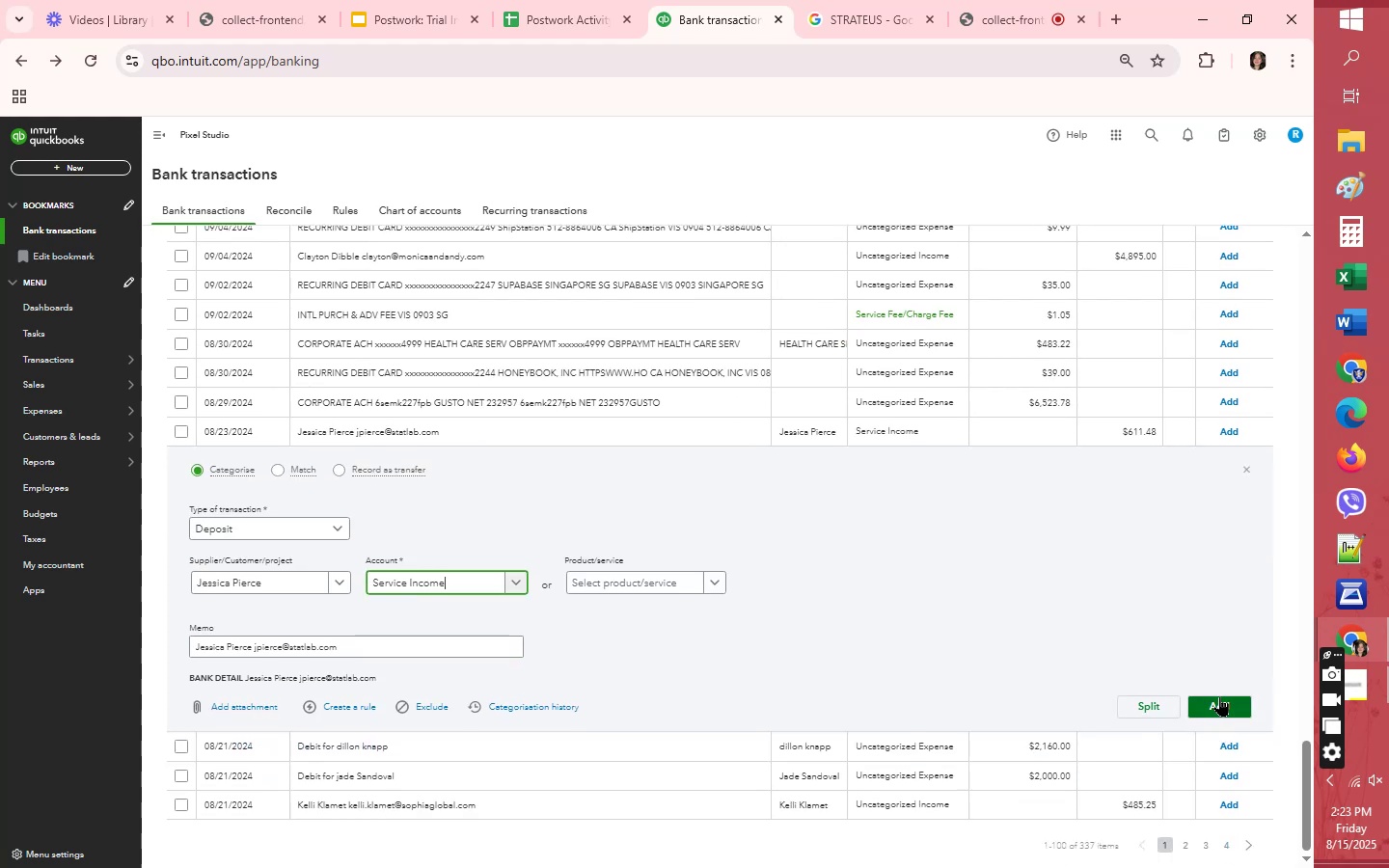 
left_click([1219, 696])
 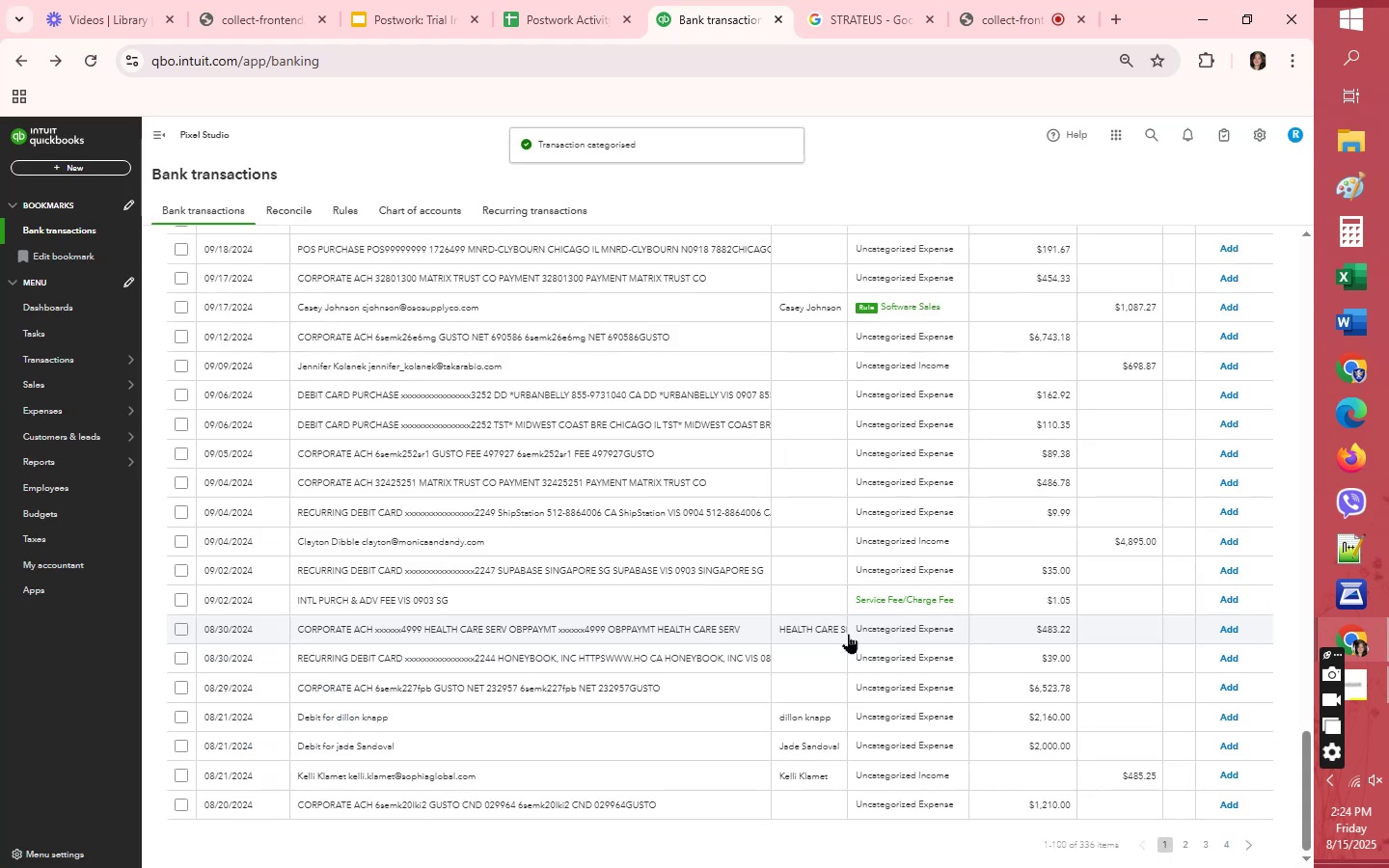 
left_click([881, 772])
 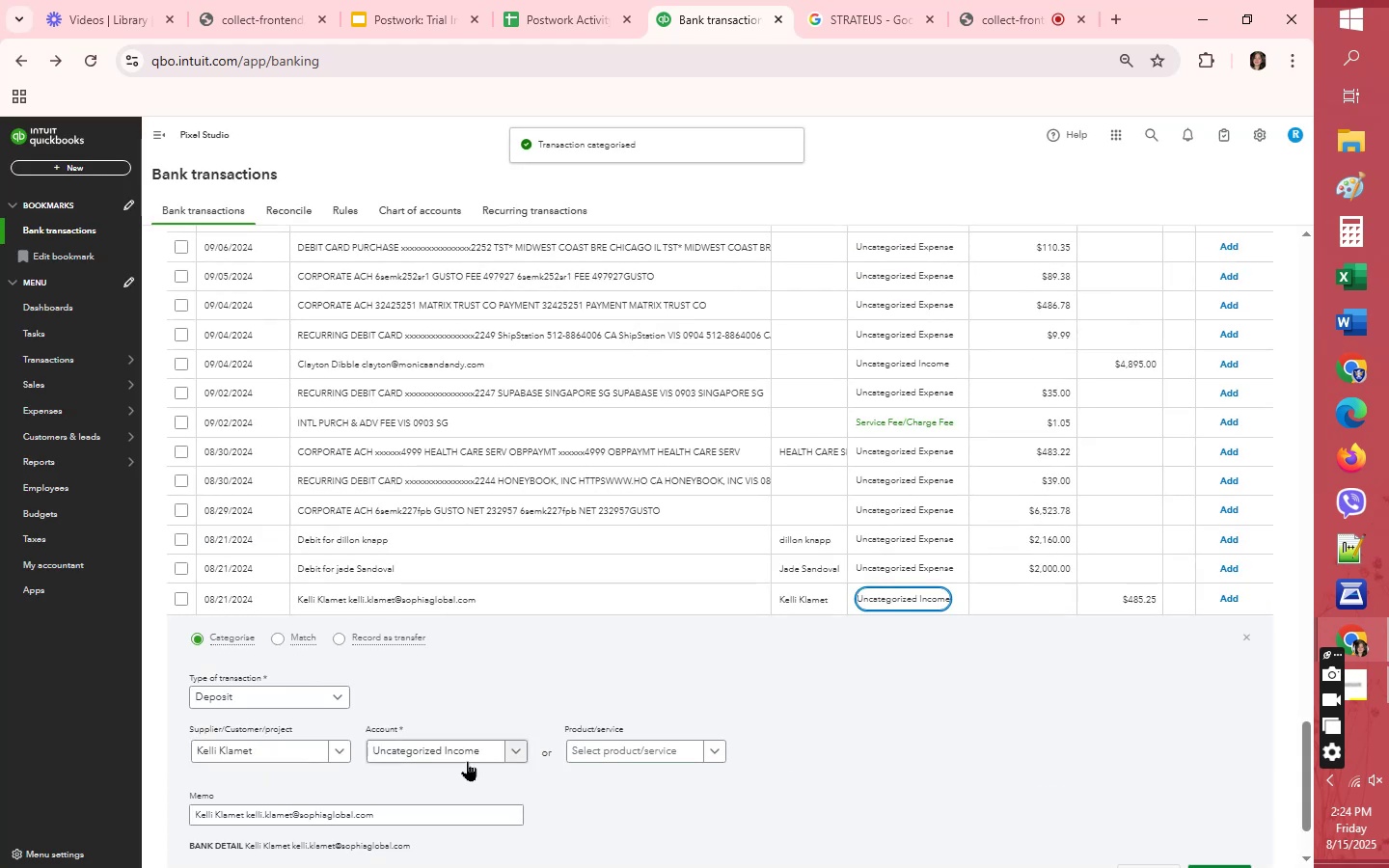 
left_click([463, 752])
 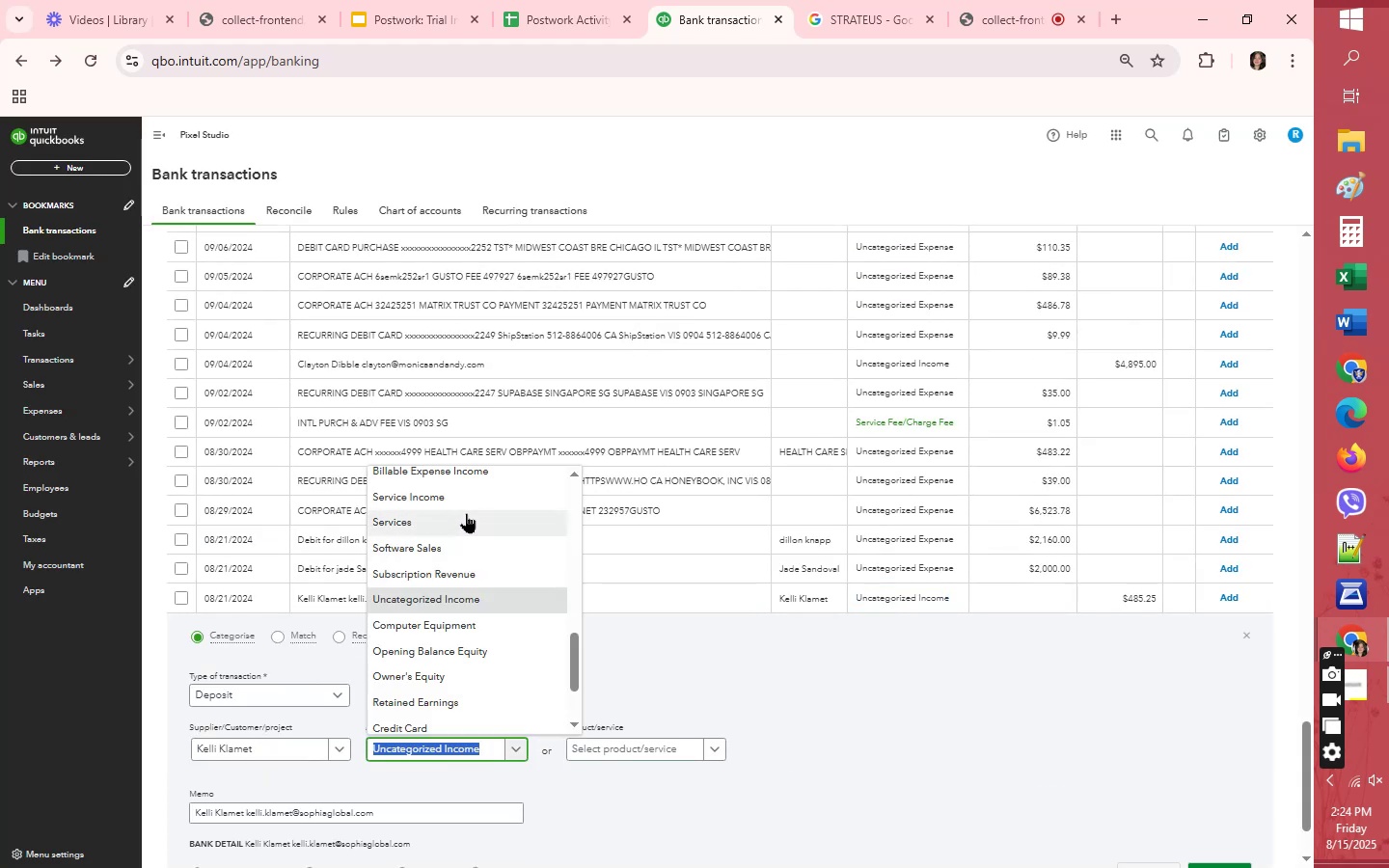 
left_click([469, 504])
 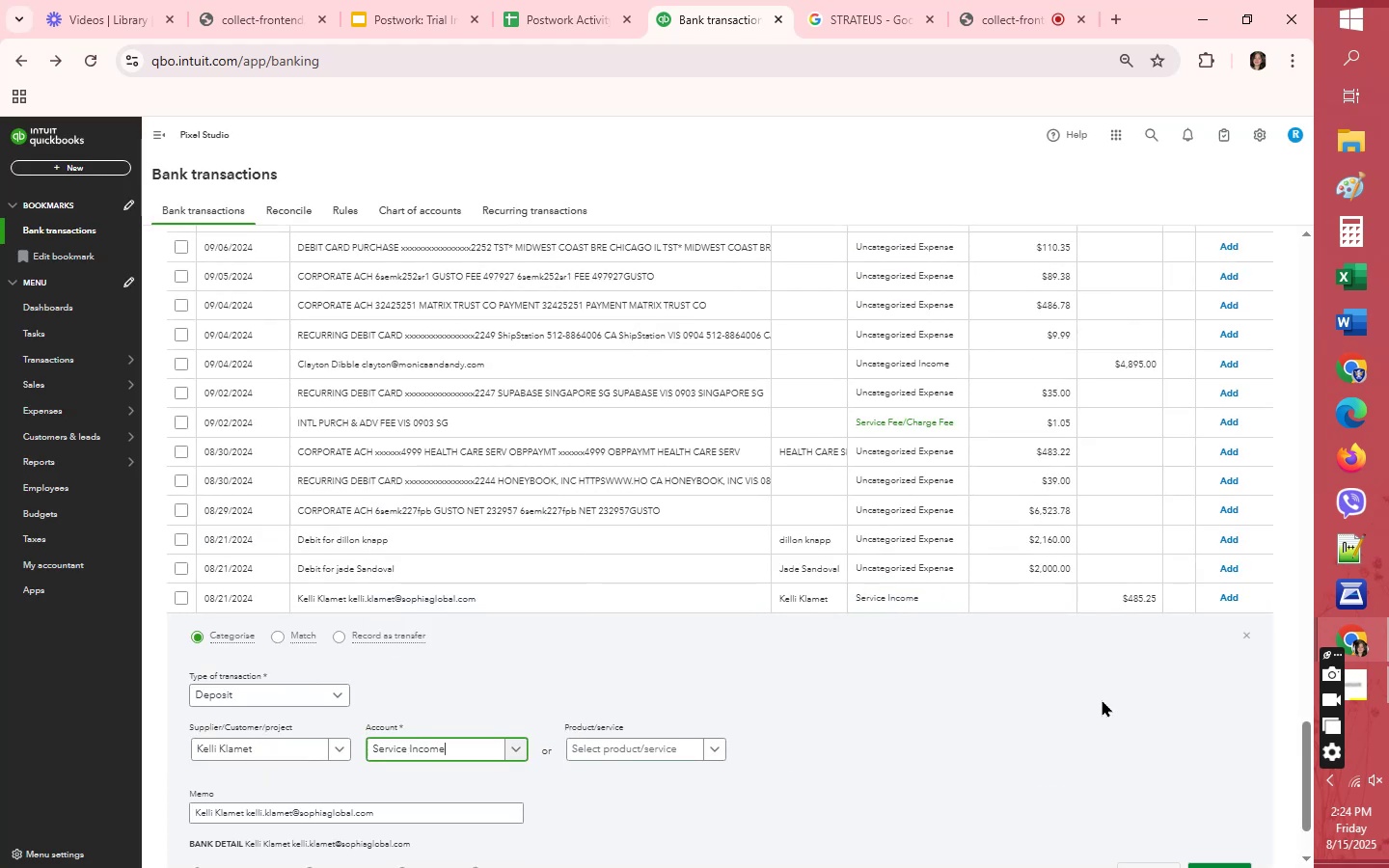 
scroll: coordinate [1113, 784], scroll_direction: down, amount: 2.0
 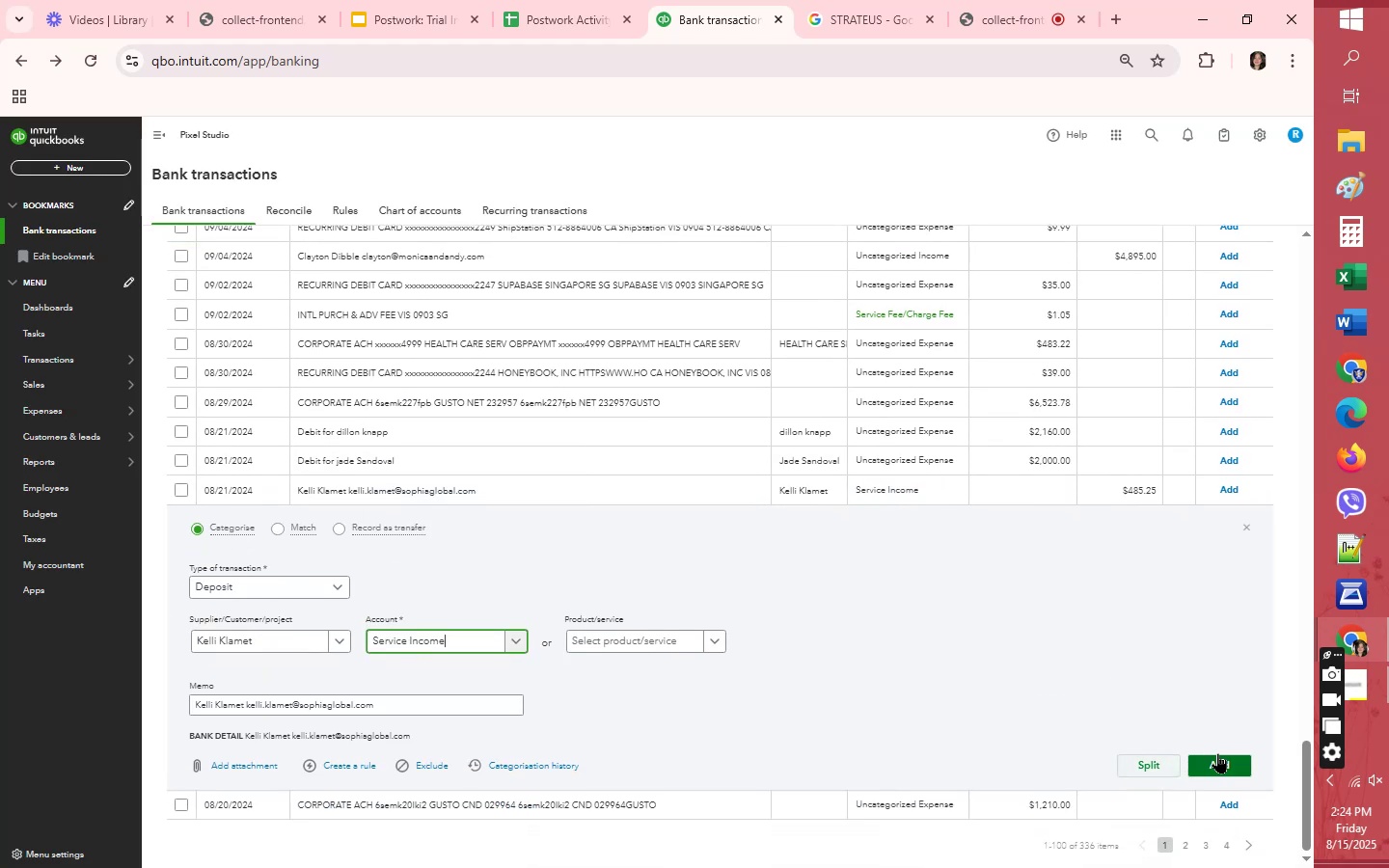 
left_click([1217, 753])
 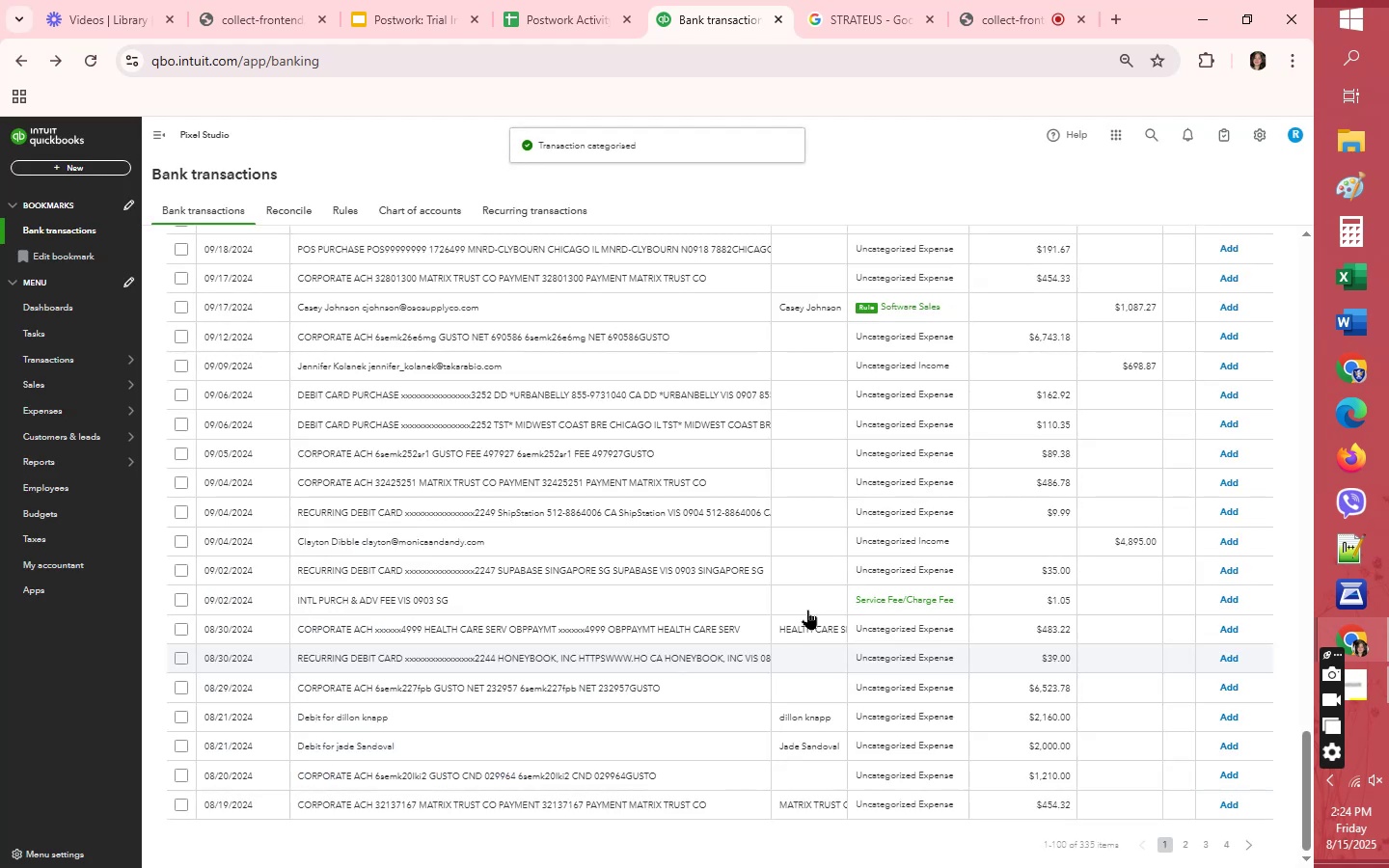 
left_click([809, 371])
 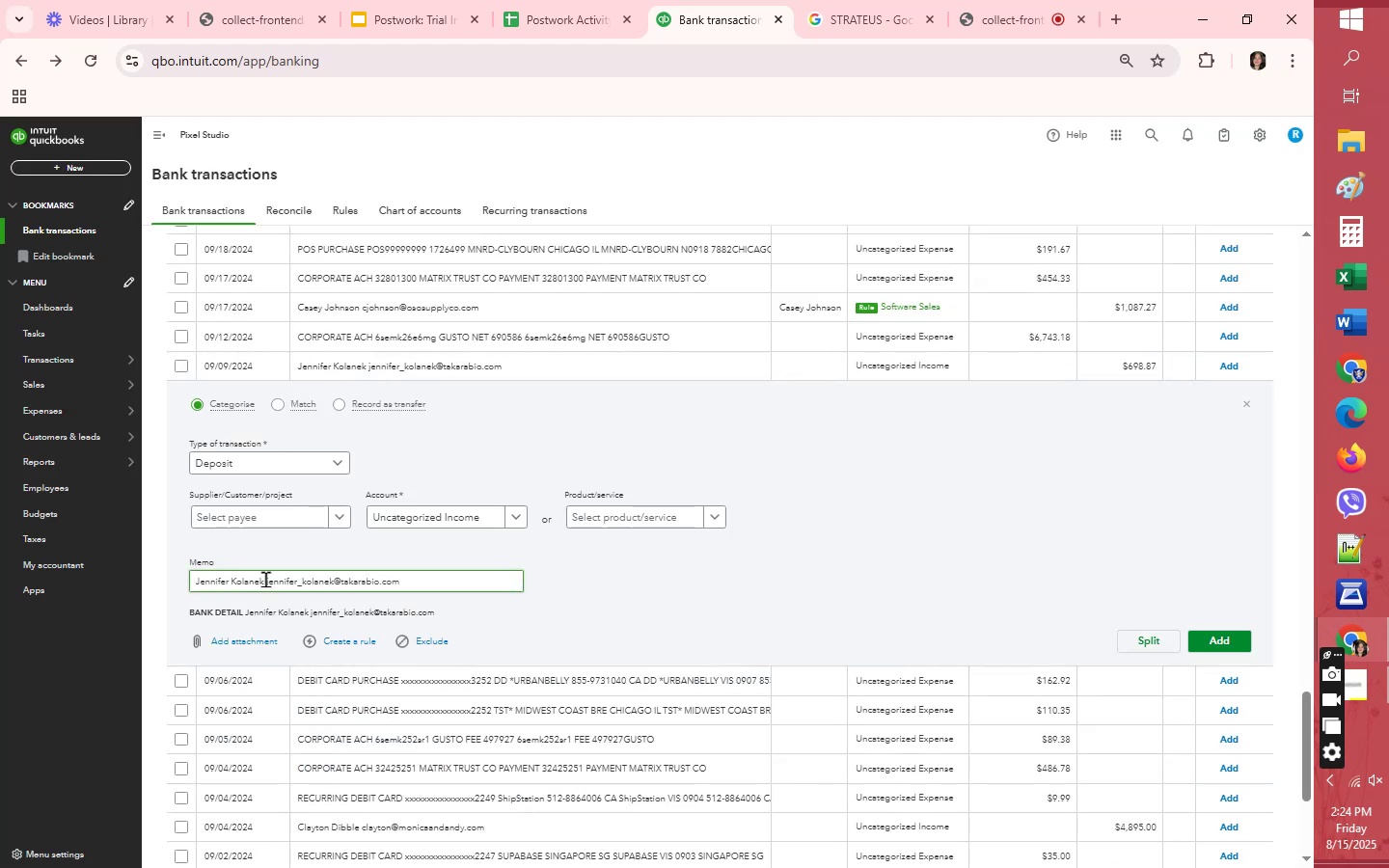 
wait(5.07)
 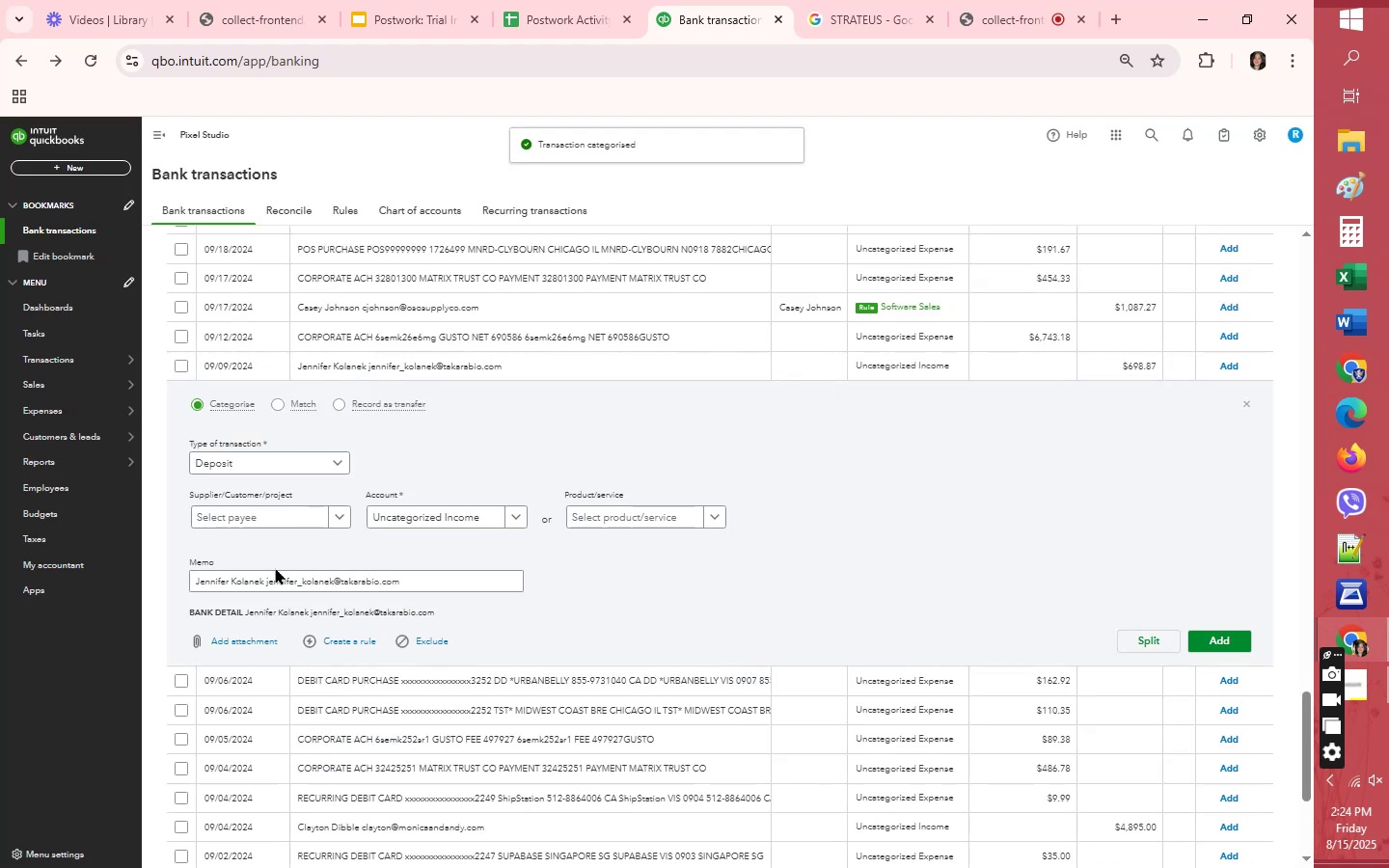 
key(Control+C)
 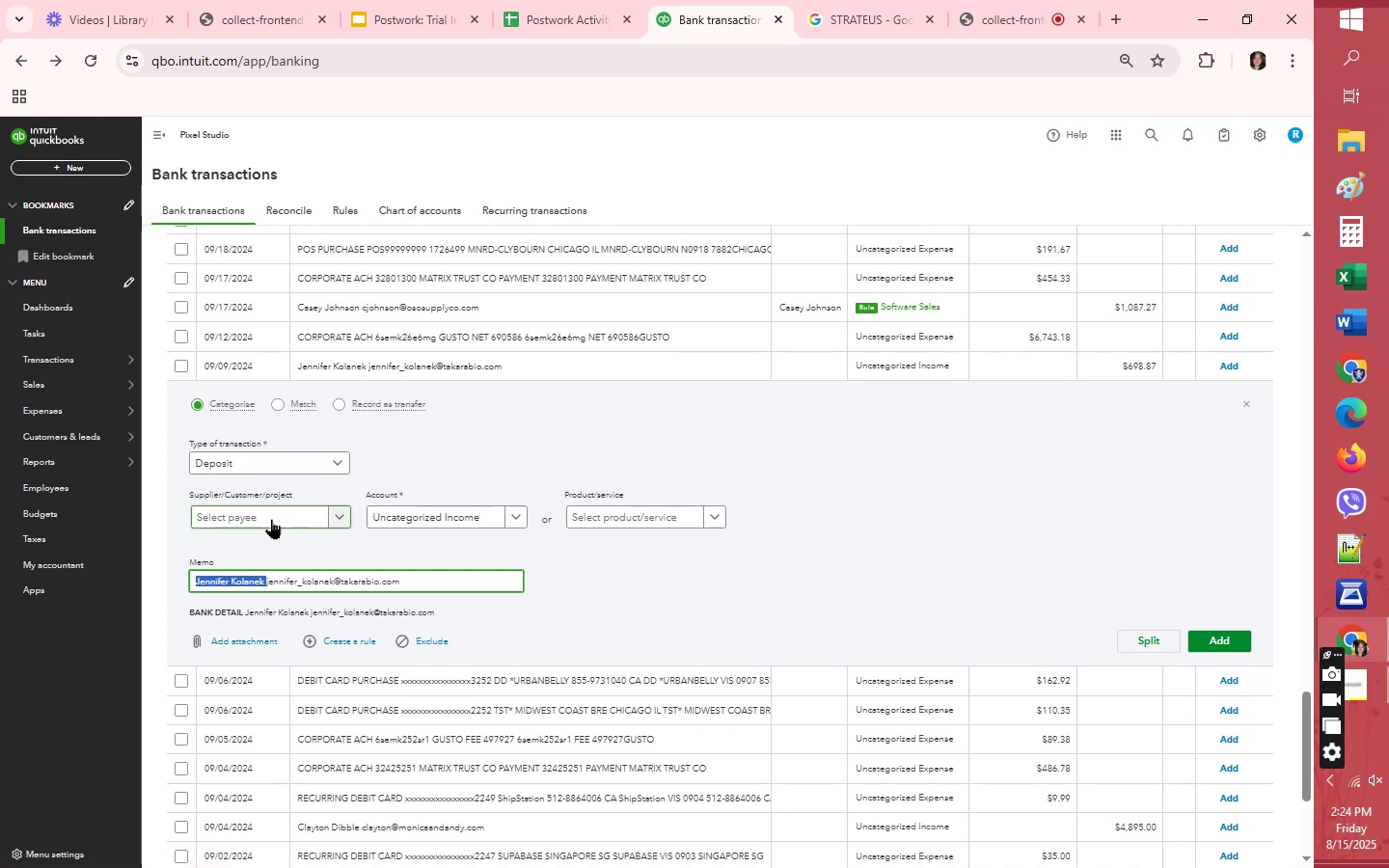 
key(Control+V)
 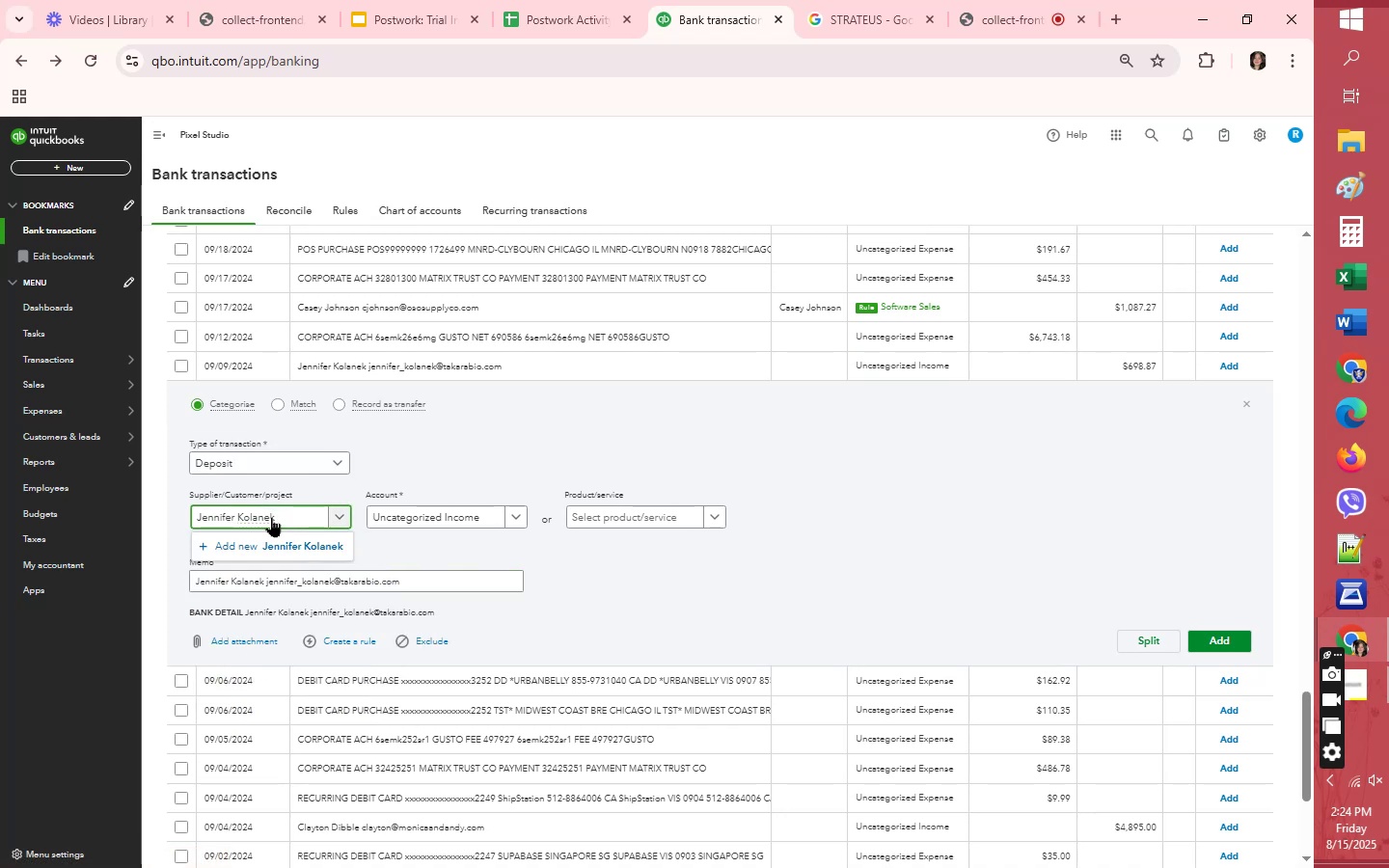 
left_click([260, 540])
 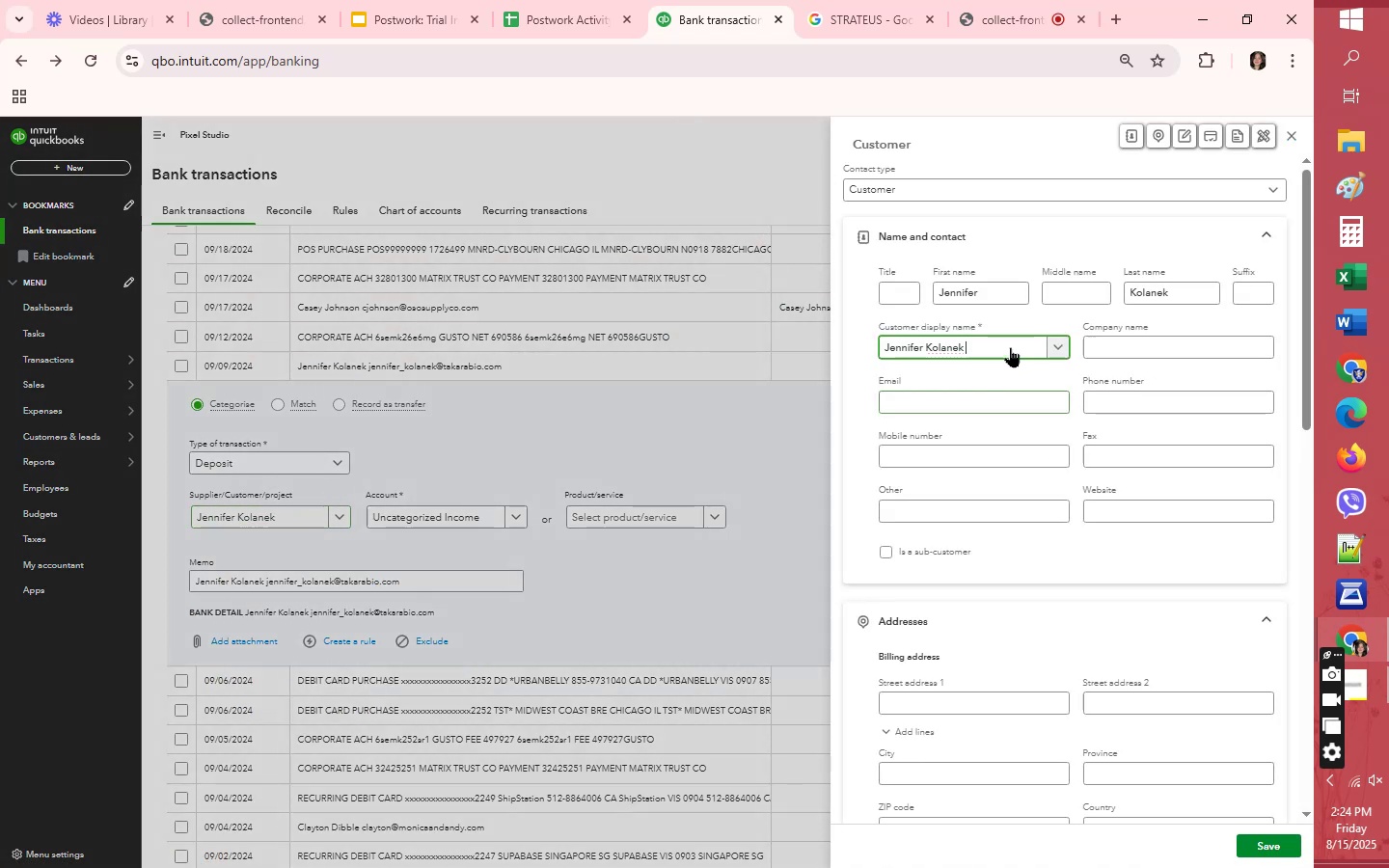 
left_click([1007, 343])
 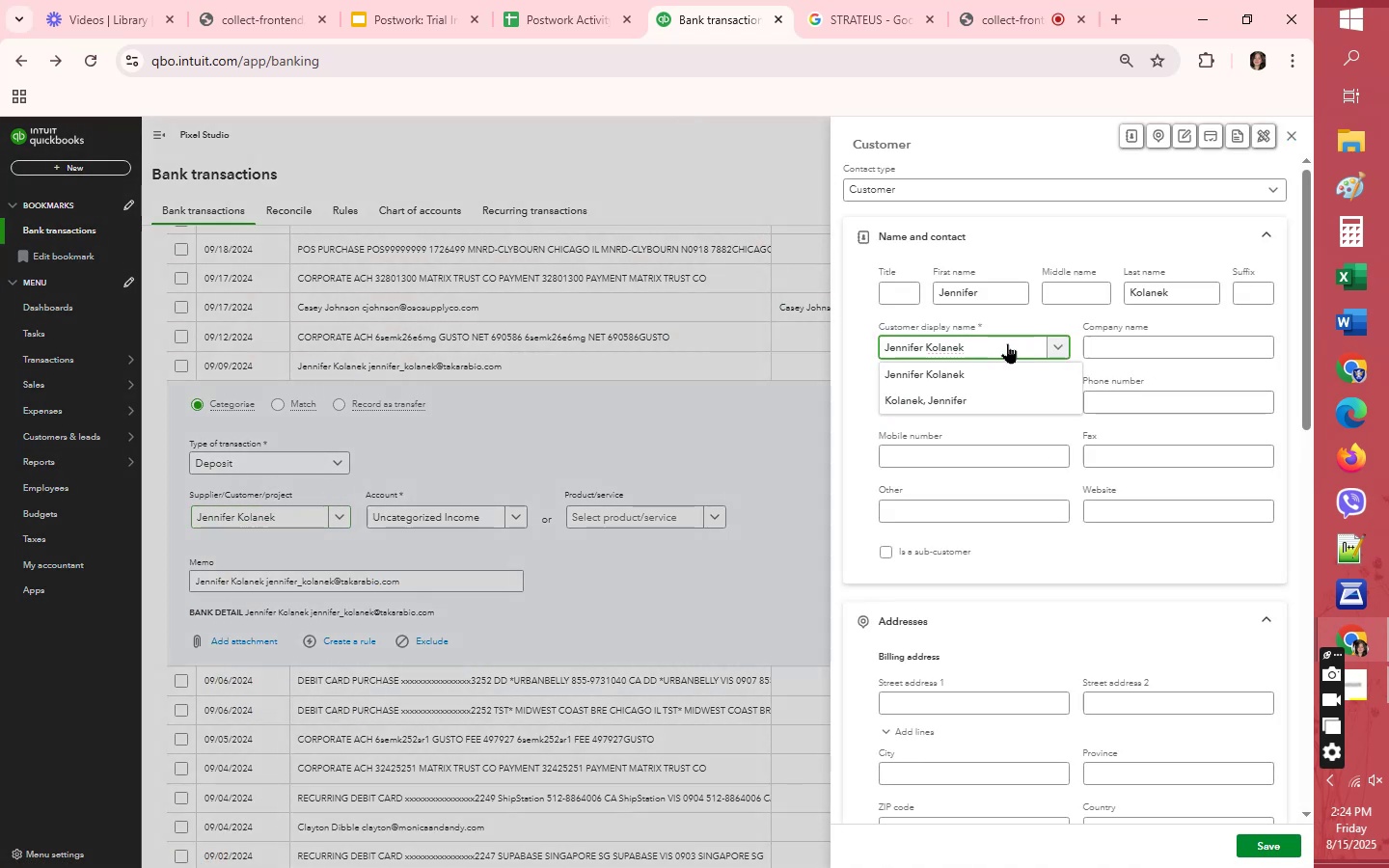 
key(Backspace)
 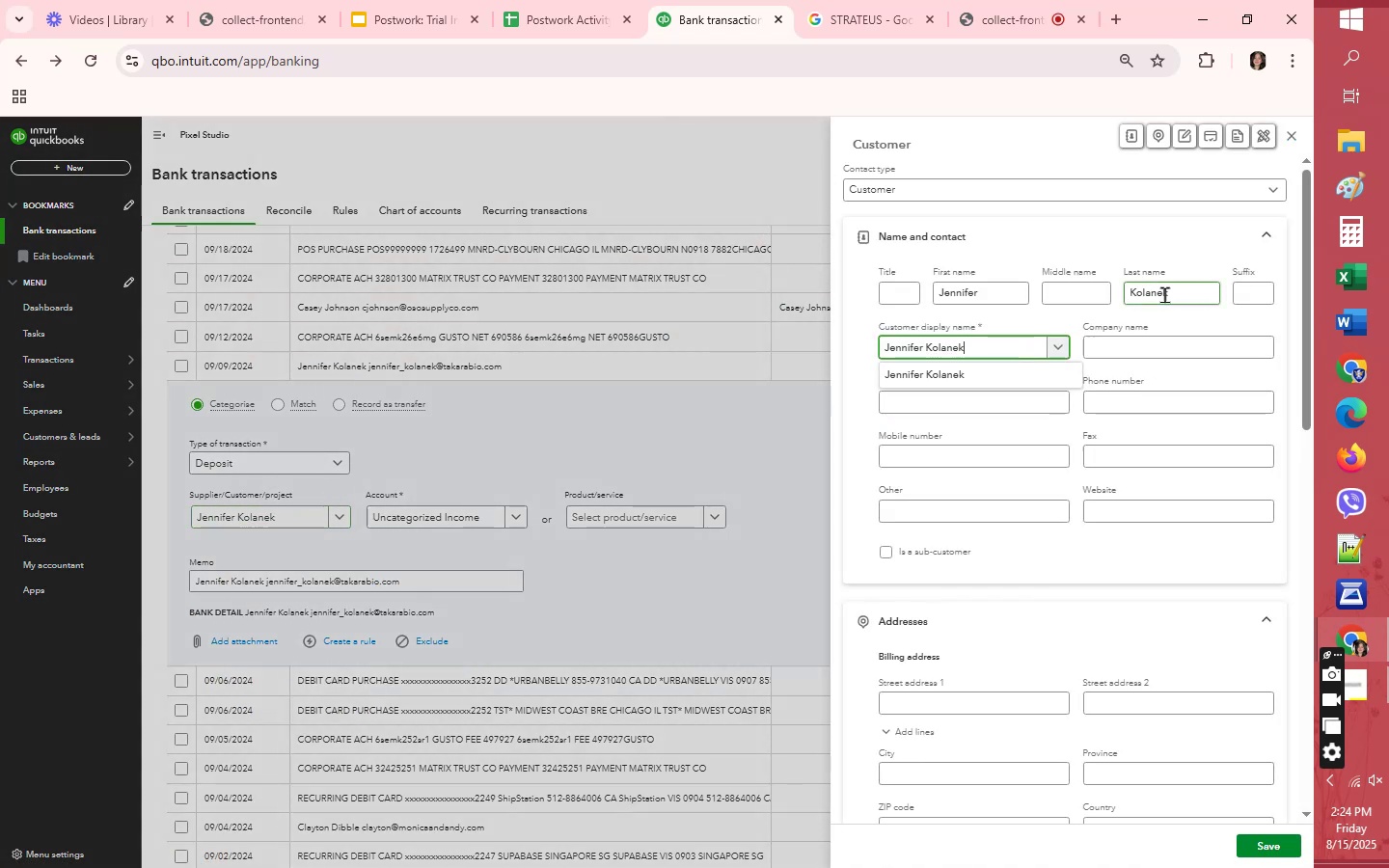 
double_click([1164, 294])
 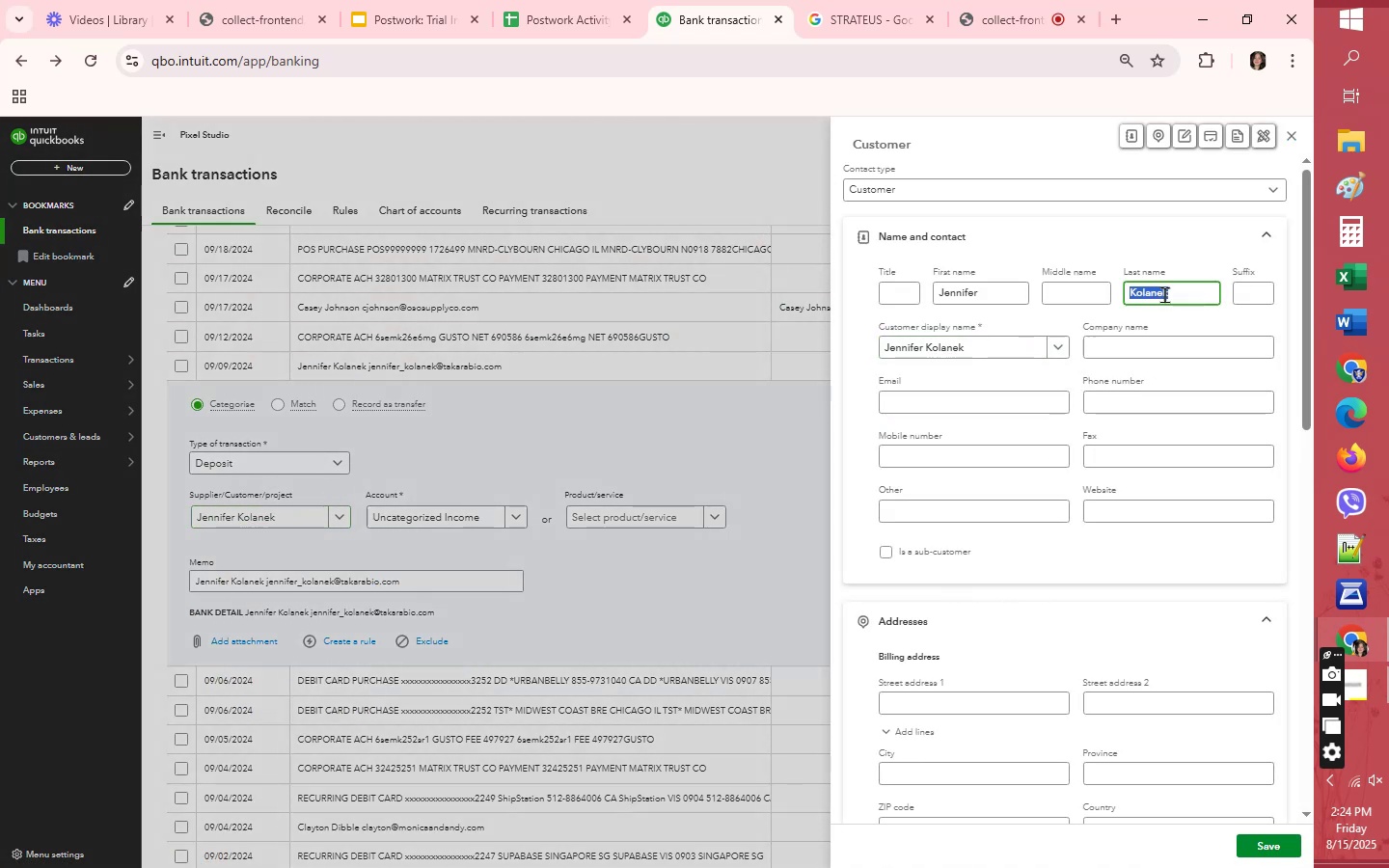 
key(Backspace)
 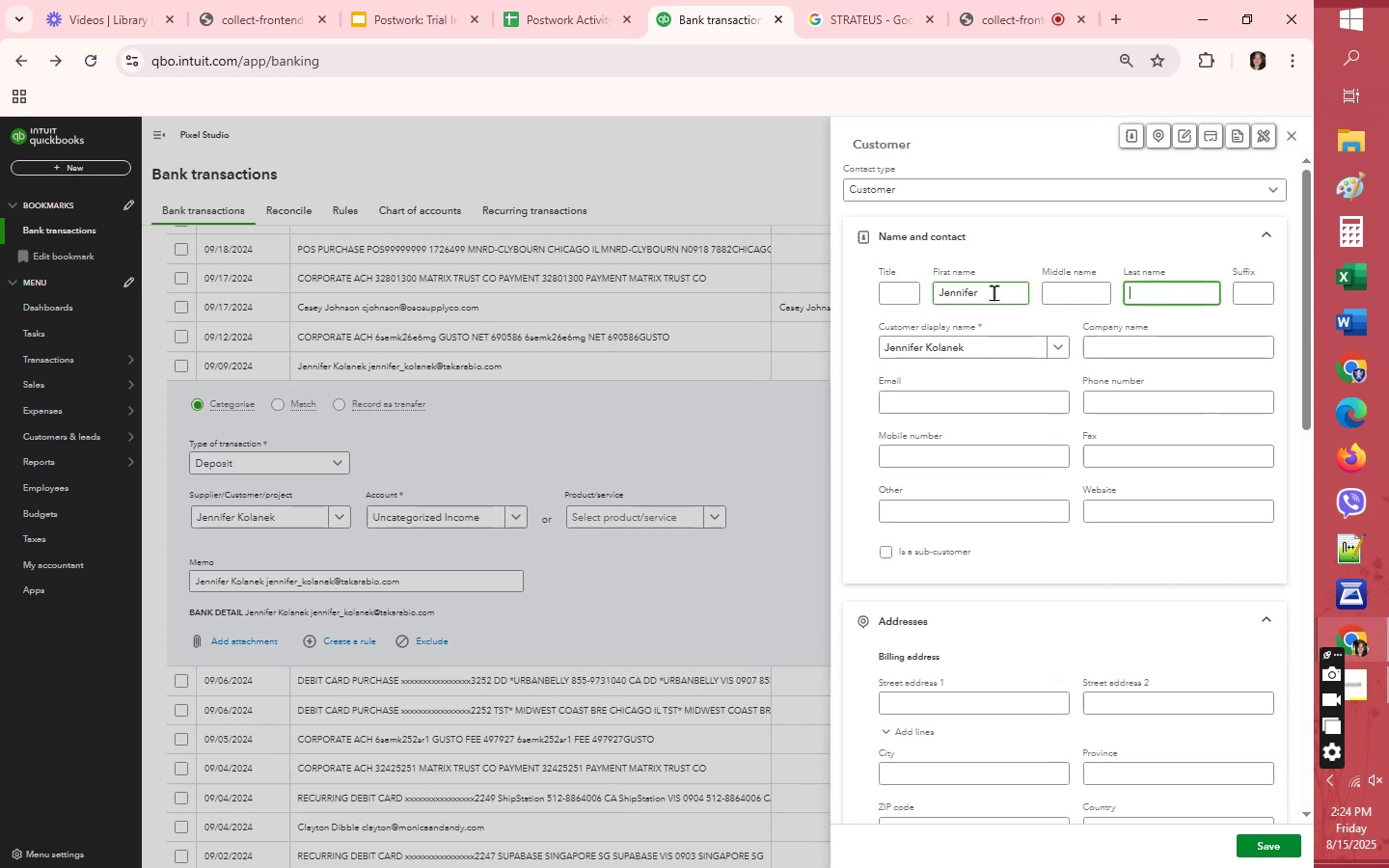 
double_click([994, 292])
 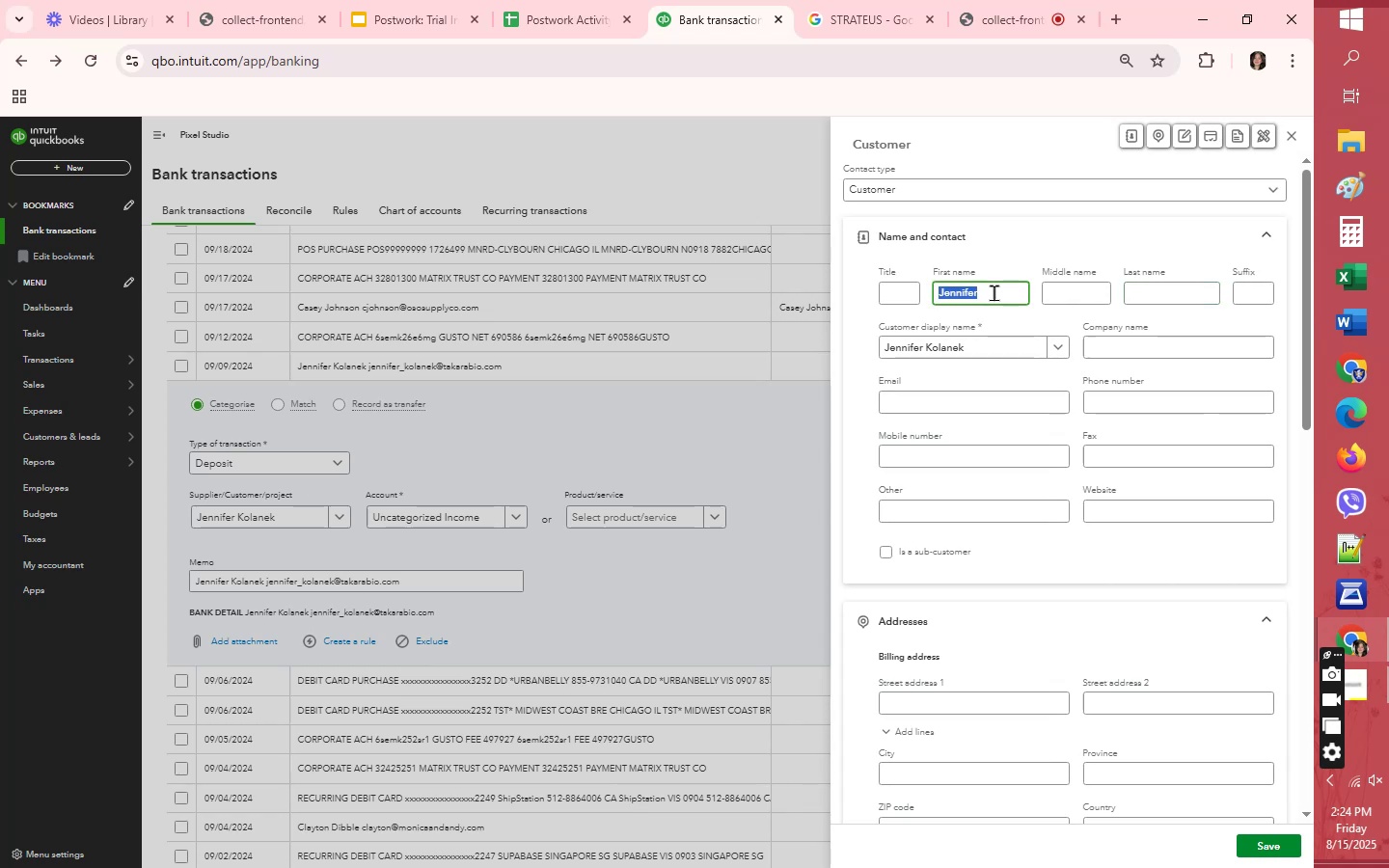 
key(Backspace)
 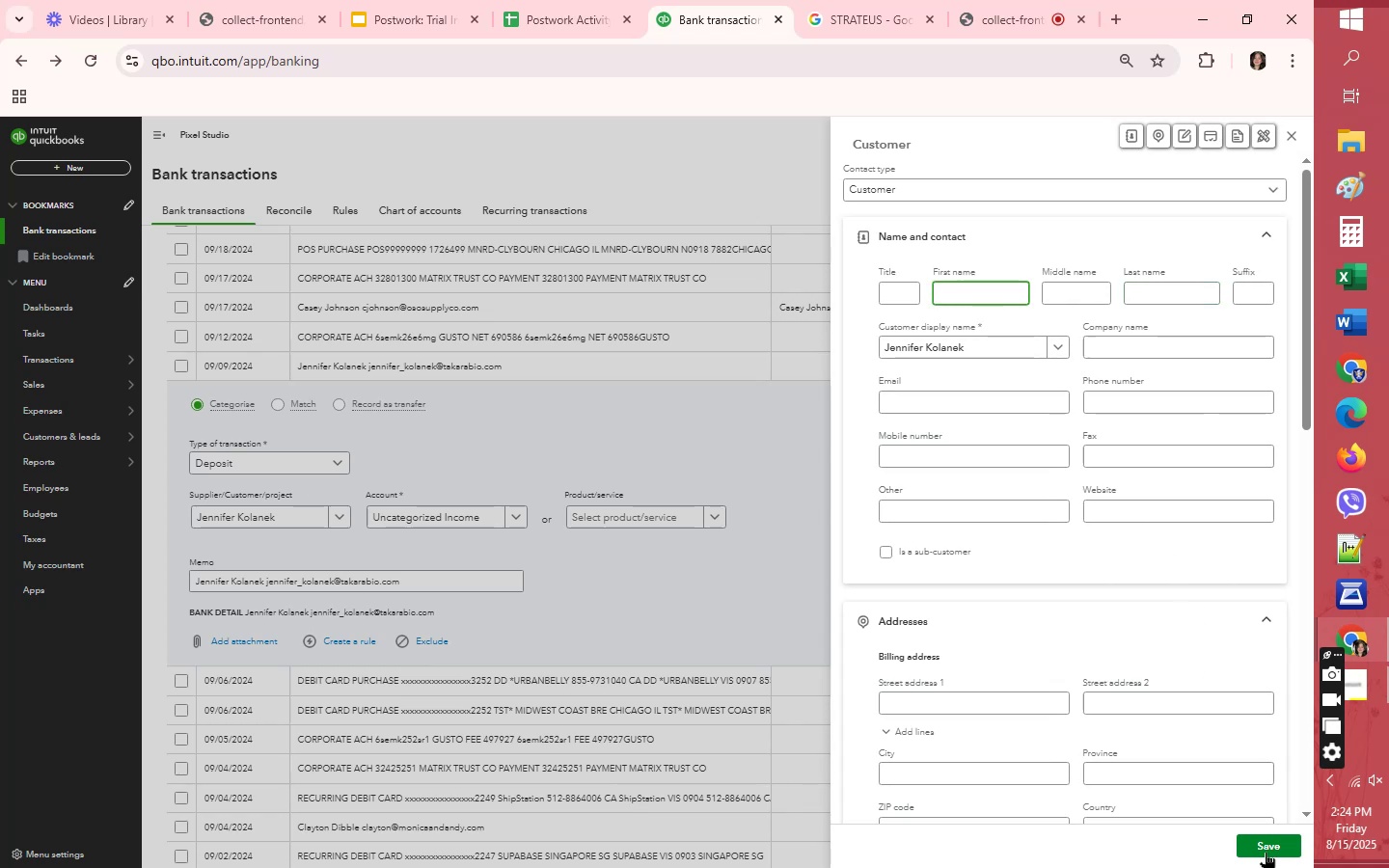 
left_click([1266, 852])
 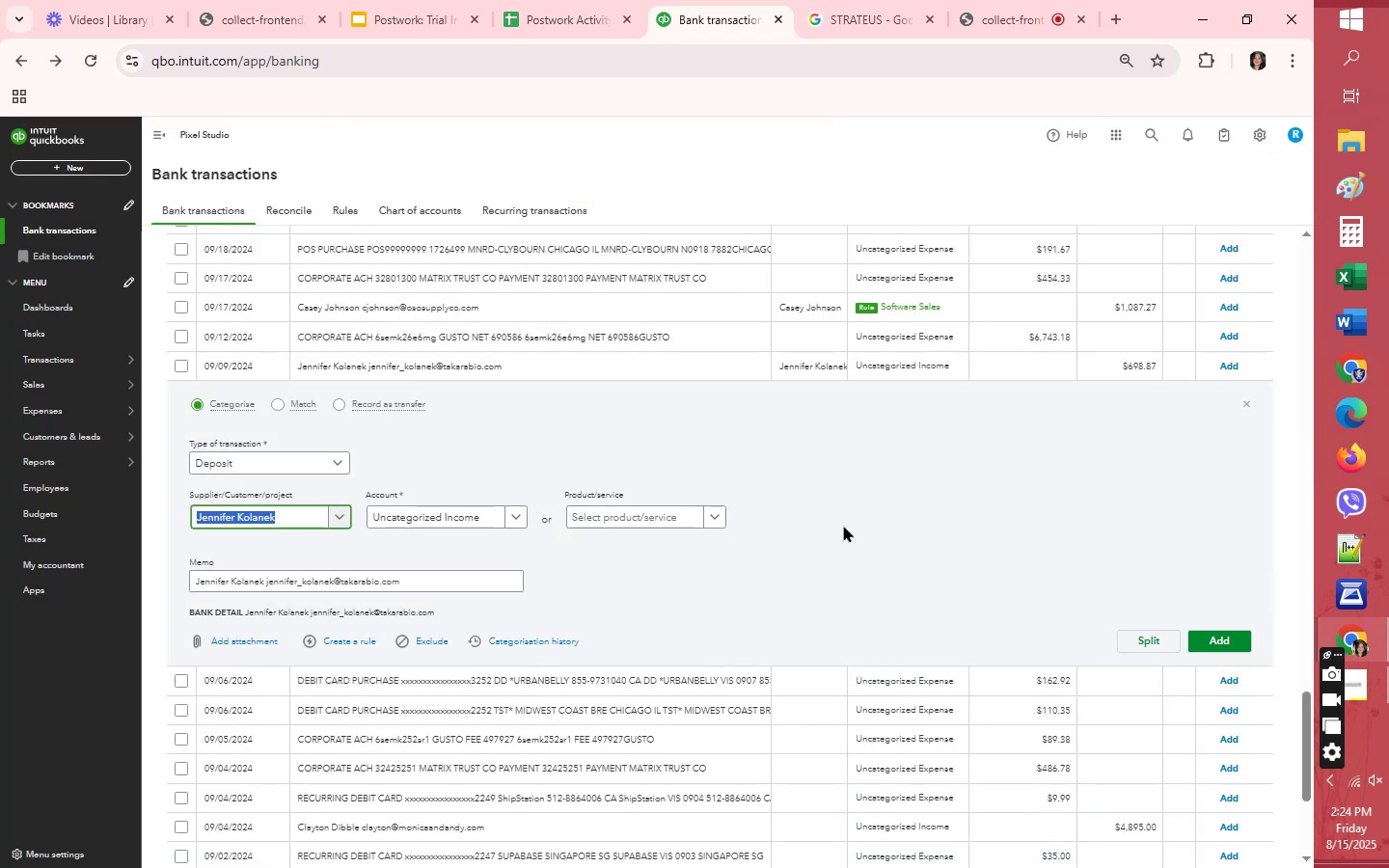 
left_click([460, 520])
 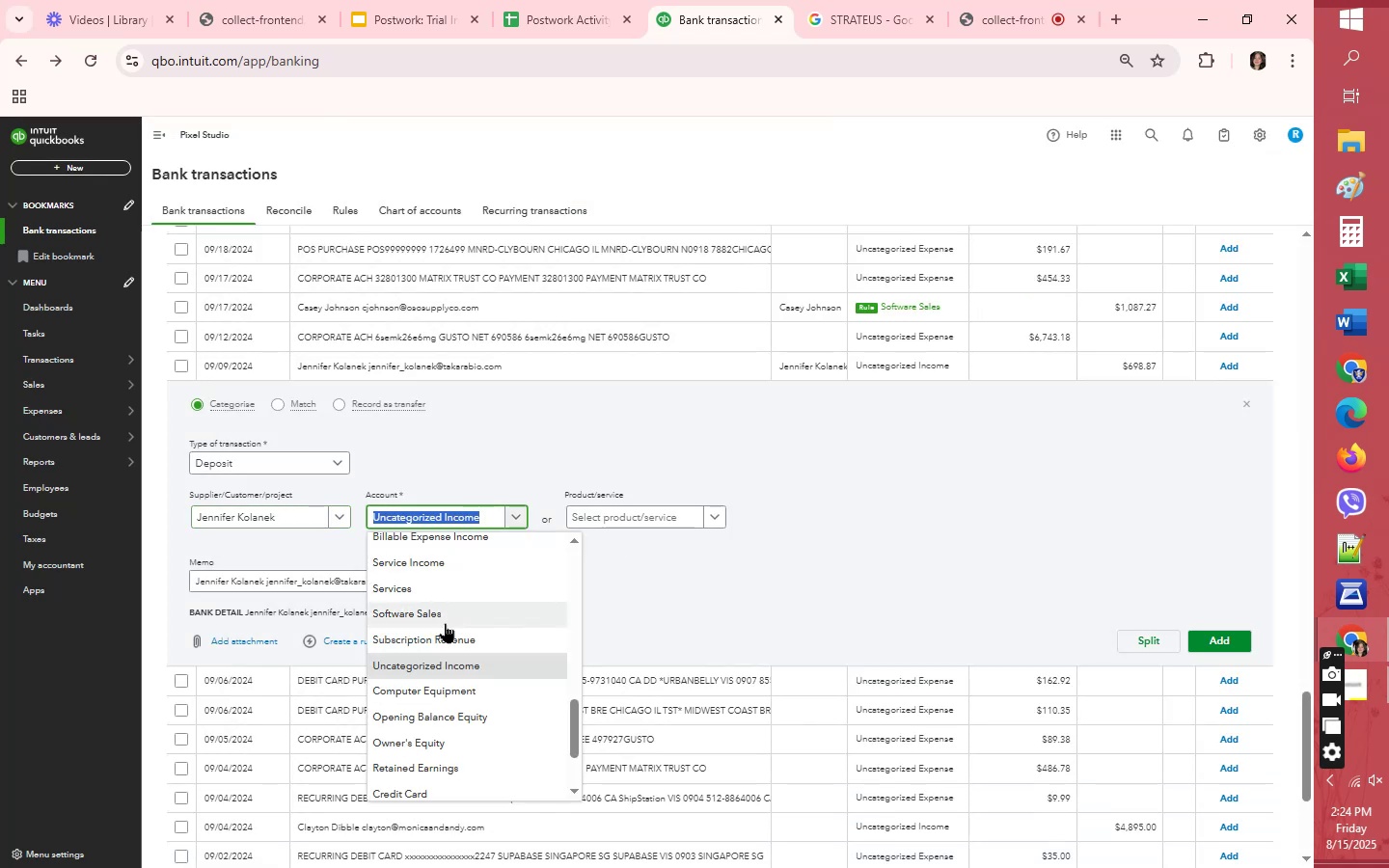 
left_click([464, 560])
 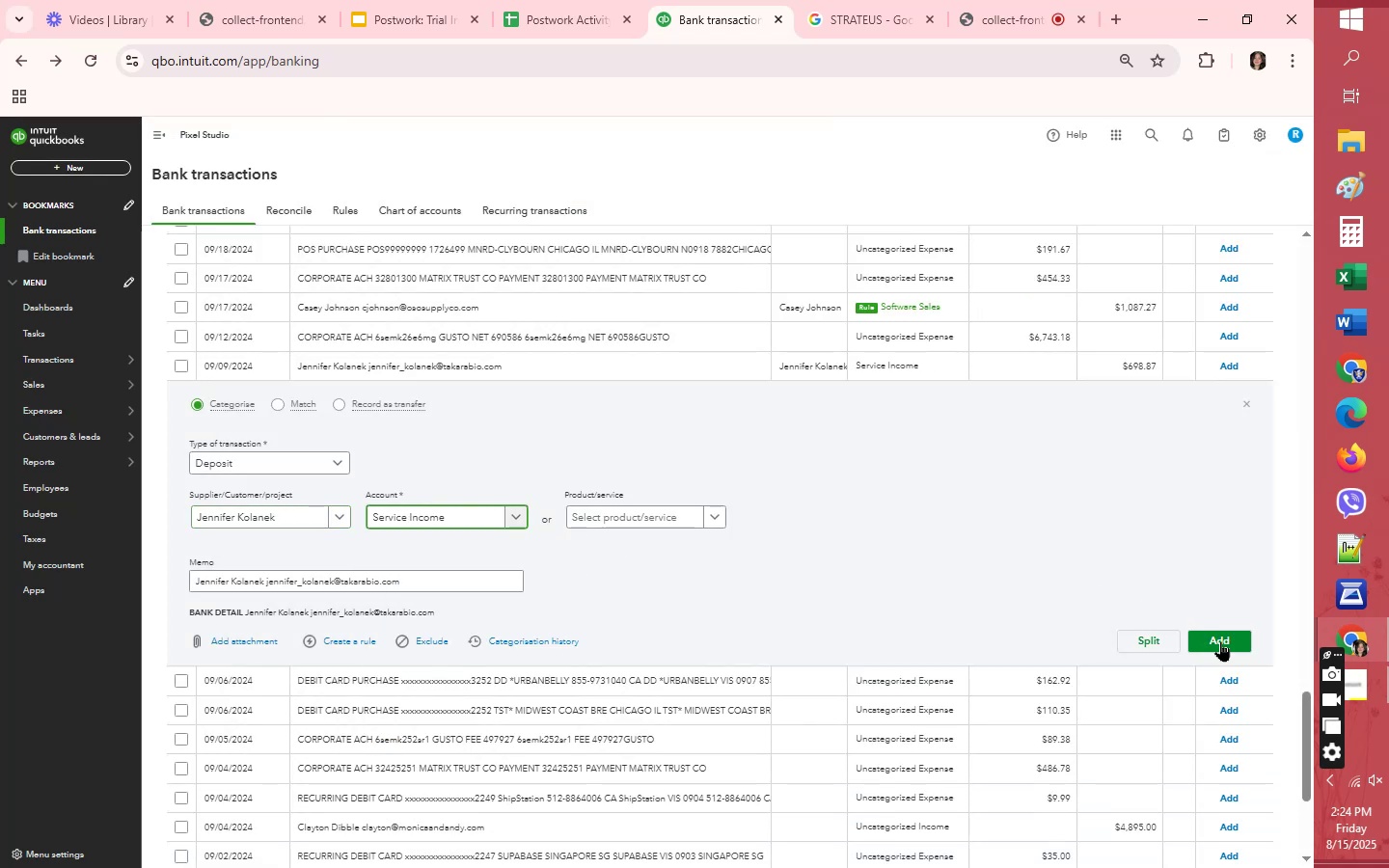 
left_click([1238, 652])
 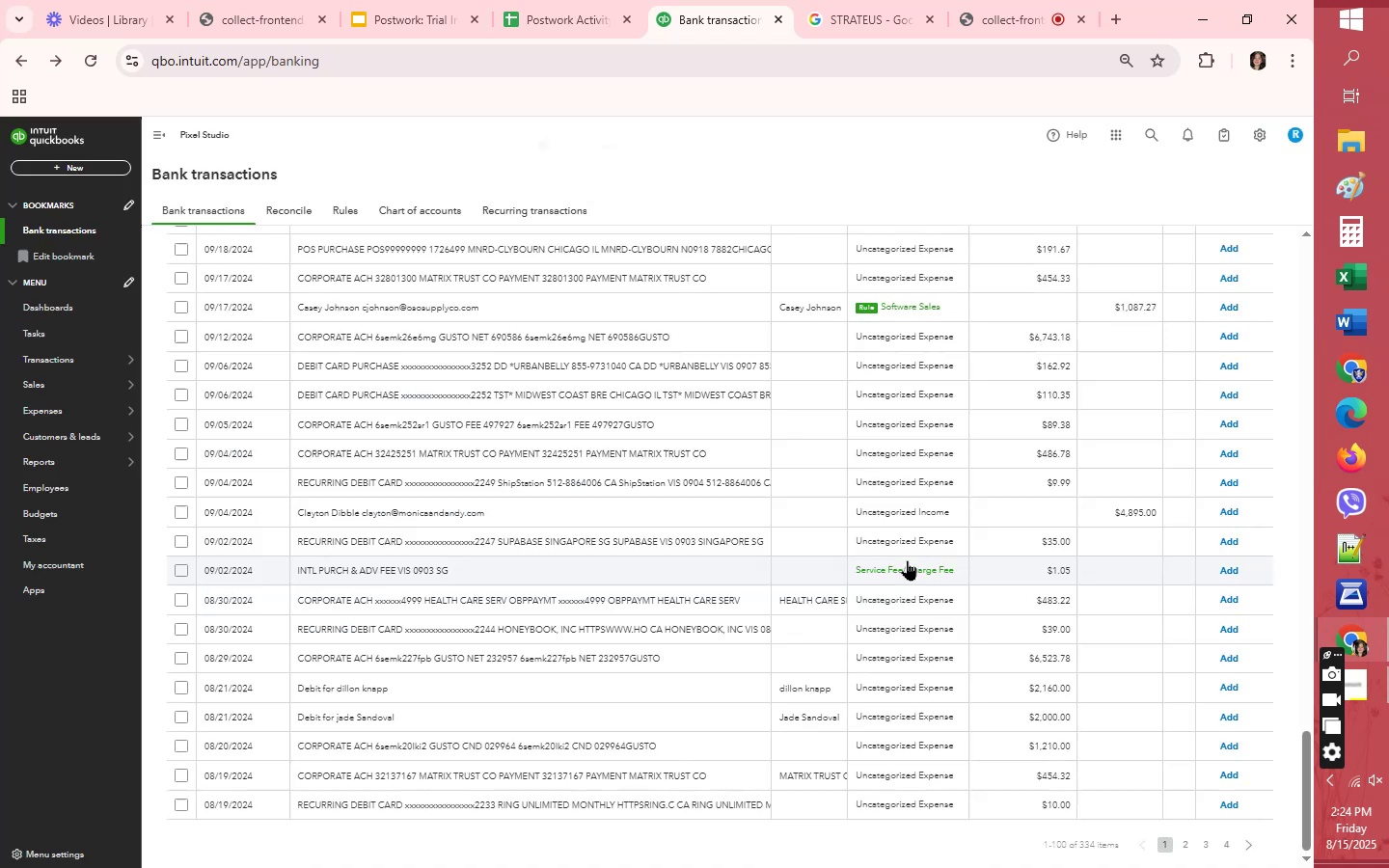 
scroll: coordinate [907, 560], scroll_direction: down, amount: 5.0
 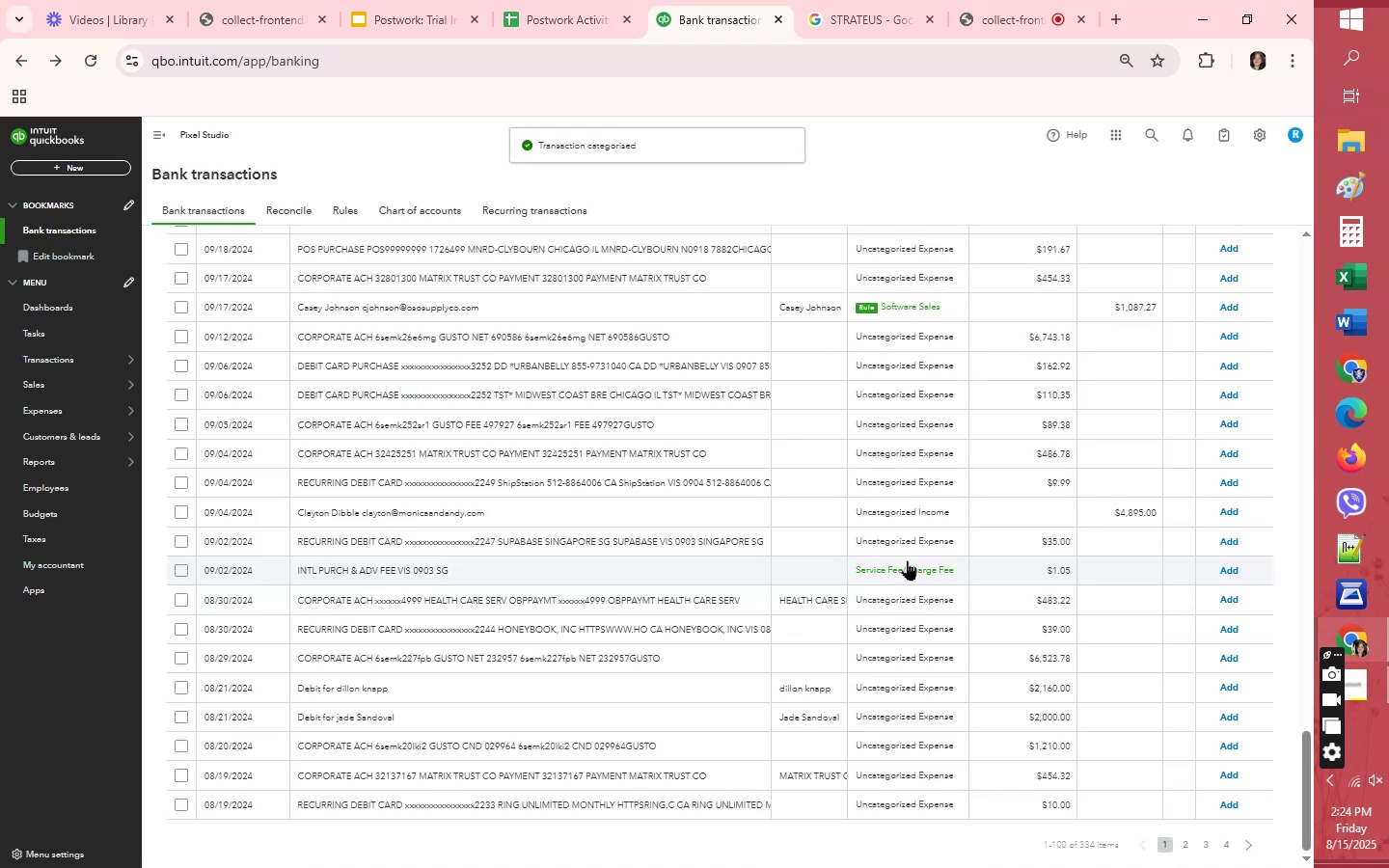 
scroll: coordinate [906, 558], scroll_direction: up, amount: 4.0
 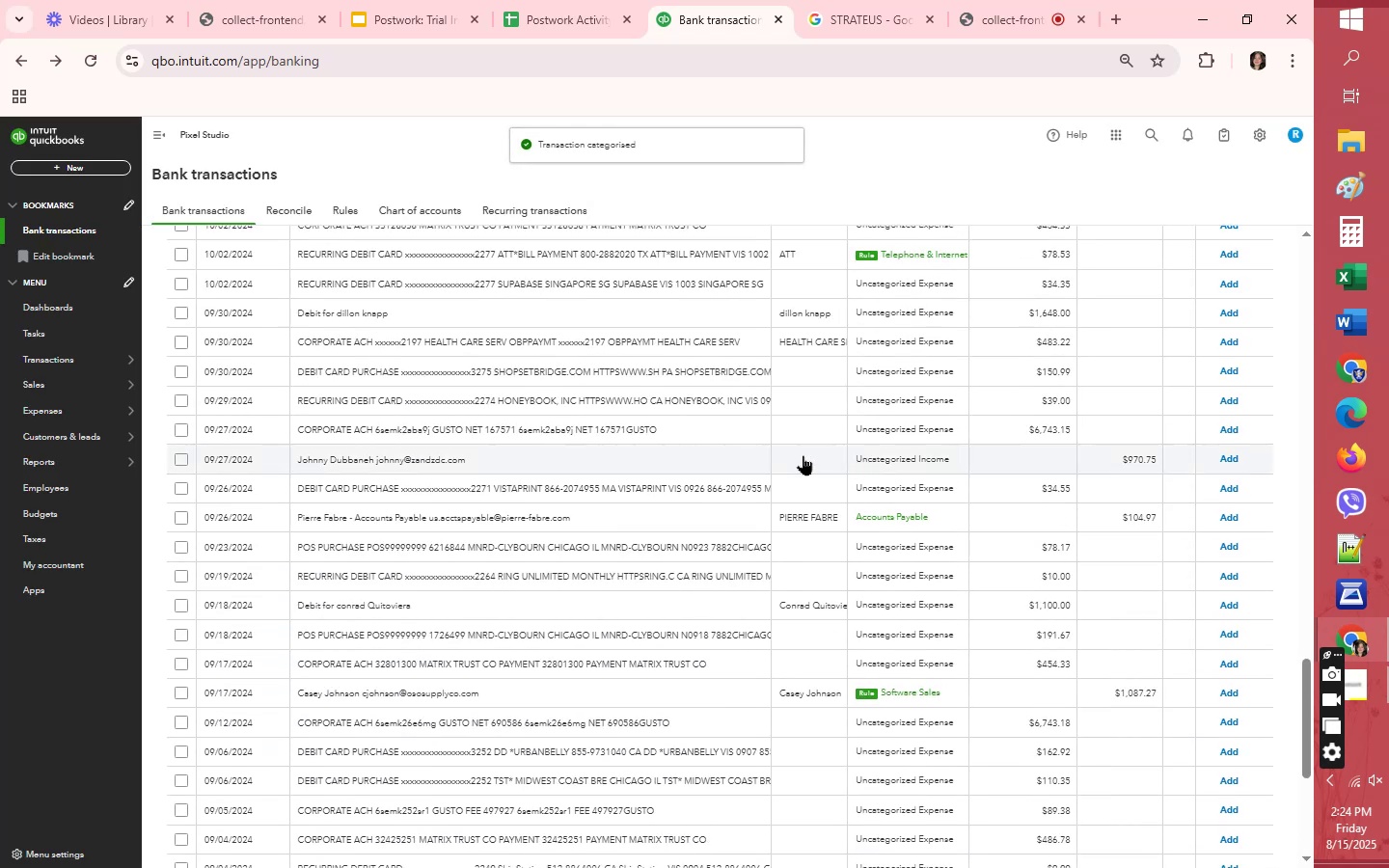 
left_click([817, 459])
 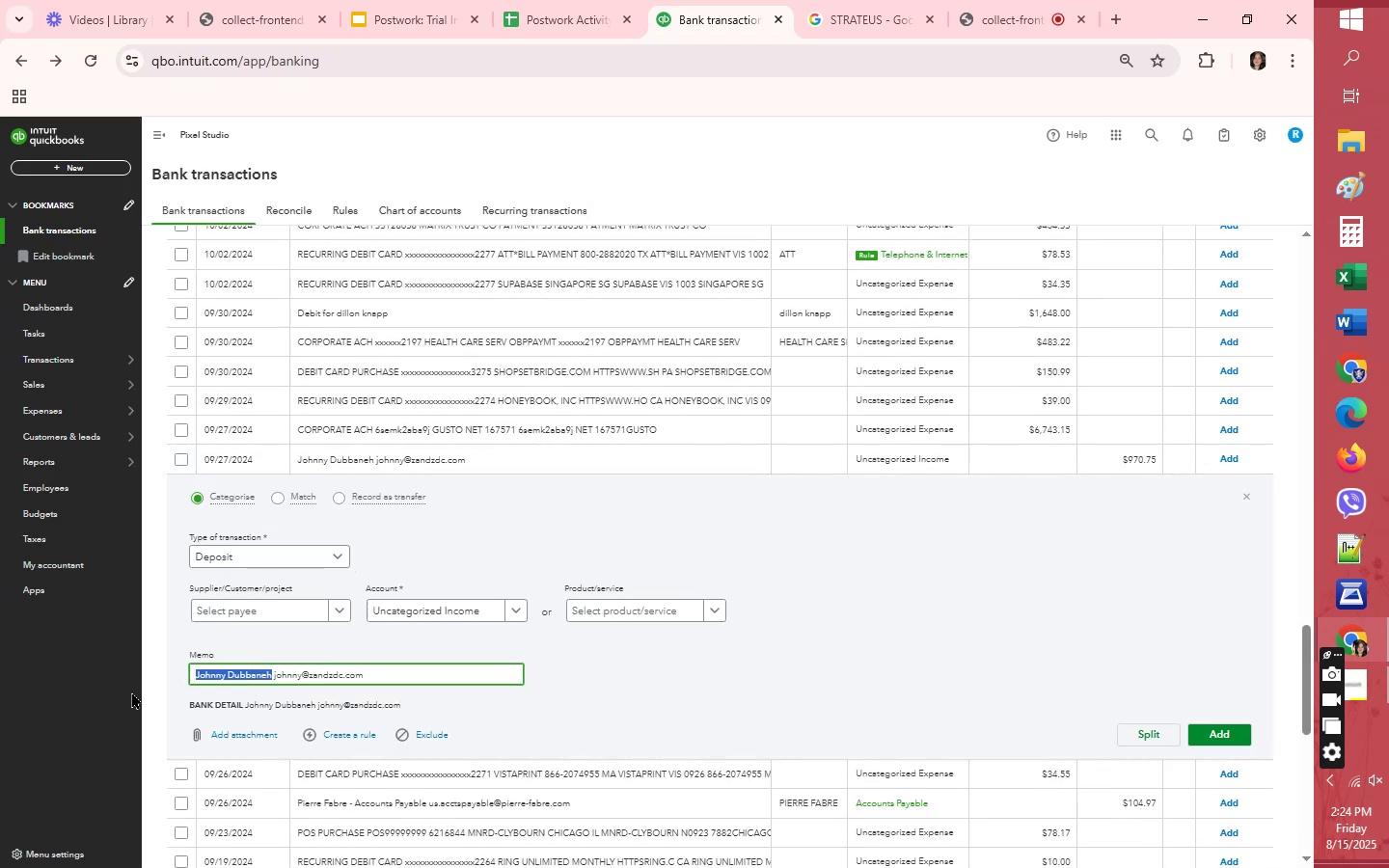 
key(Control+C)
 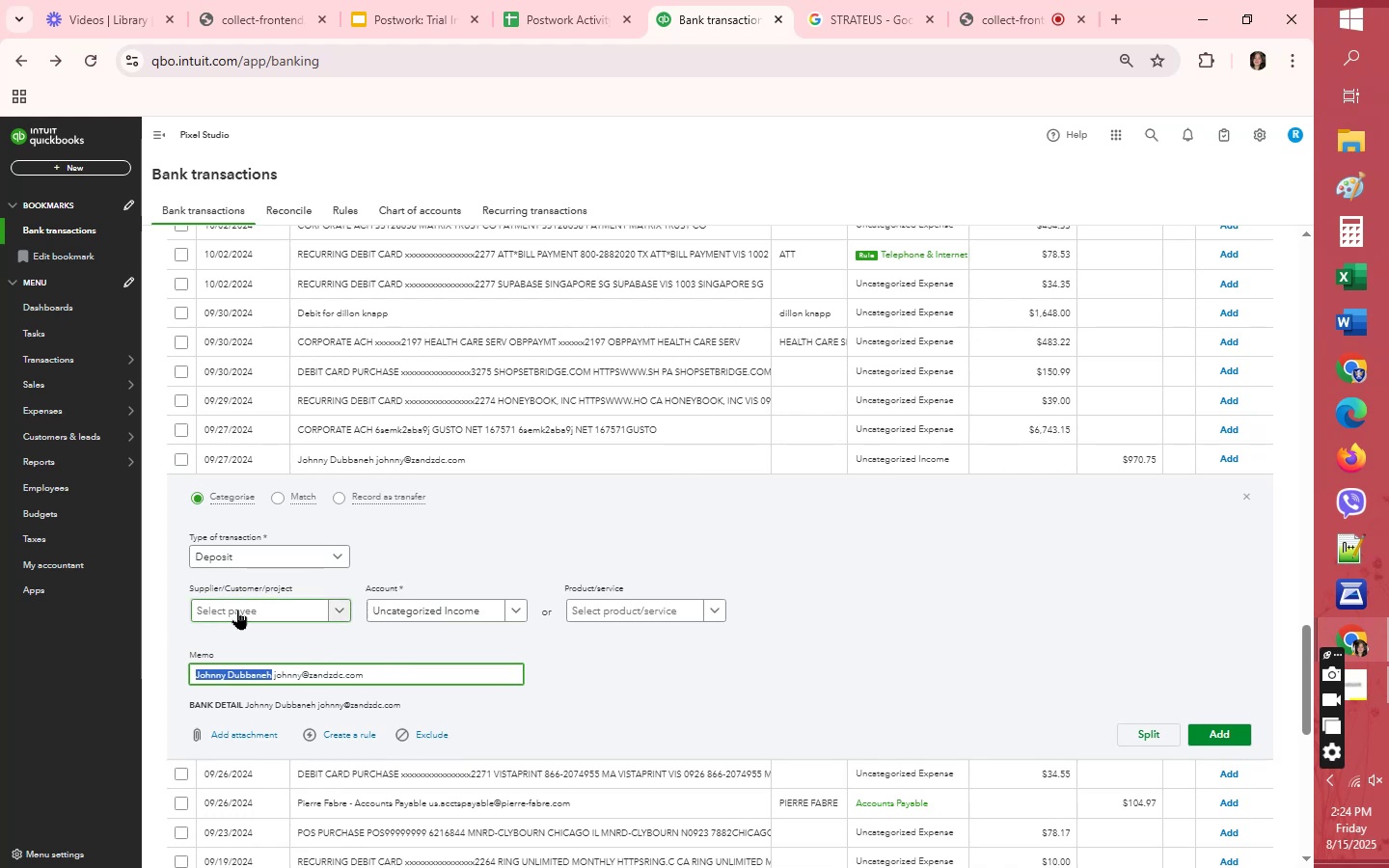 
left_click([237, 610])
 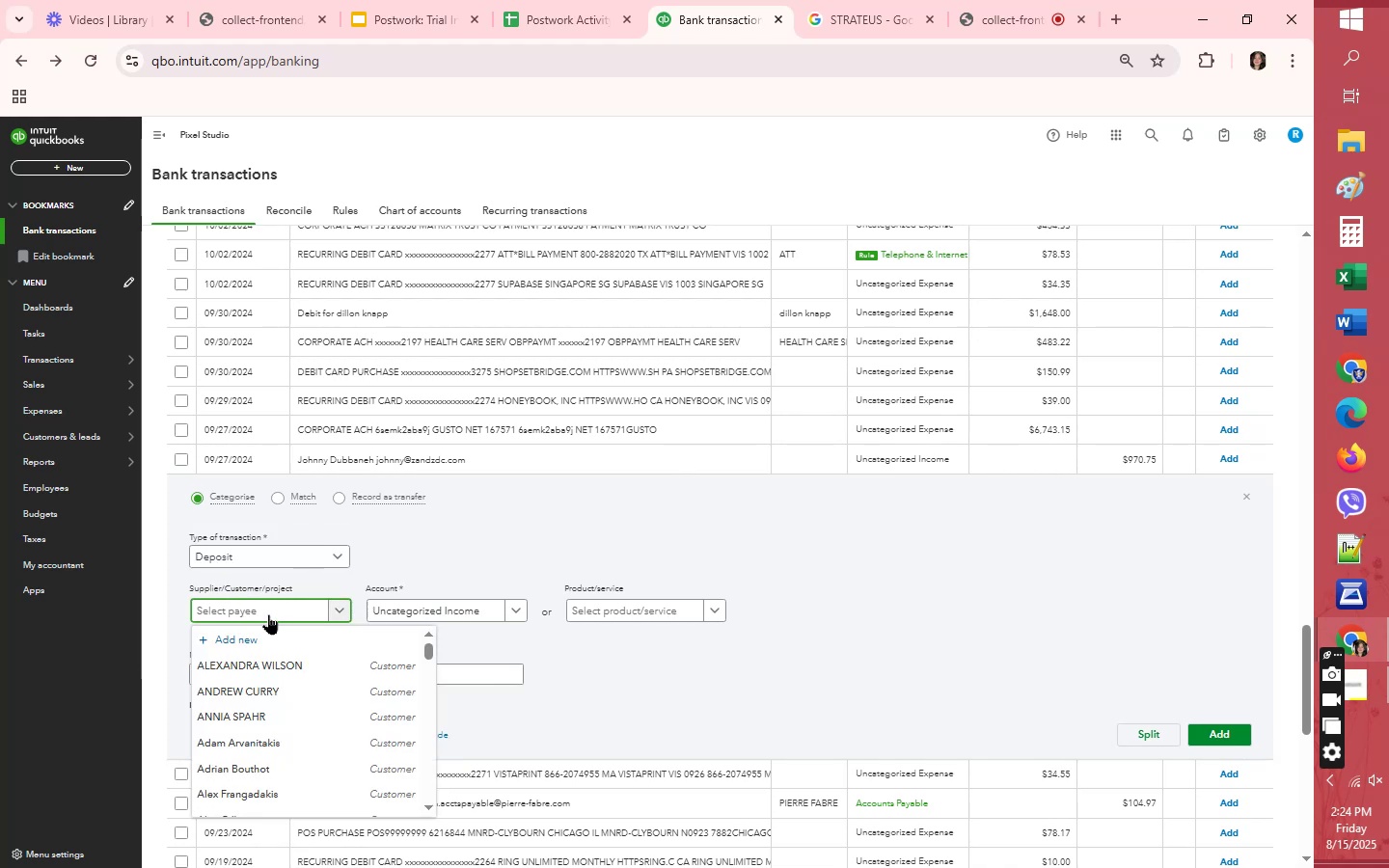 
key(Control+V)
 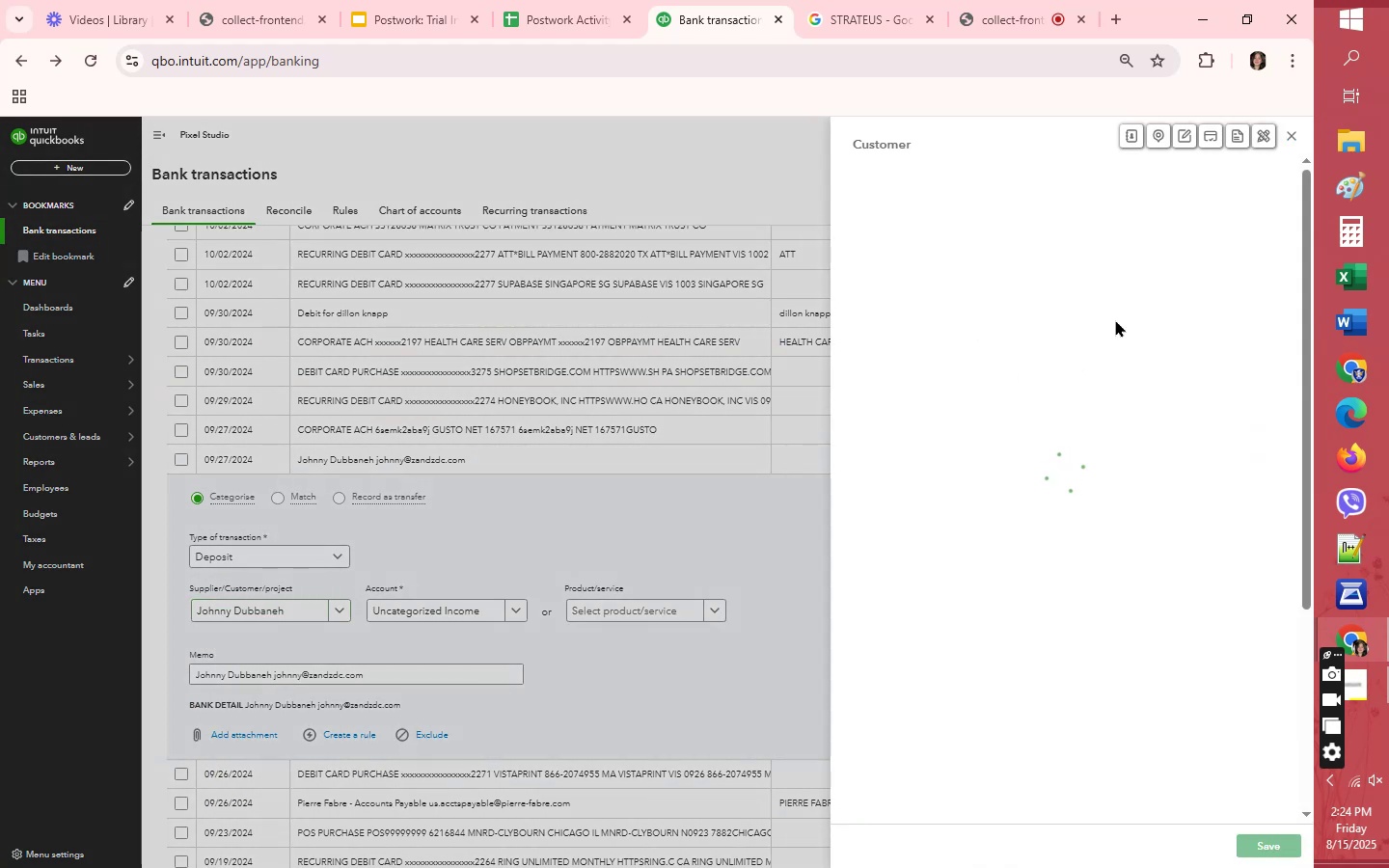 
double_click([1154, 285])
 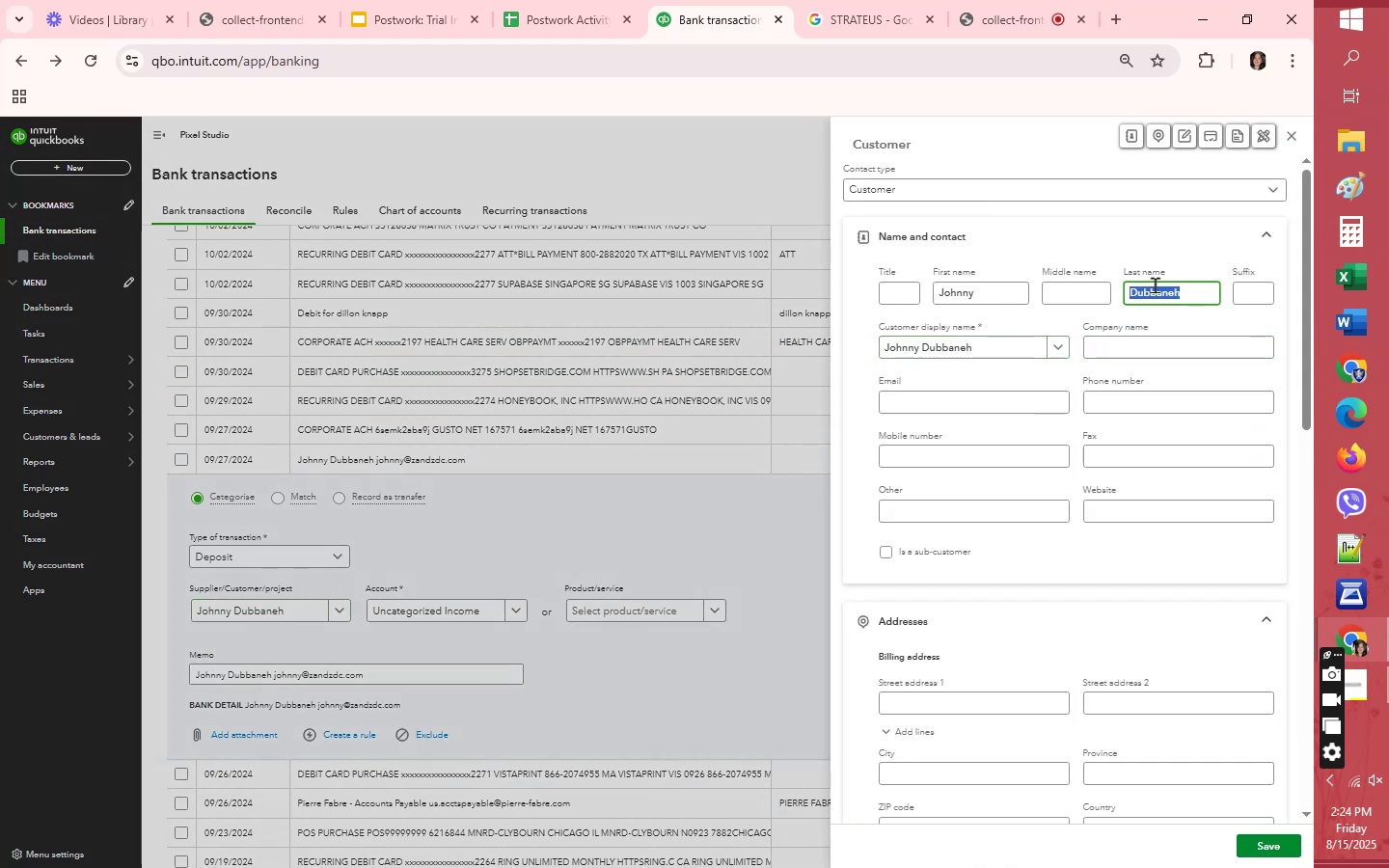 
key(Backspace)
 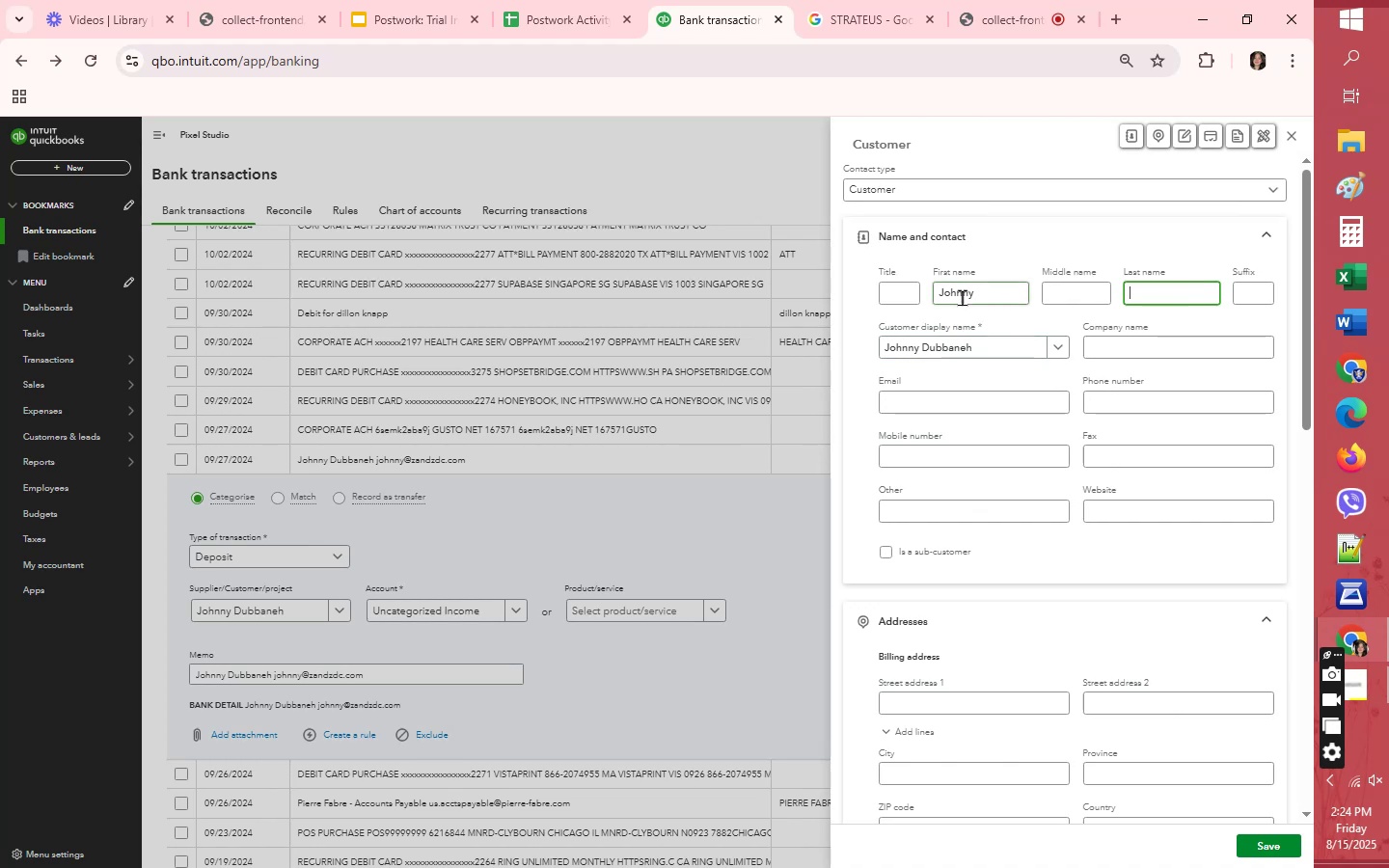 
double_click([962, 297])
 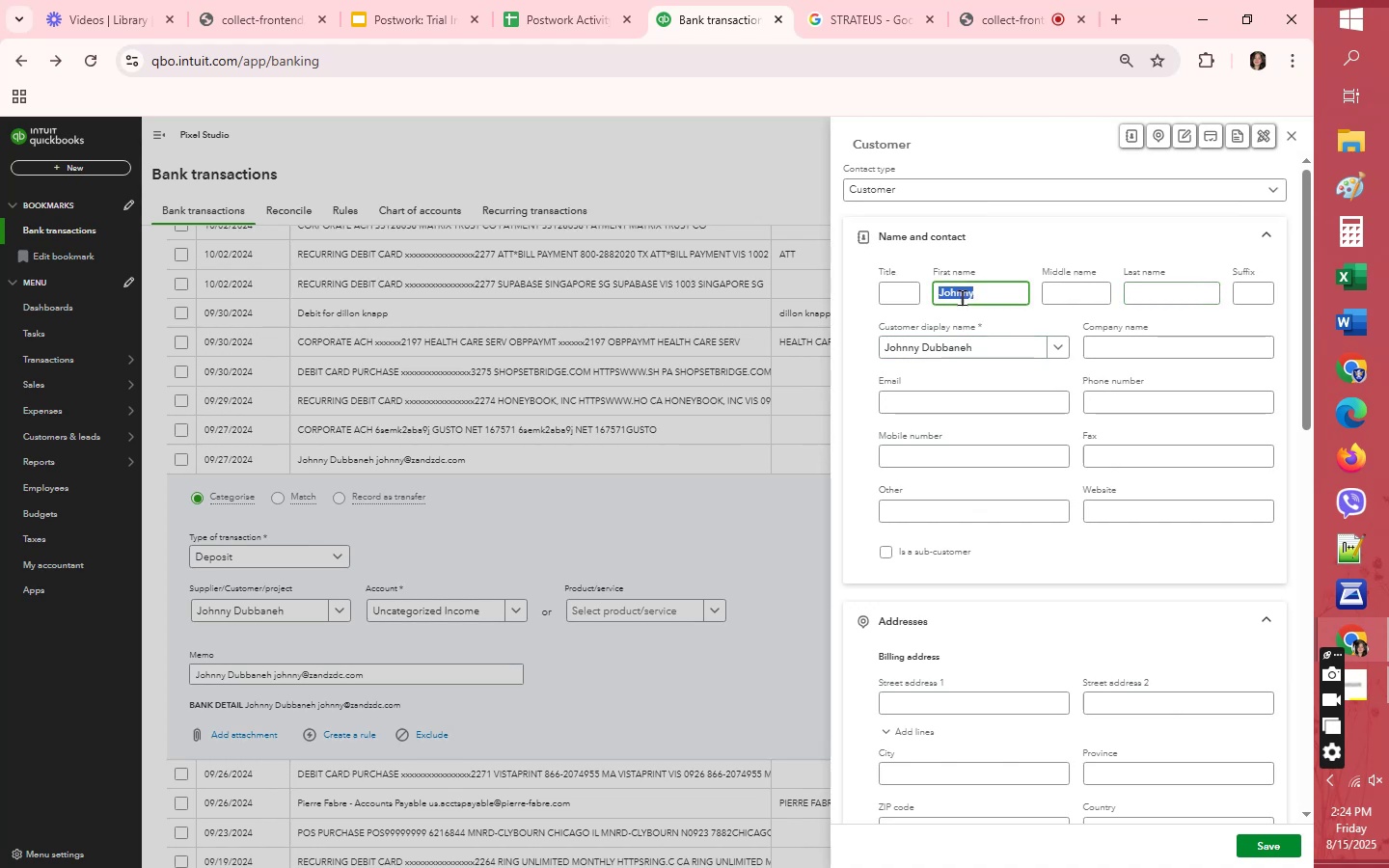 
key(Backspace)
 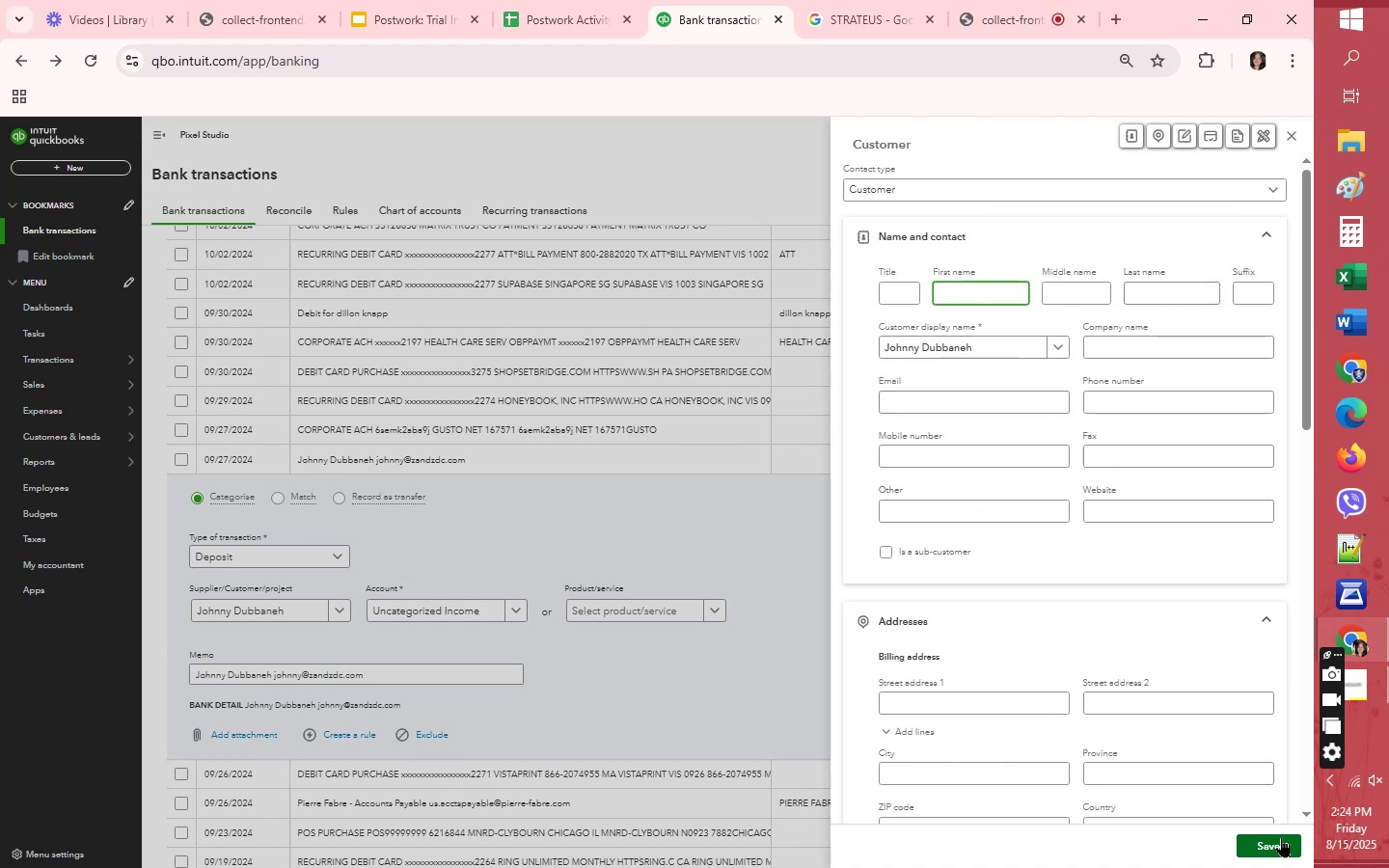 
left_click([1279, 842])
 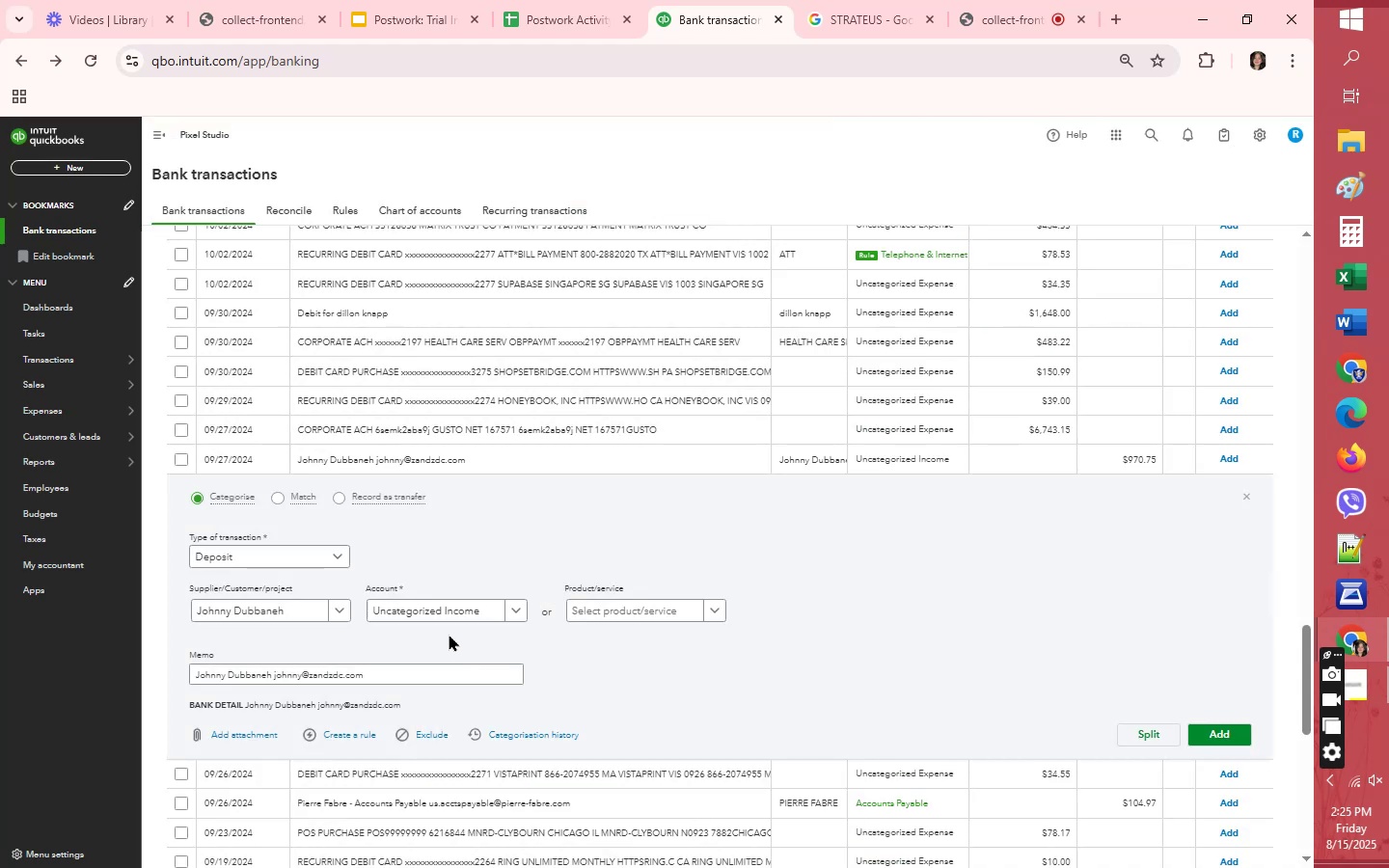 
left_click([446, 608])
 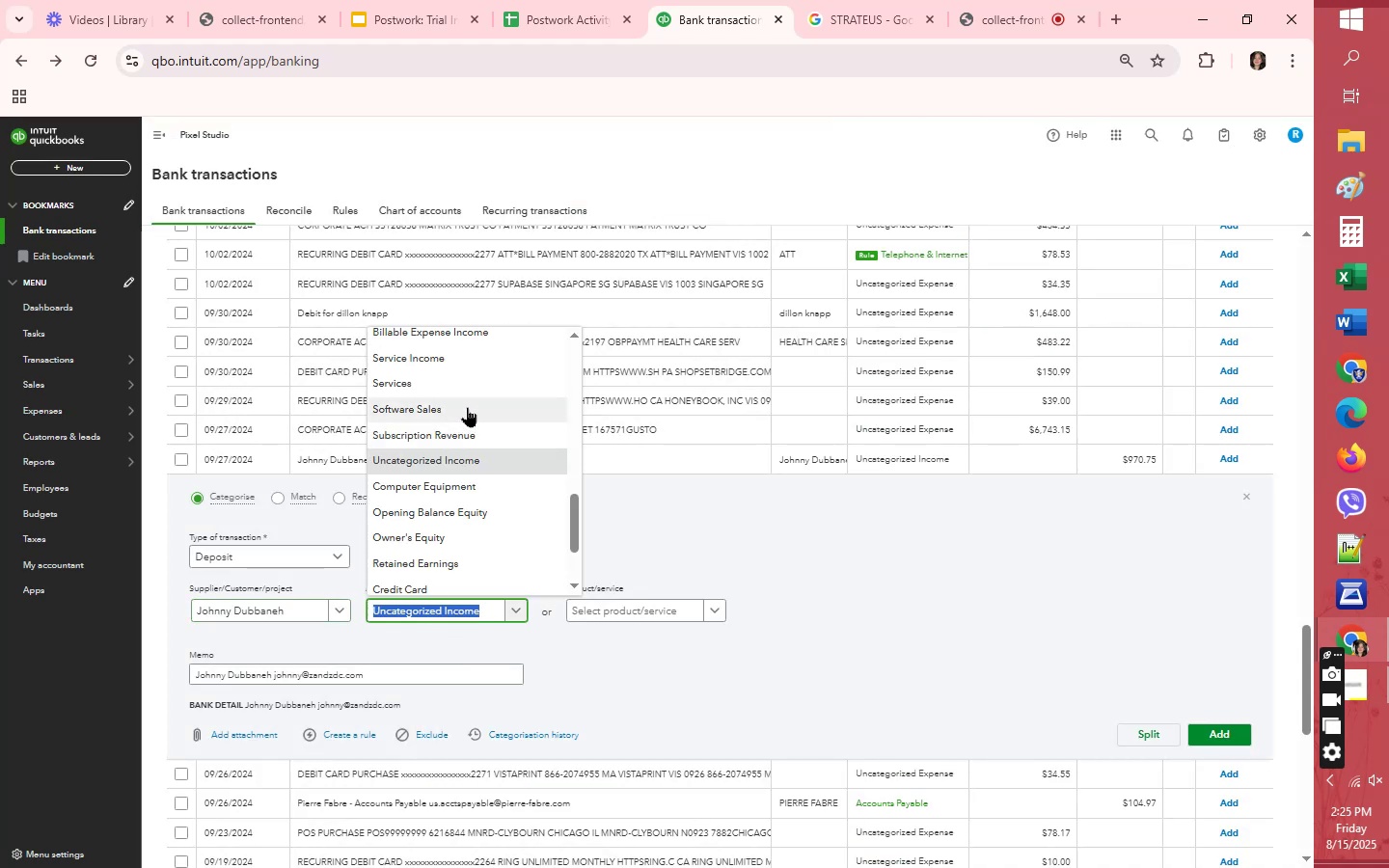 
left_click([466, 352])
 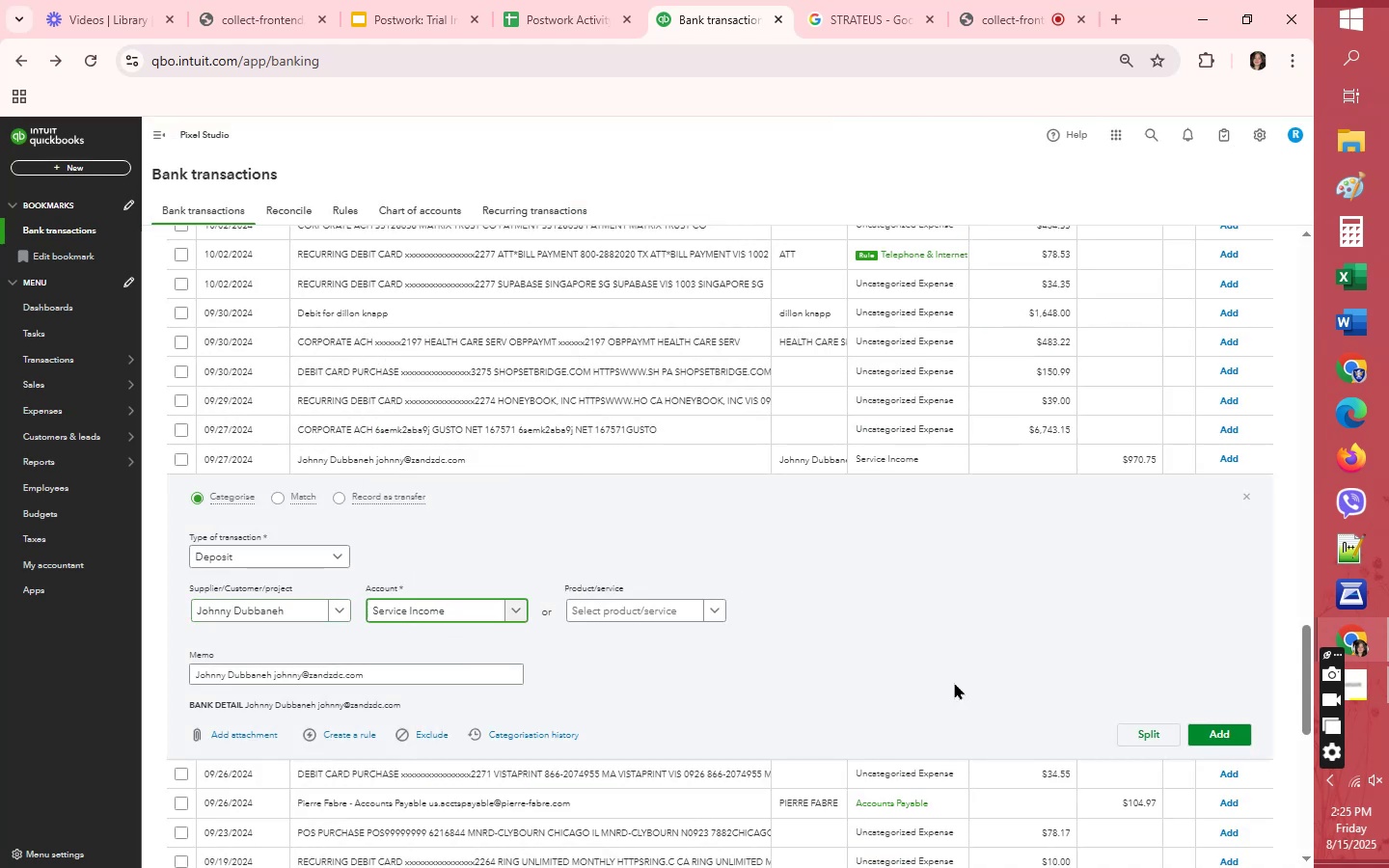 
left_click([1232, 733])
 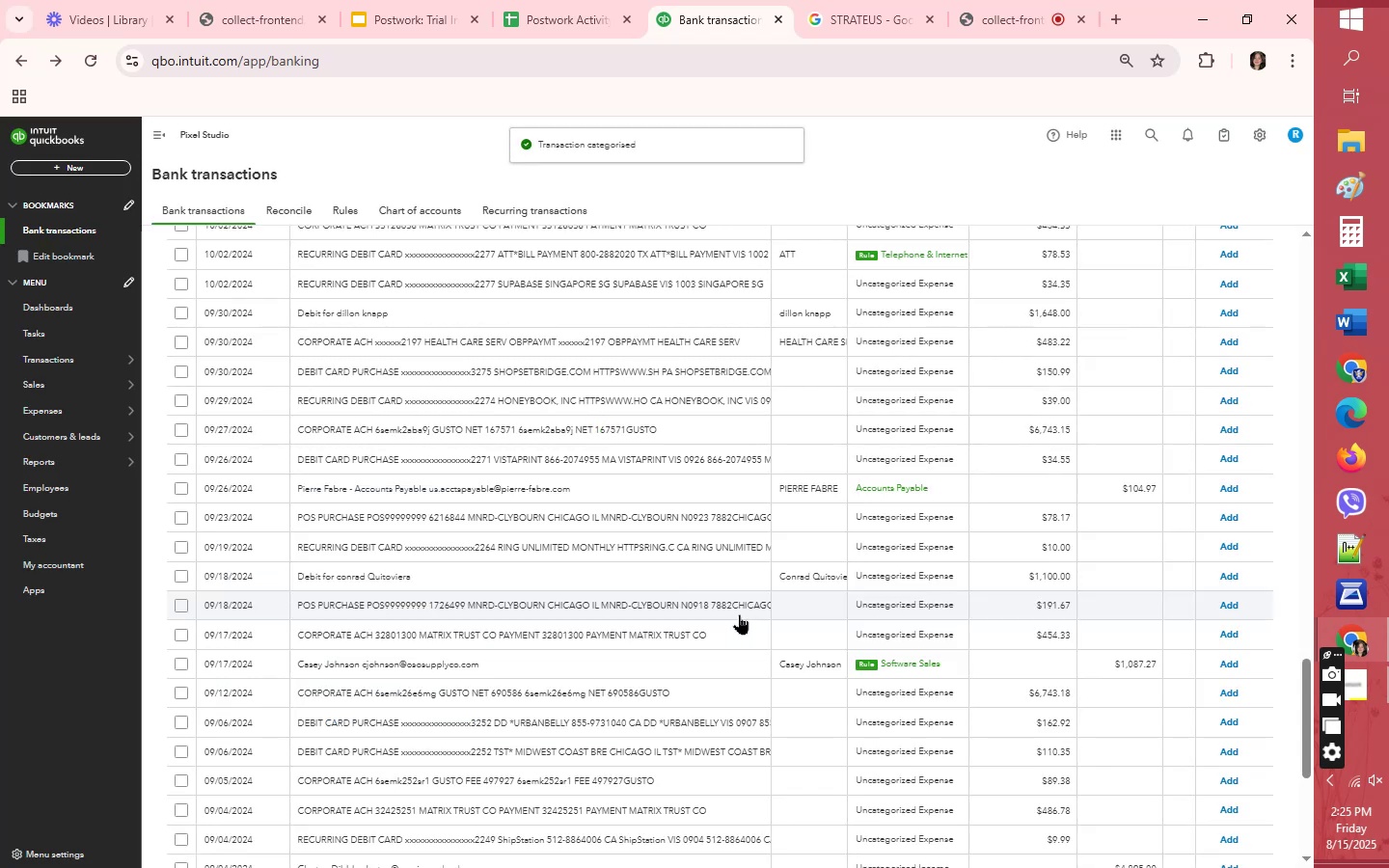 
scroll: coordinate [880, 692], scroll_direction: down, amount: 14.0
 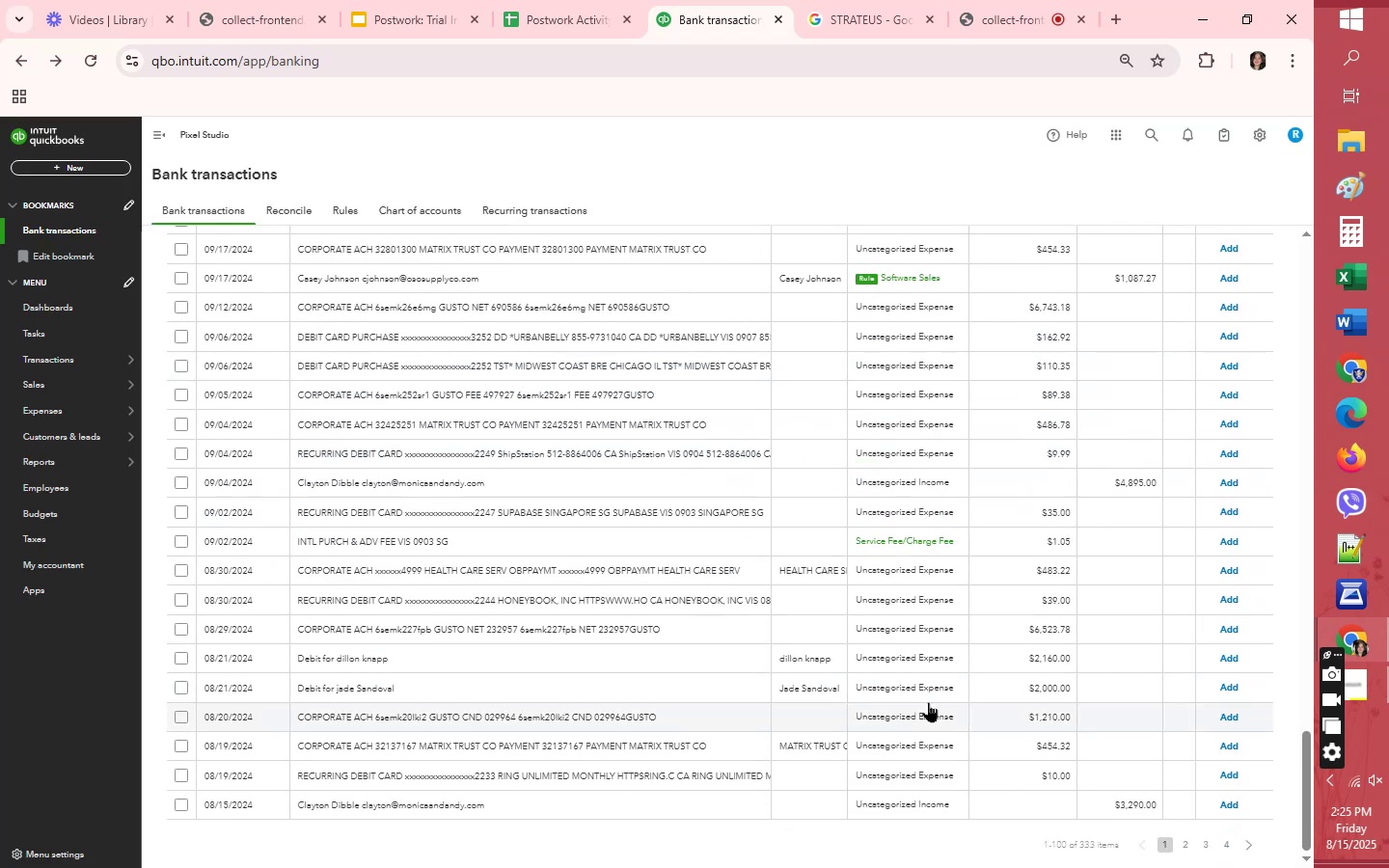 
scroll: coordinate [928, 702], scroll_direction: up, amount: 1.0
 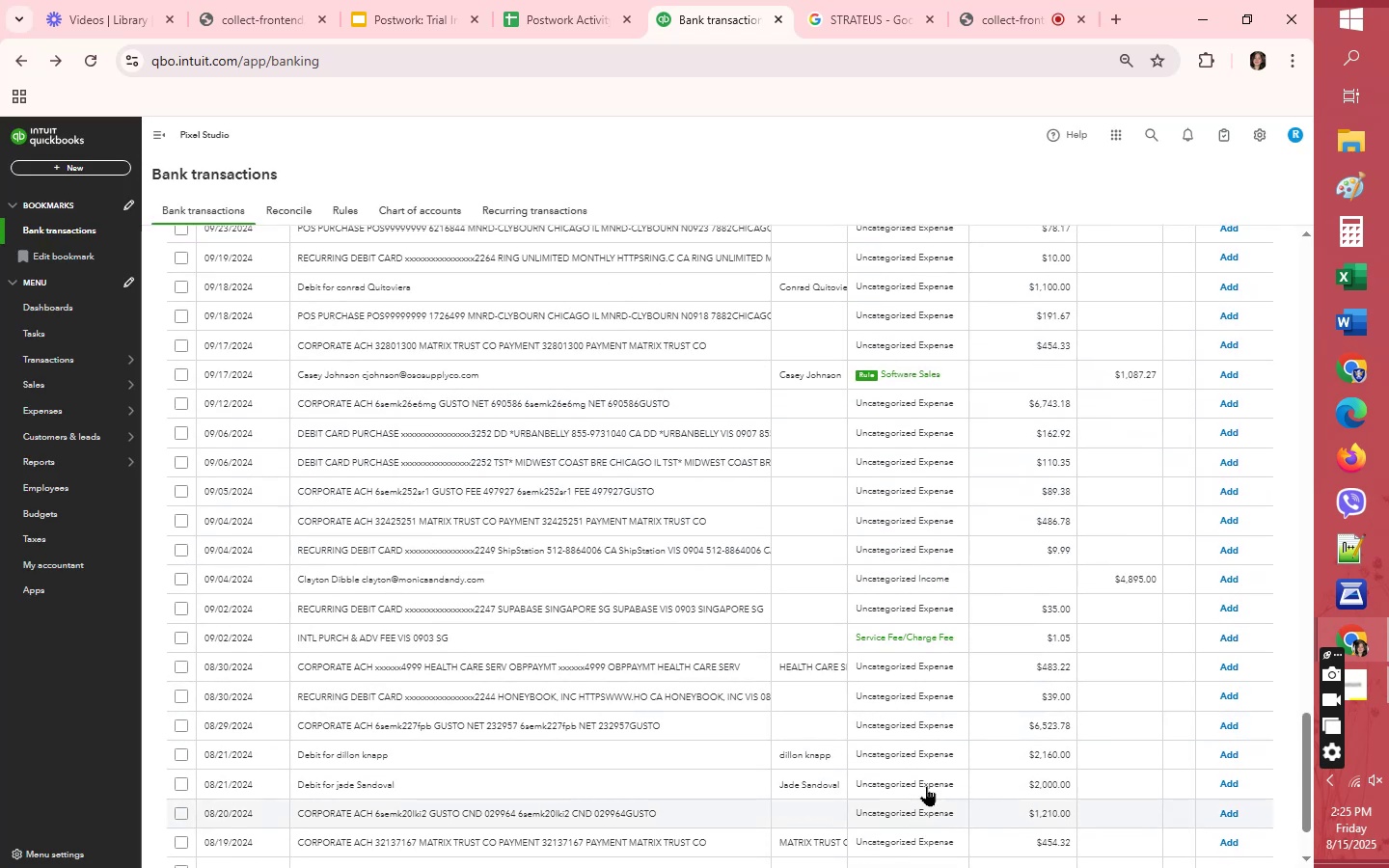 
left_click([917, 756])
 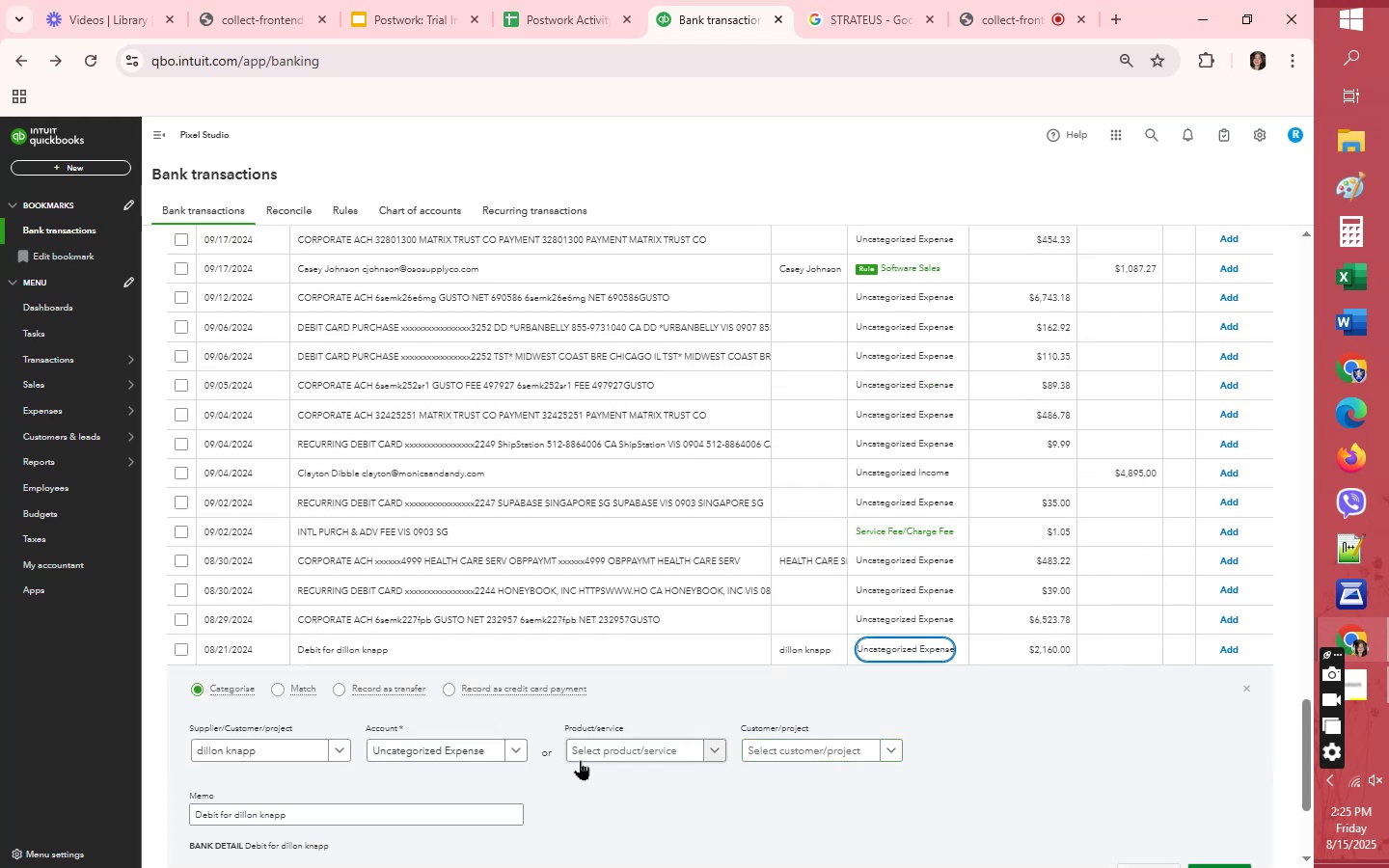 
left_click([473, 746])
 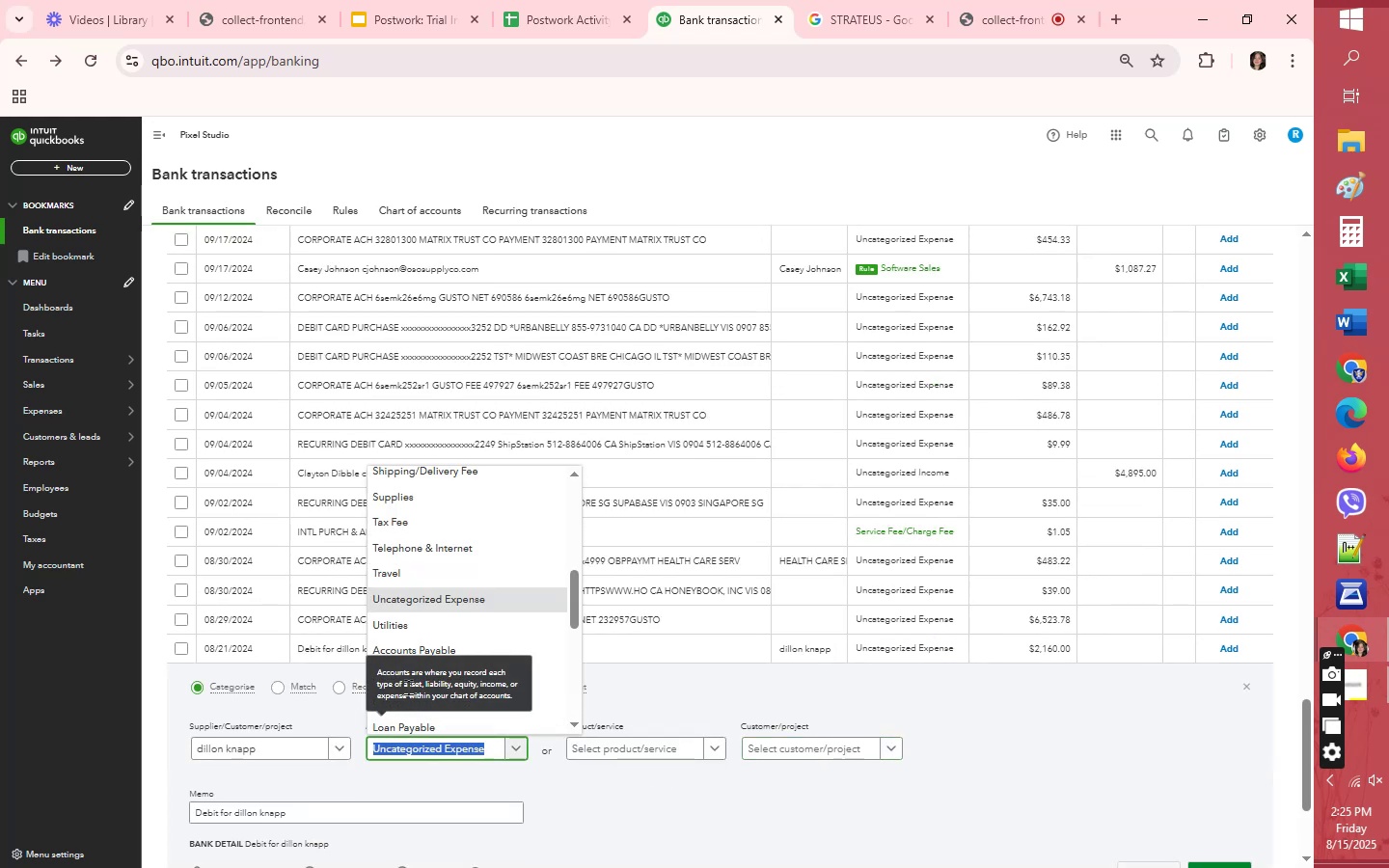 
scroll: coordinate [408, 687], scroll_direction: down, amount: 2.0
 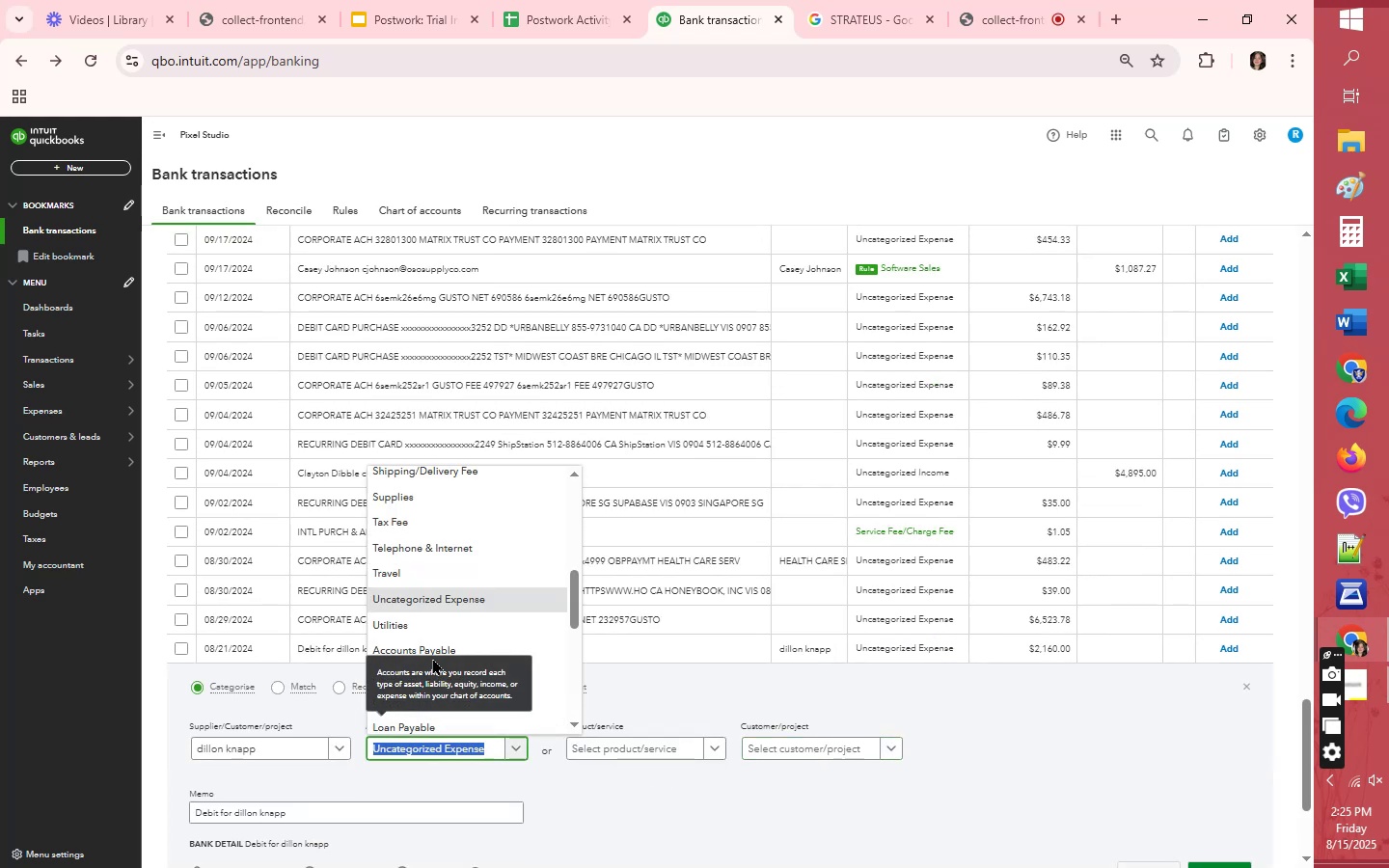 
scroll: coordinate [446, 626], scroll_direction: up, amount: 2.0
 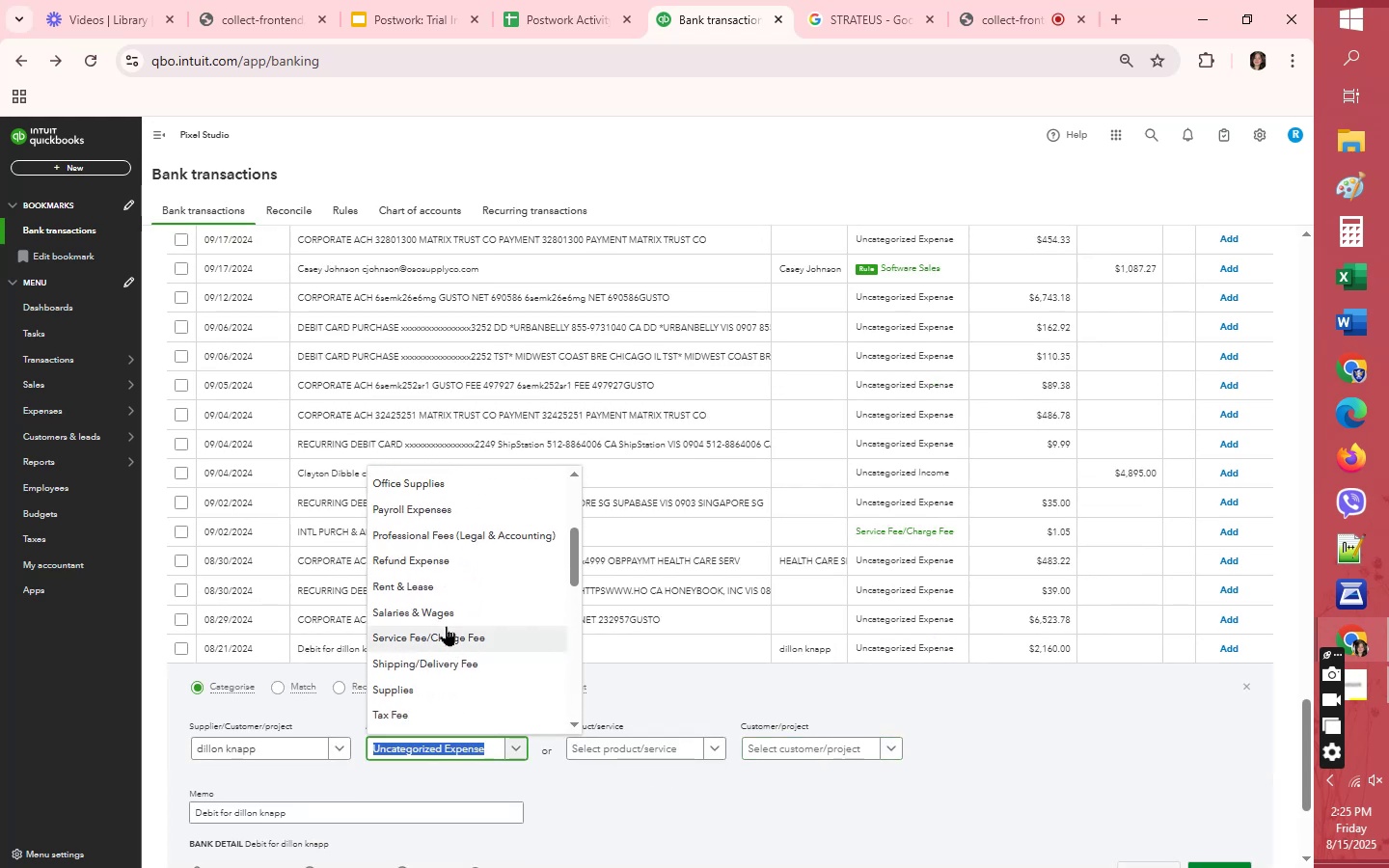 
scroll: coordinate [449, 628], scroll_direction: down, amount: 10.0
 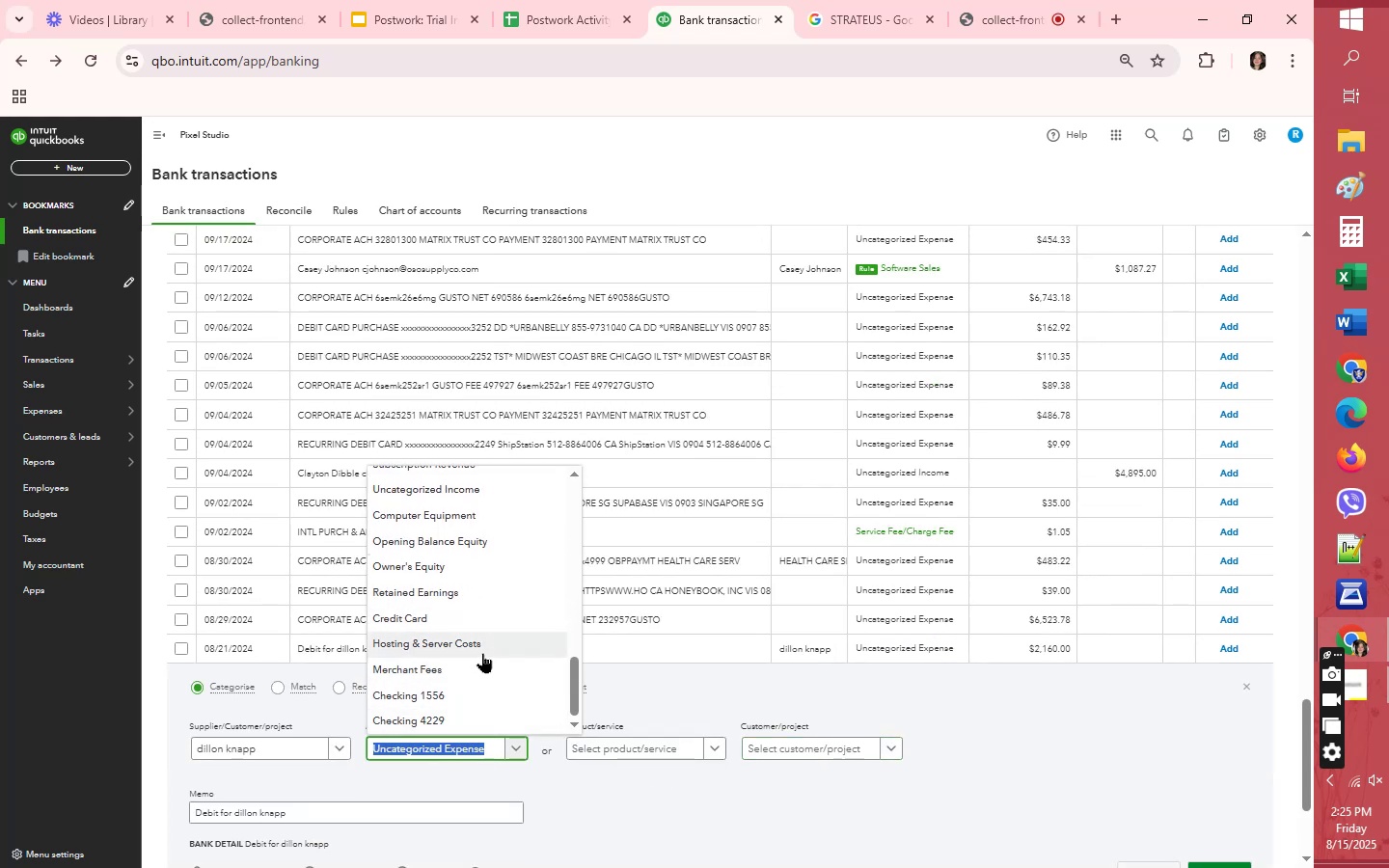 
type(in)
 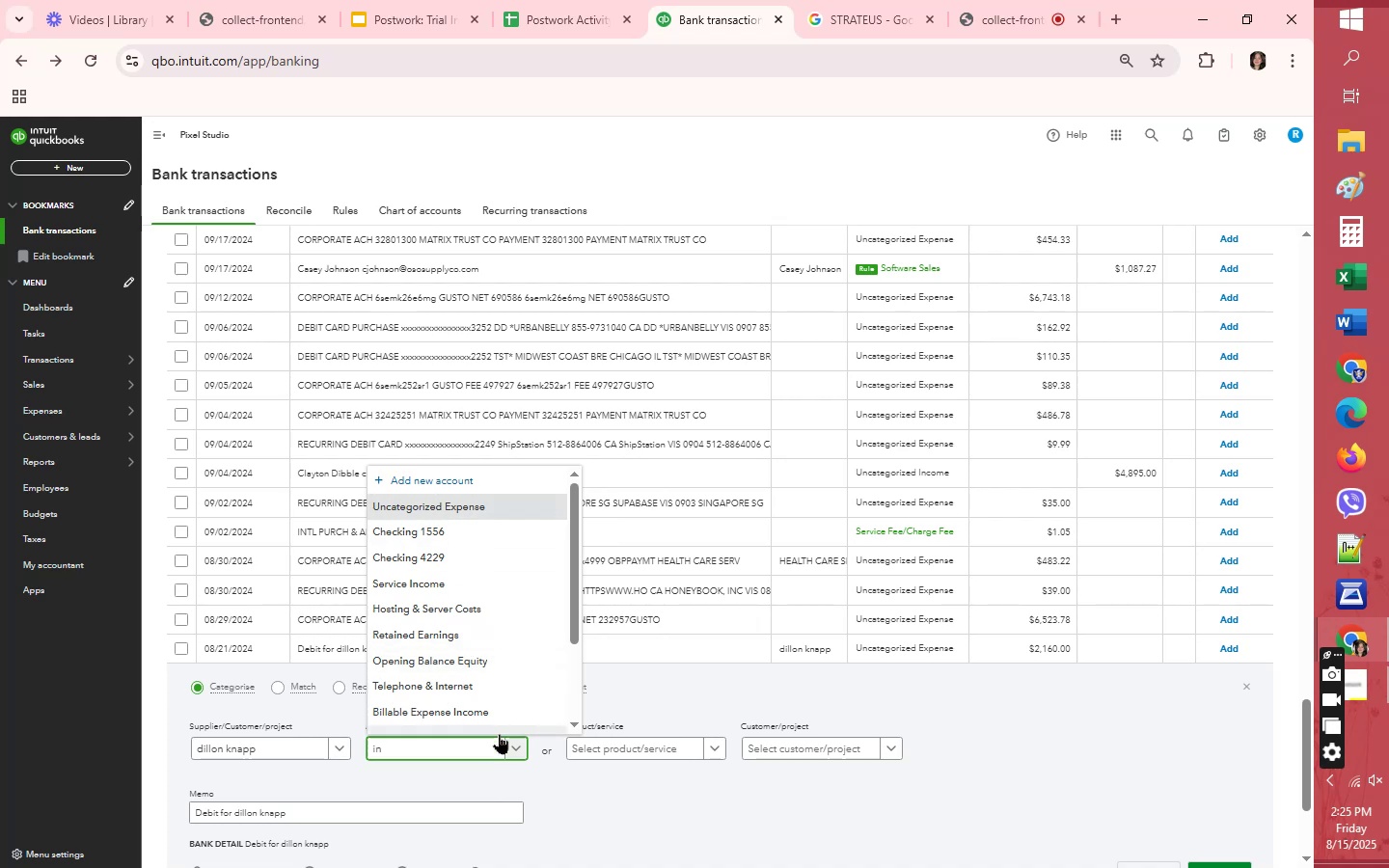 
double_click([448, 746])
 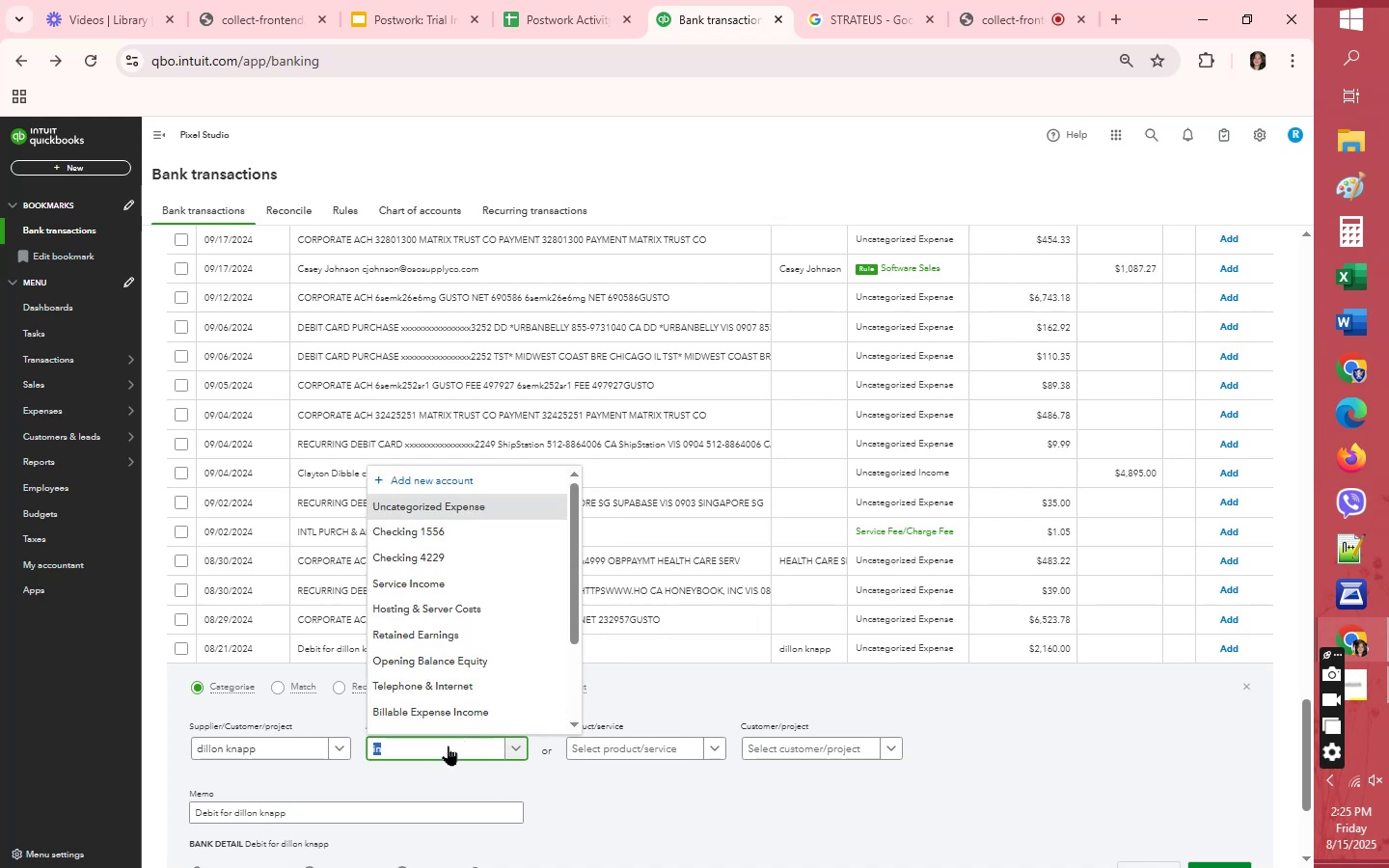 
type(ser)
 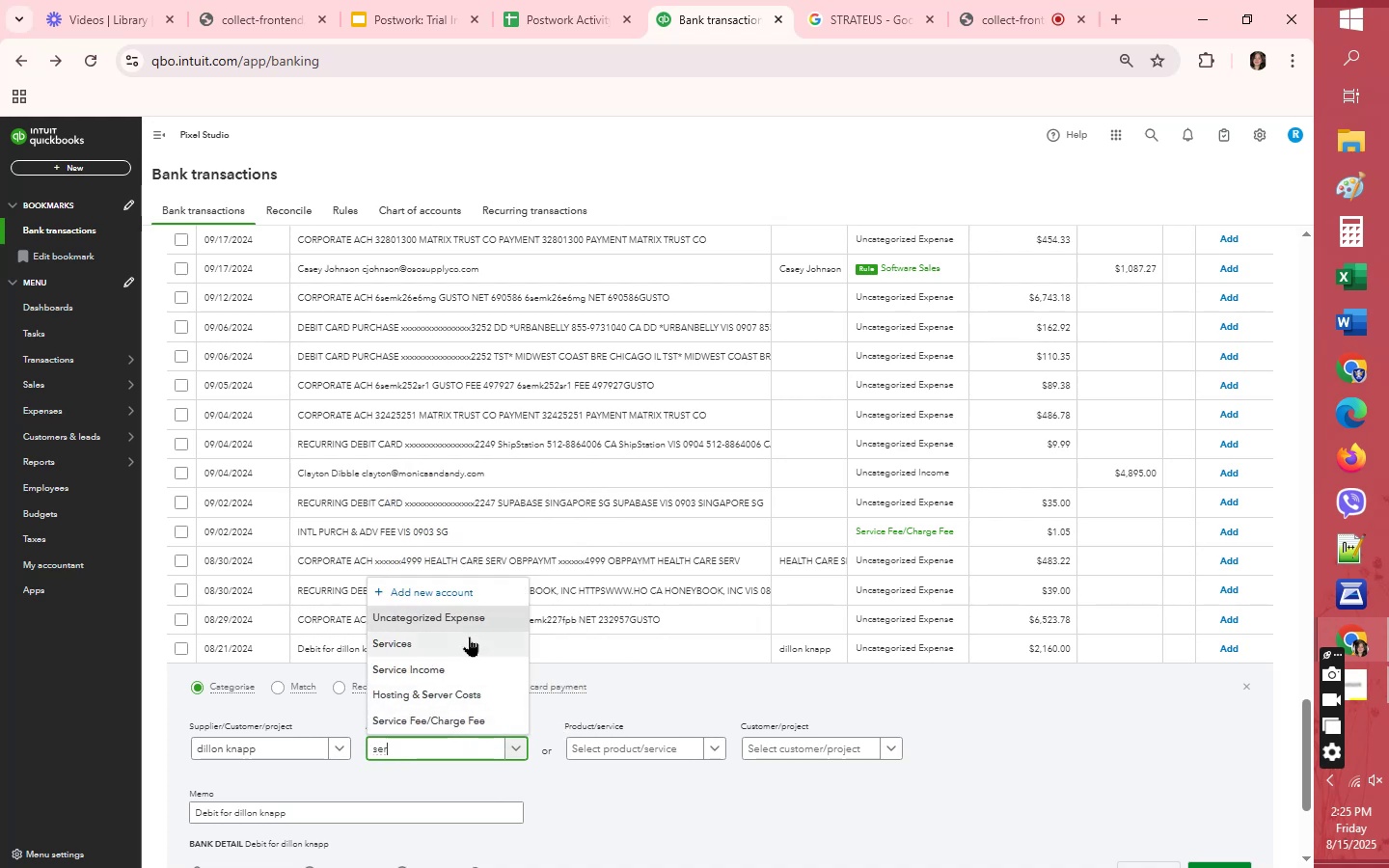 
left_click([452, 674])
 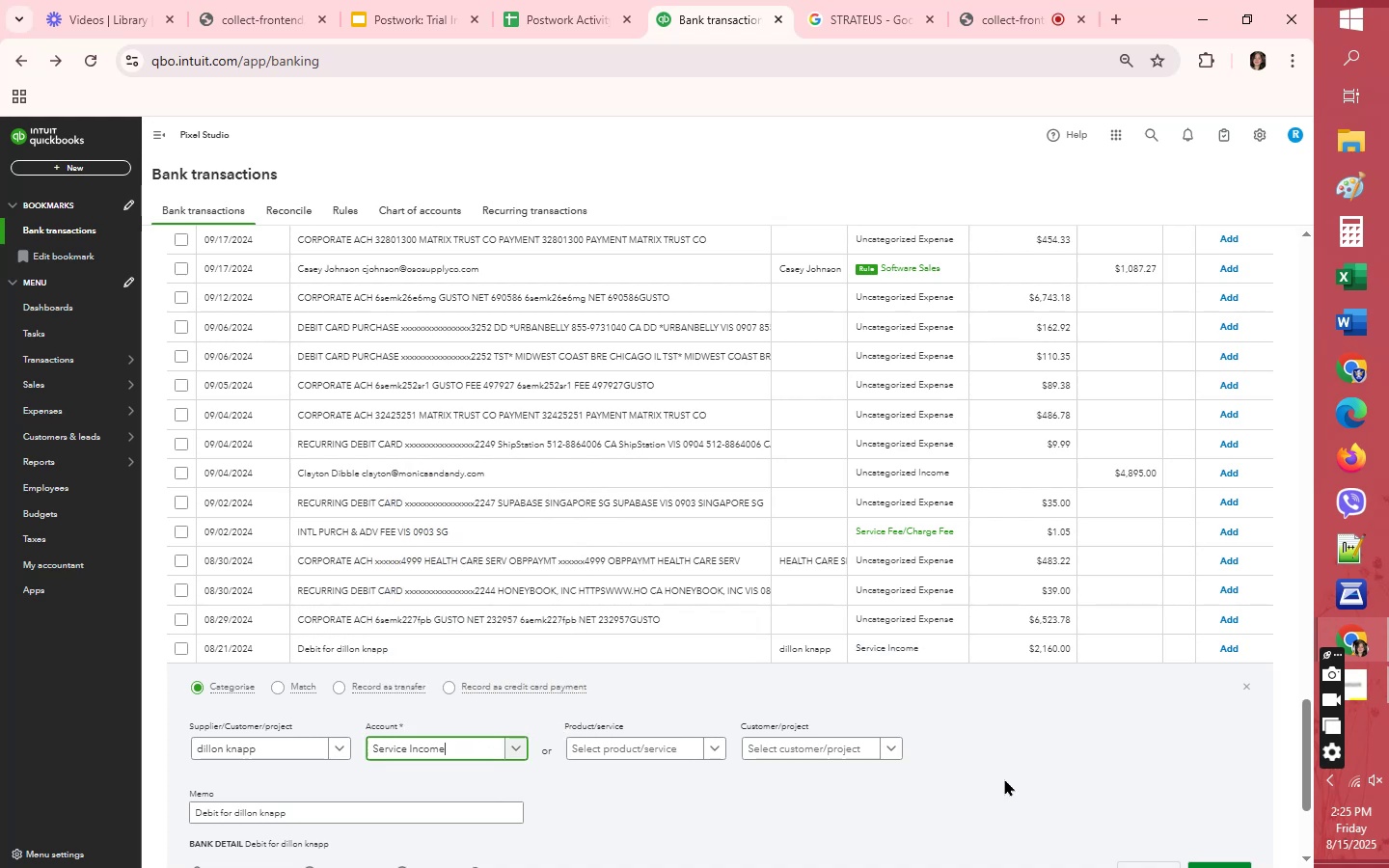 
scroll: coordinate [1062, 748], scroll_direction: down, amount: 3.0
 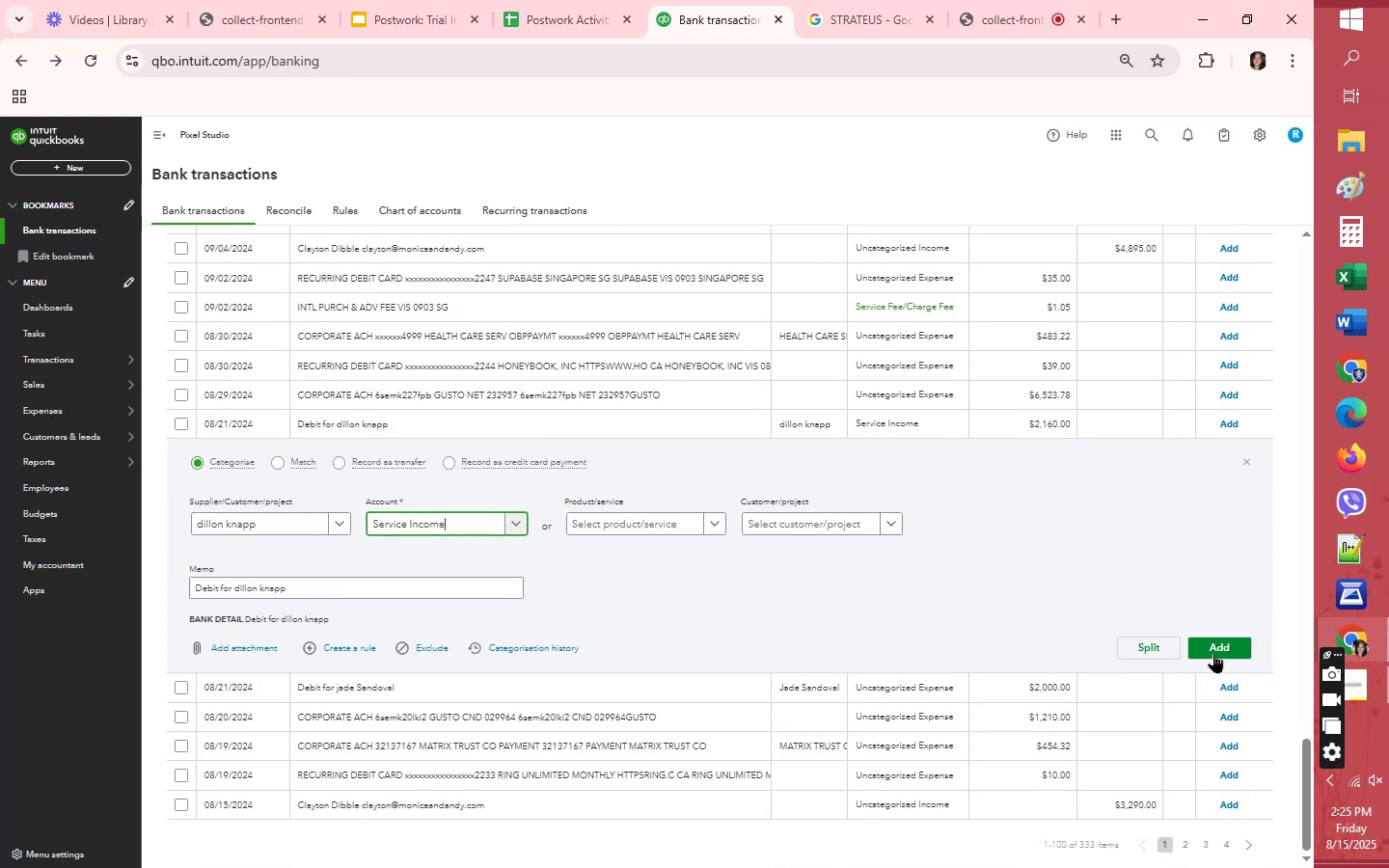 
left_click([1213, 651])
 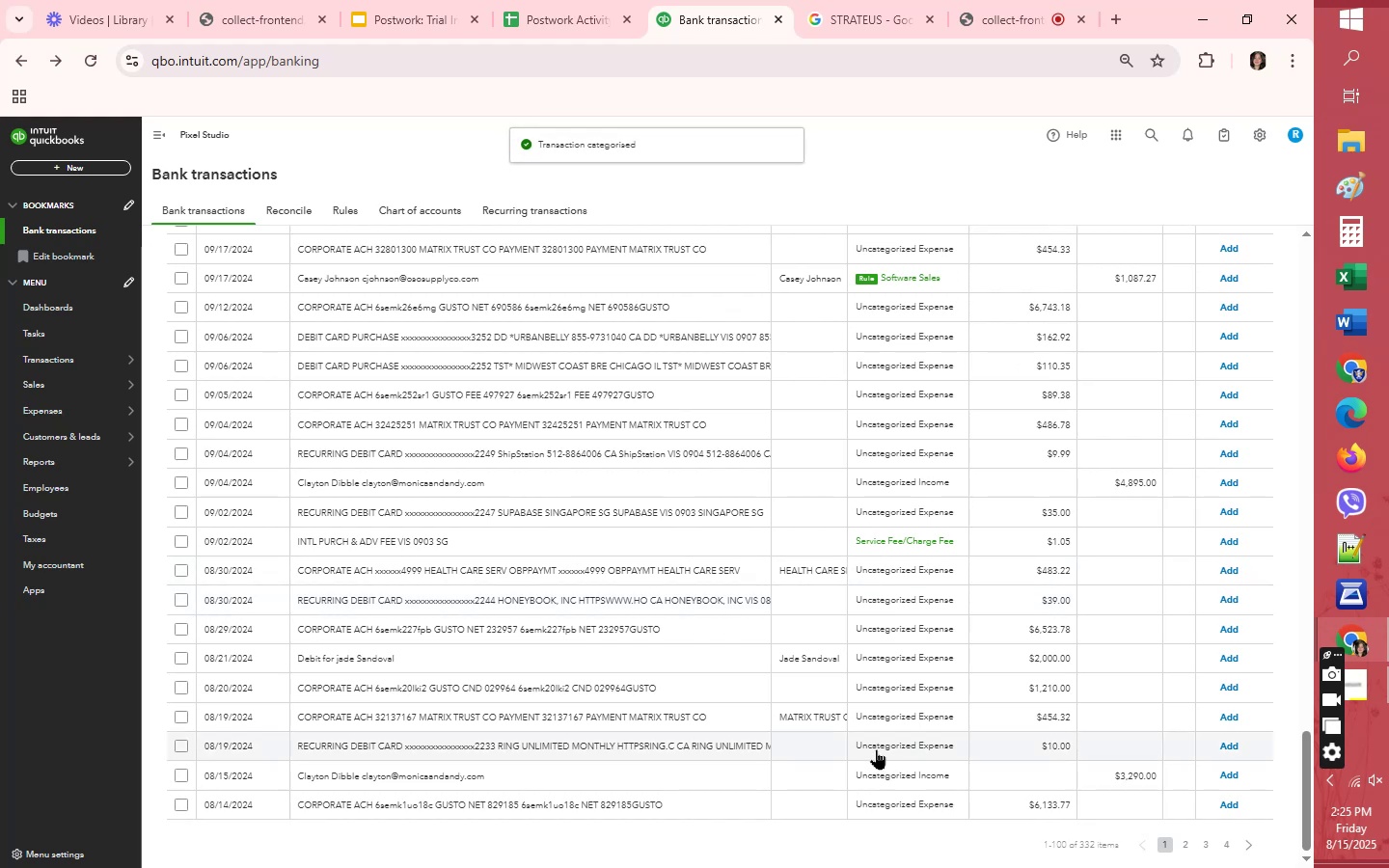 
left_click([912, 663])
 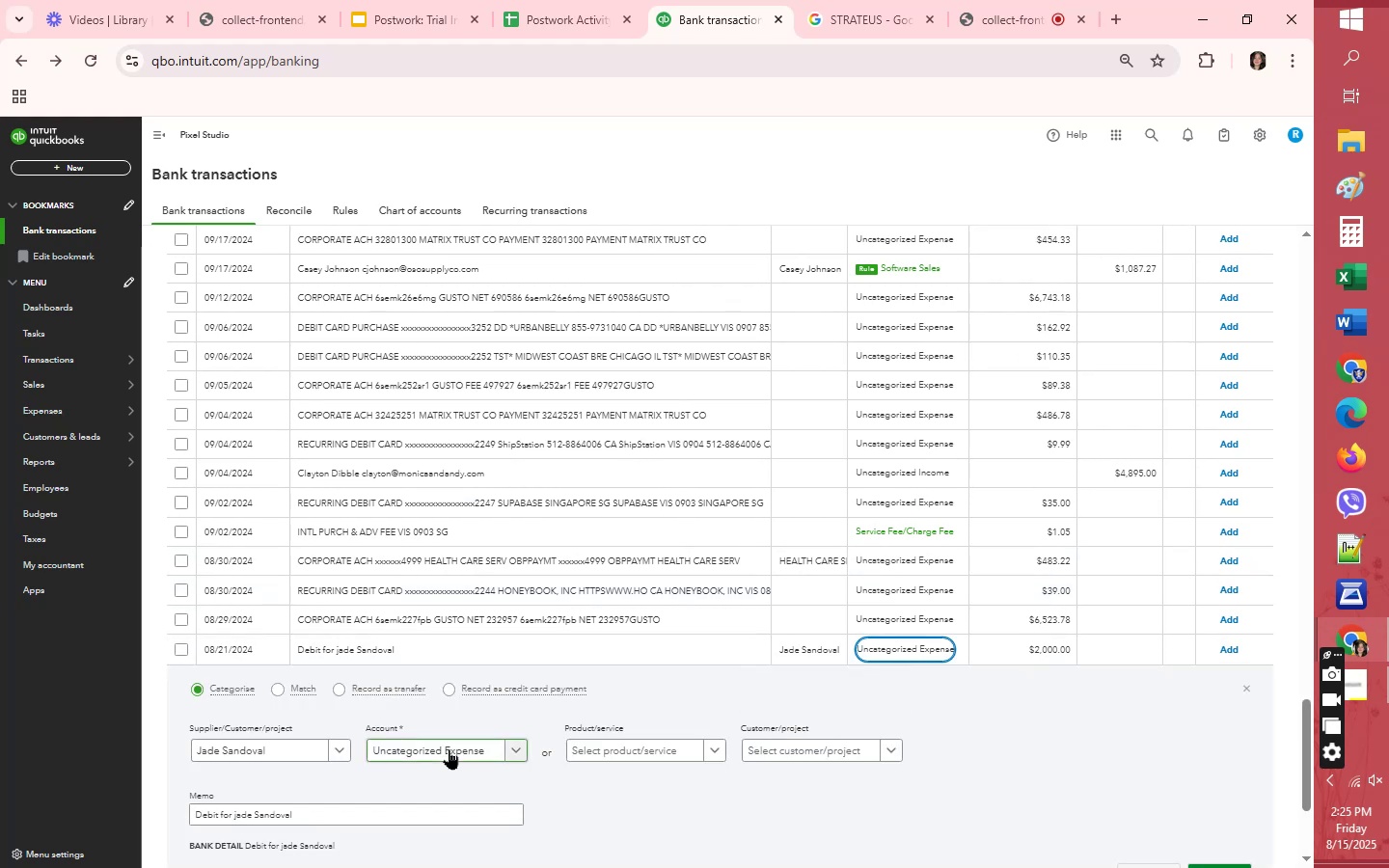 
wait(5.01)
 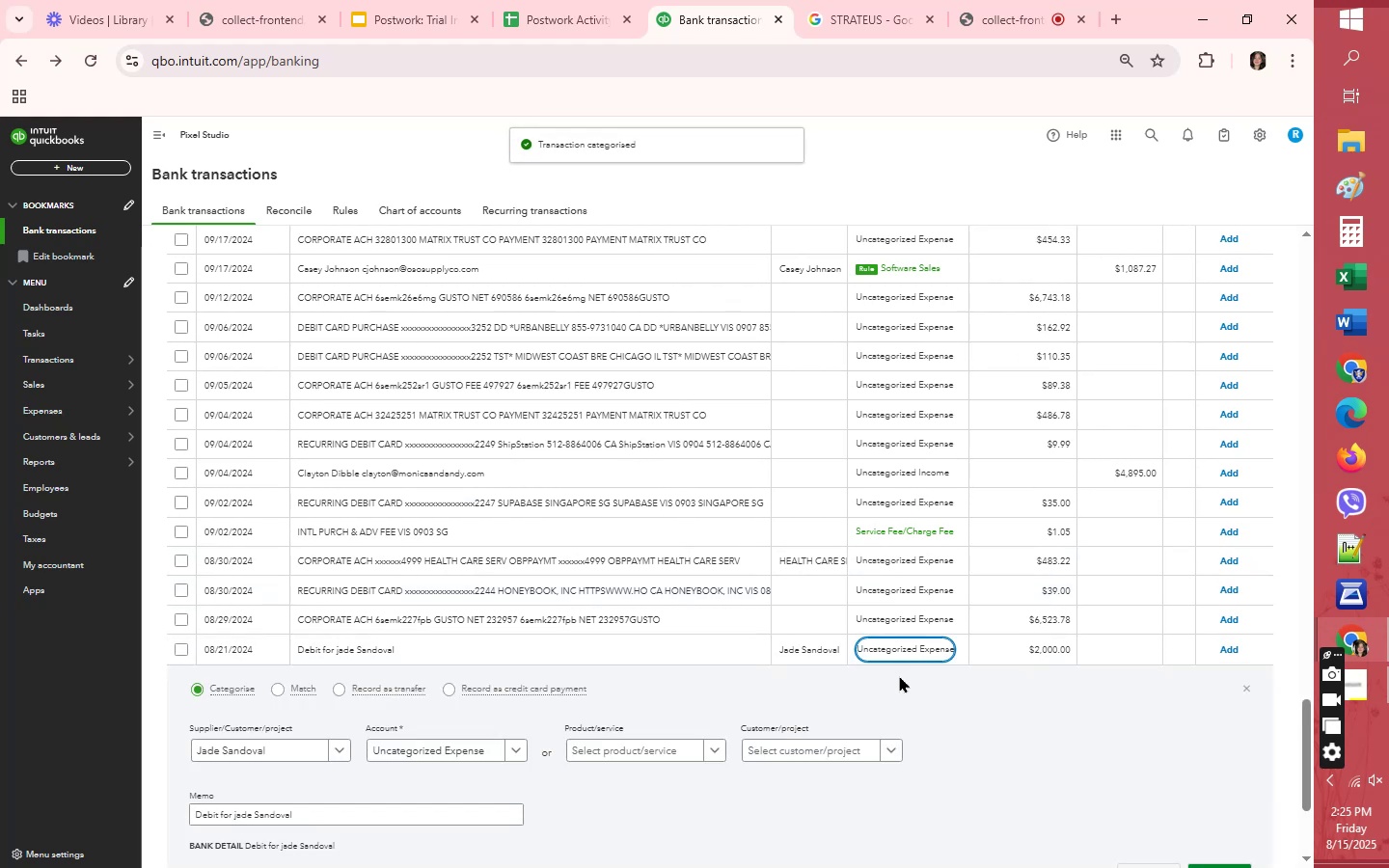 
left_click([449, 749])
 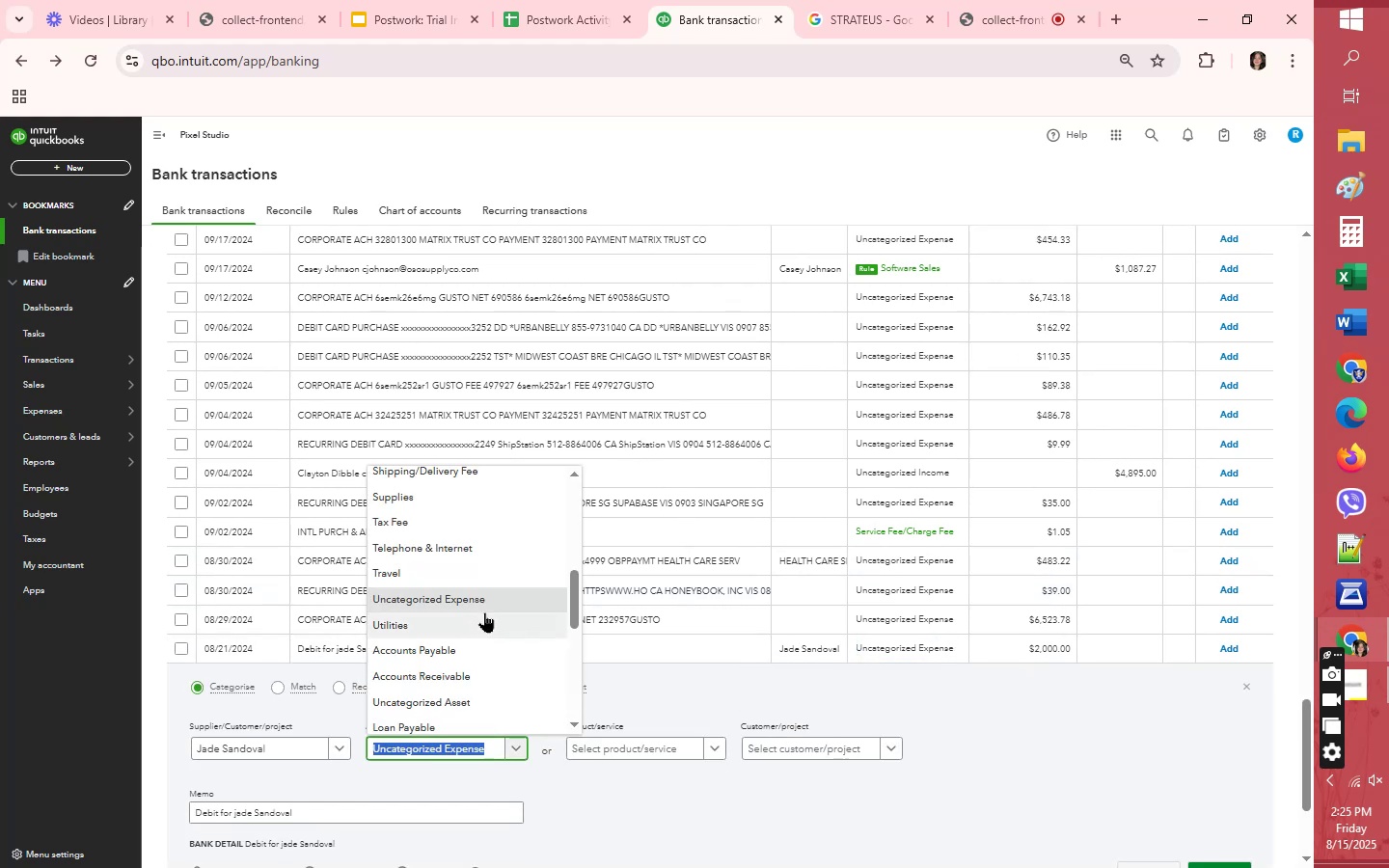 
scroll: coordinate [525, 536], scroll_direction: up, amount: 1.0
 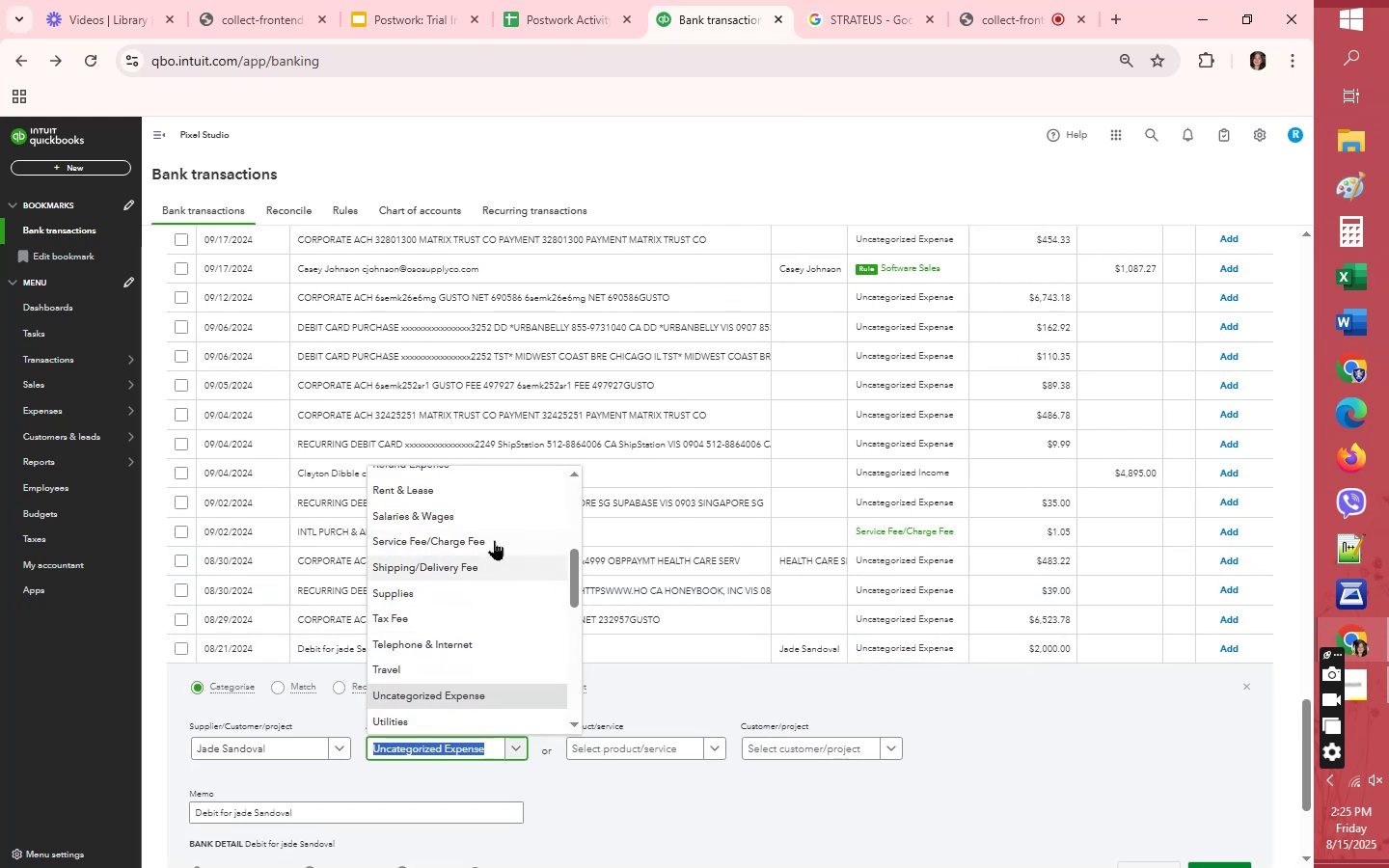 
left_click([495, 537])
 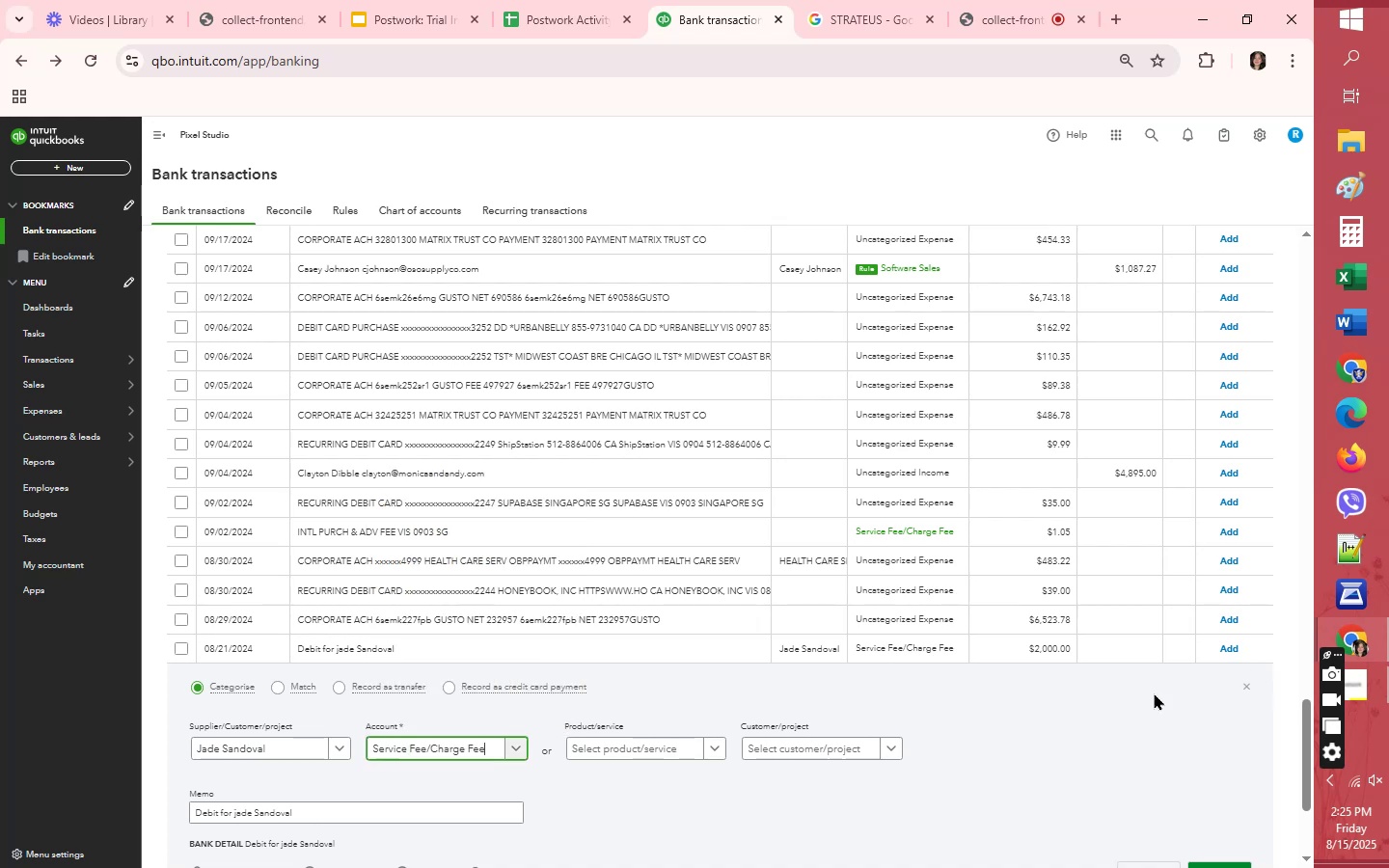 
scroll: coordinate [1080, 707], scroll_direction: down, amount: 3.0
 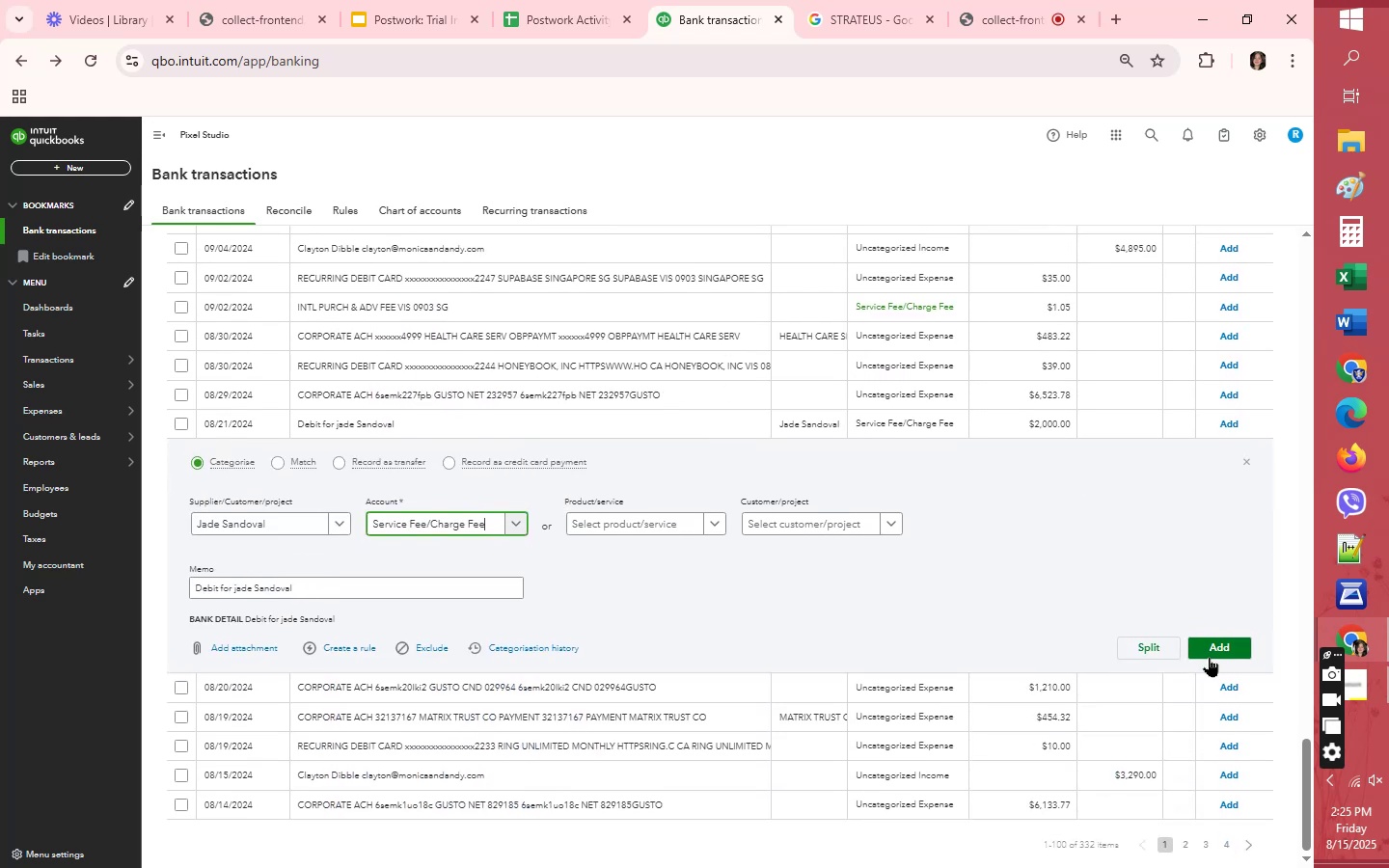 
left_click([1210, 657])
 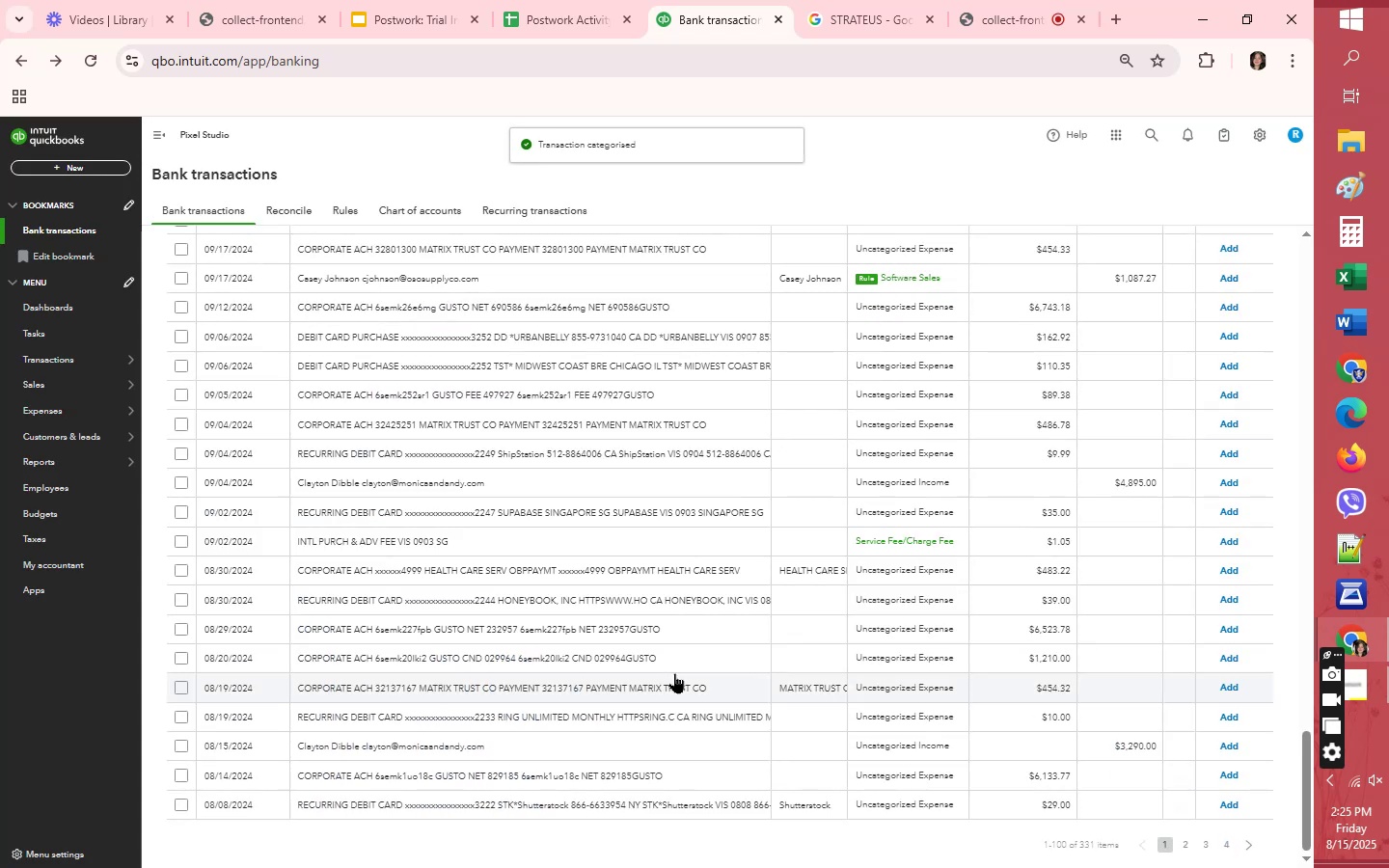 
scroll: coordinate [674, 676], scroll_direction: down, amount: 1.0
 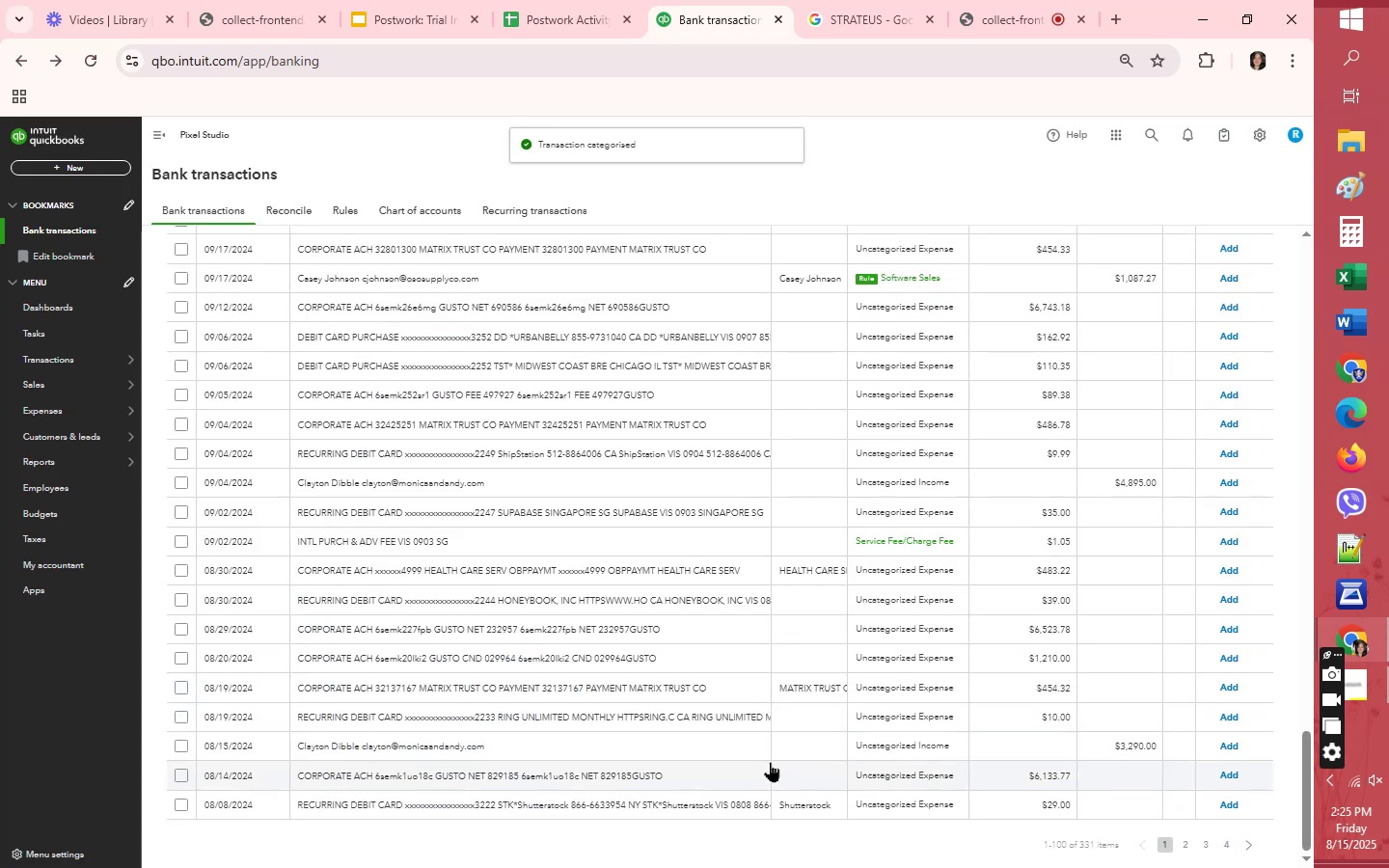 
left_click([794, 749])
 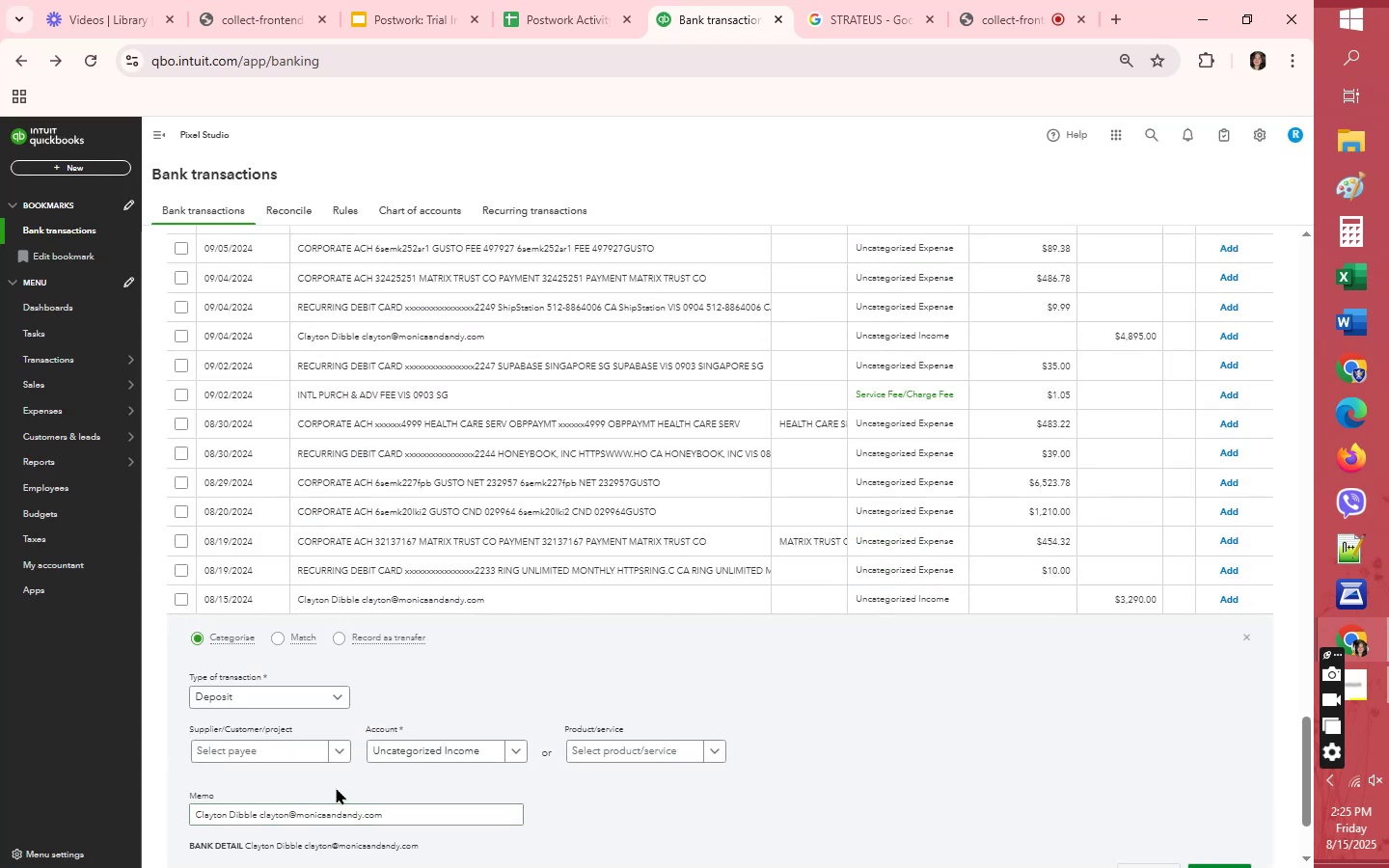 
scroll: coordinate [281, 789], scroll_direction: down, amount: 2.0
 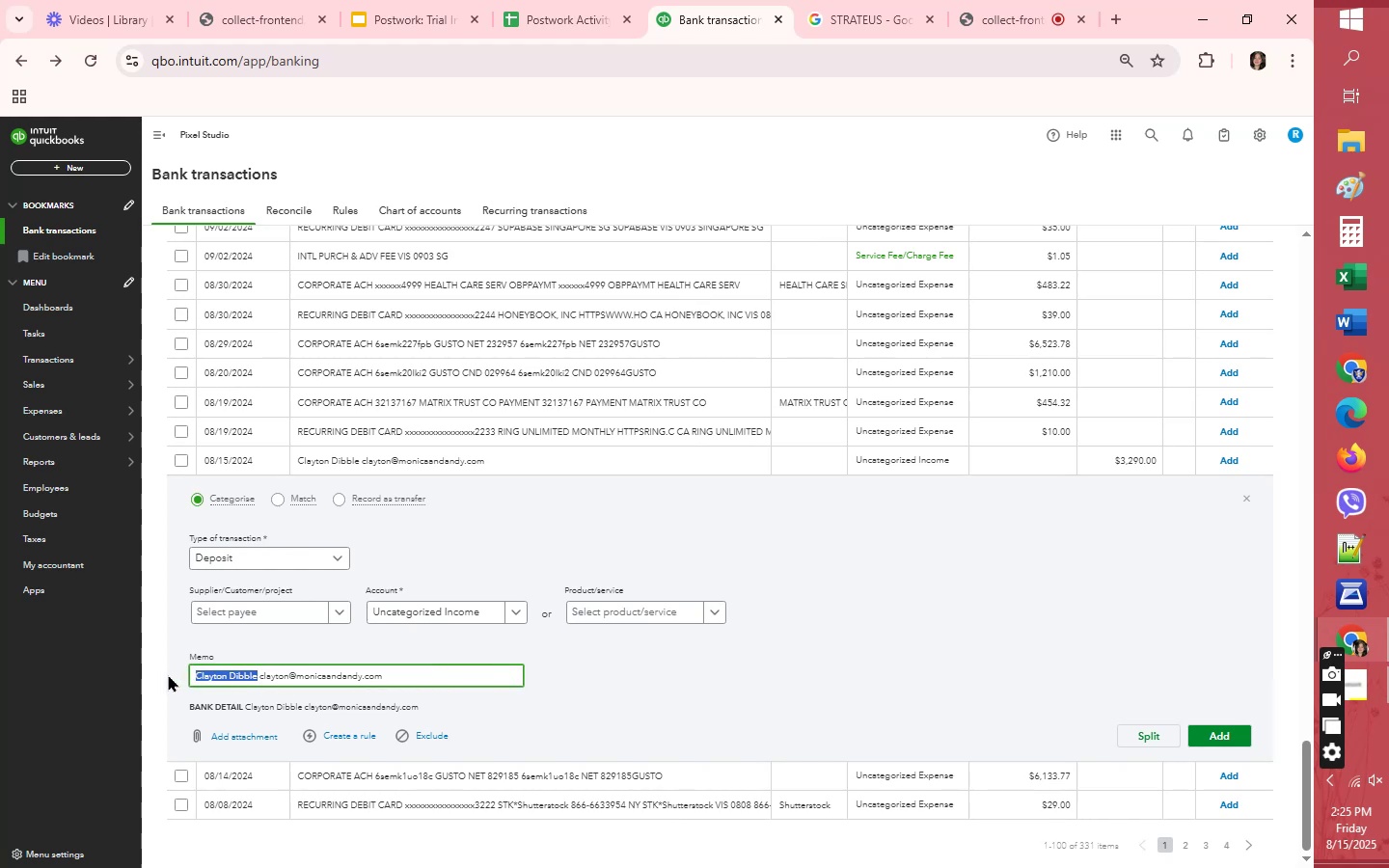 
key(Control+C)
 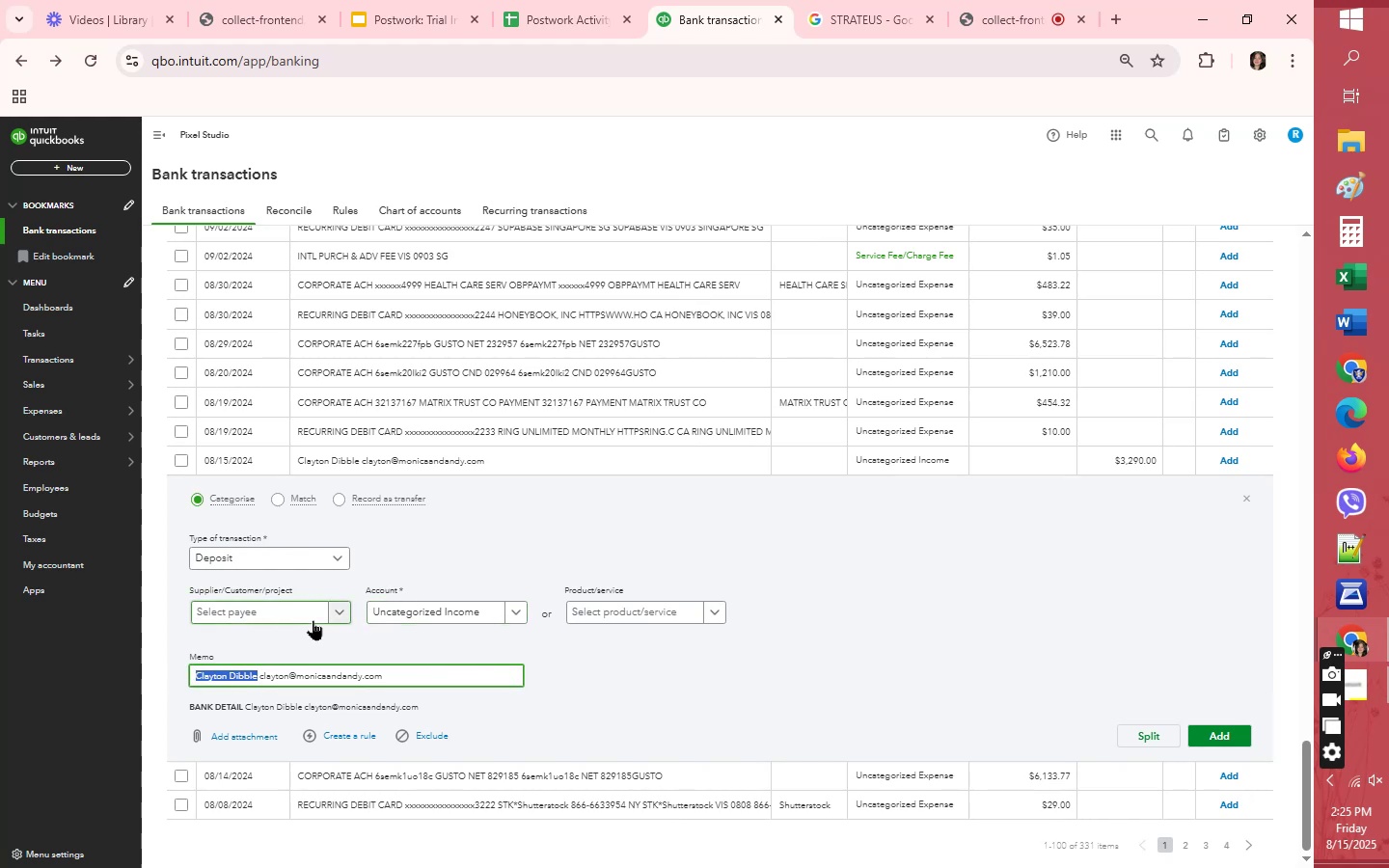 
left_click([313, 620])
 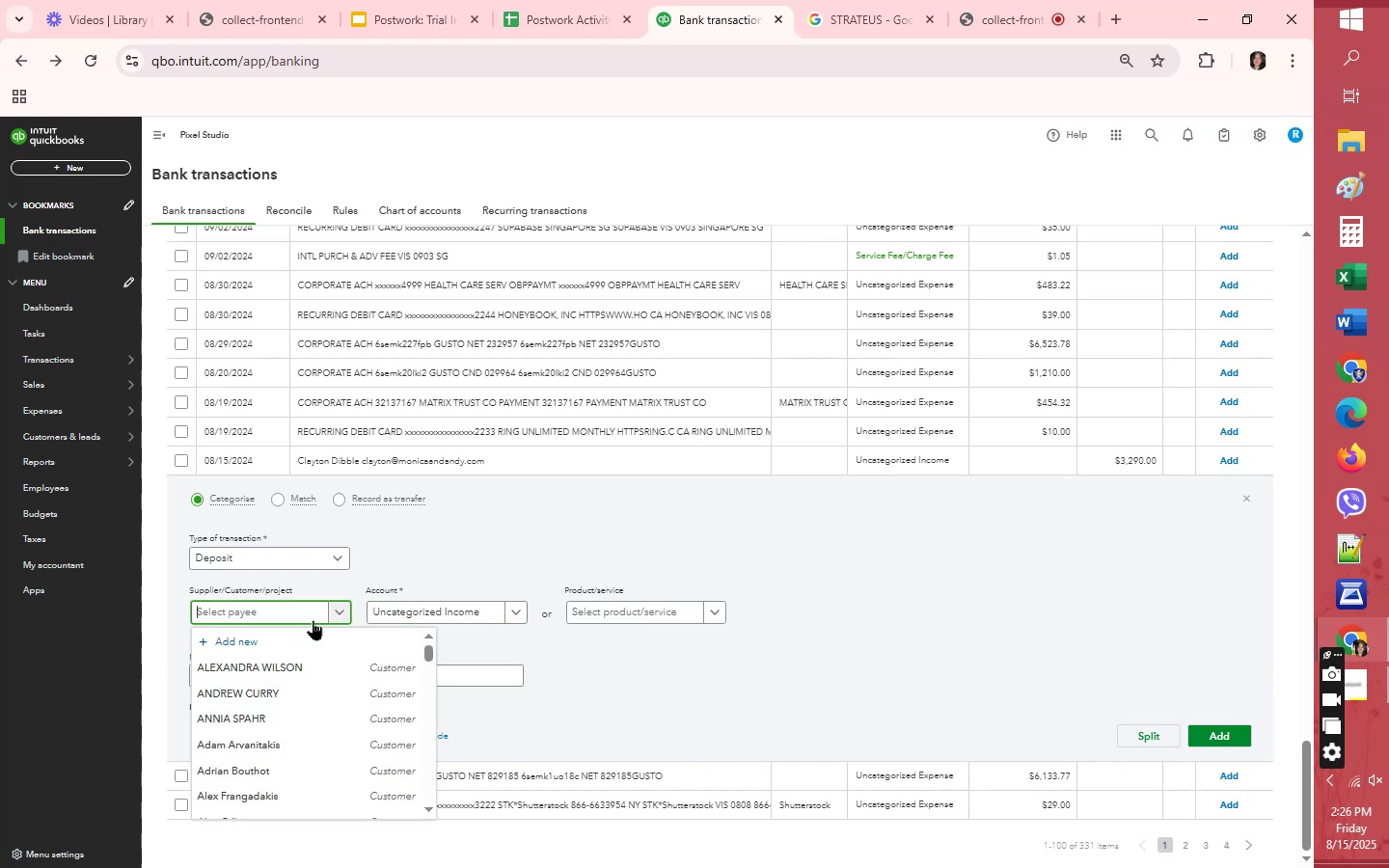 
key(Control+V)
 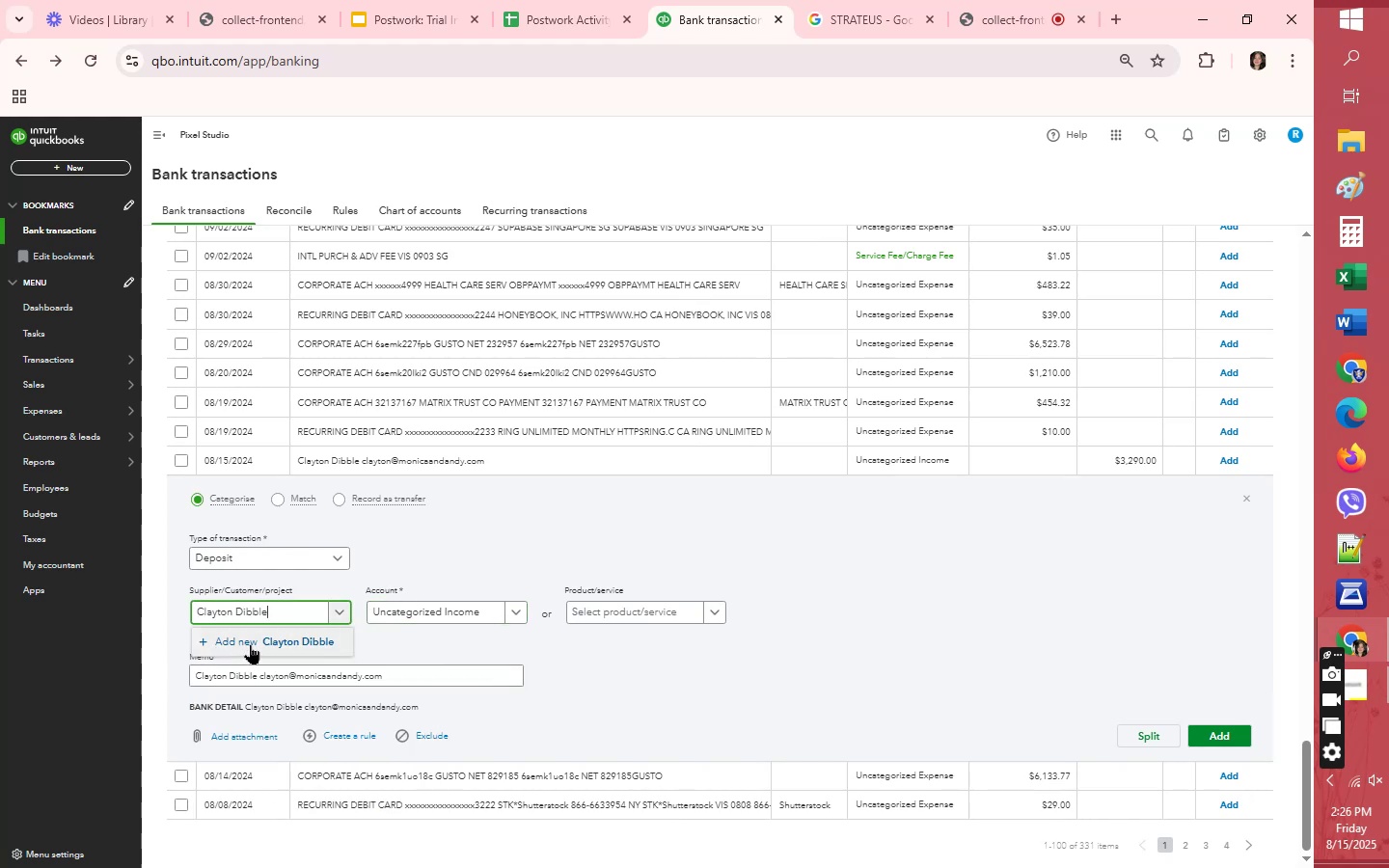 
left_click([251, 644])
 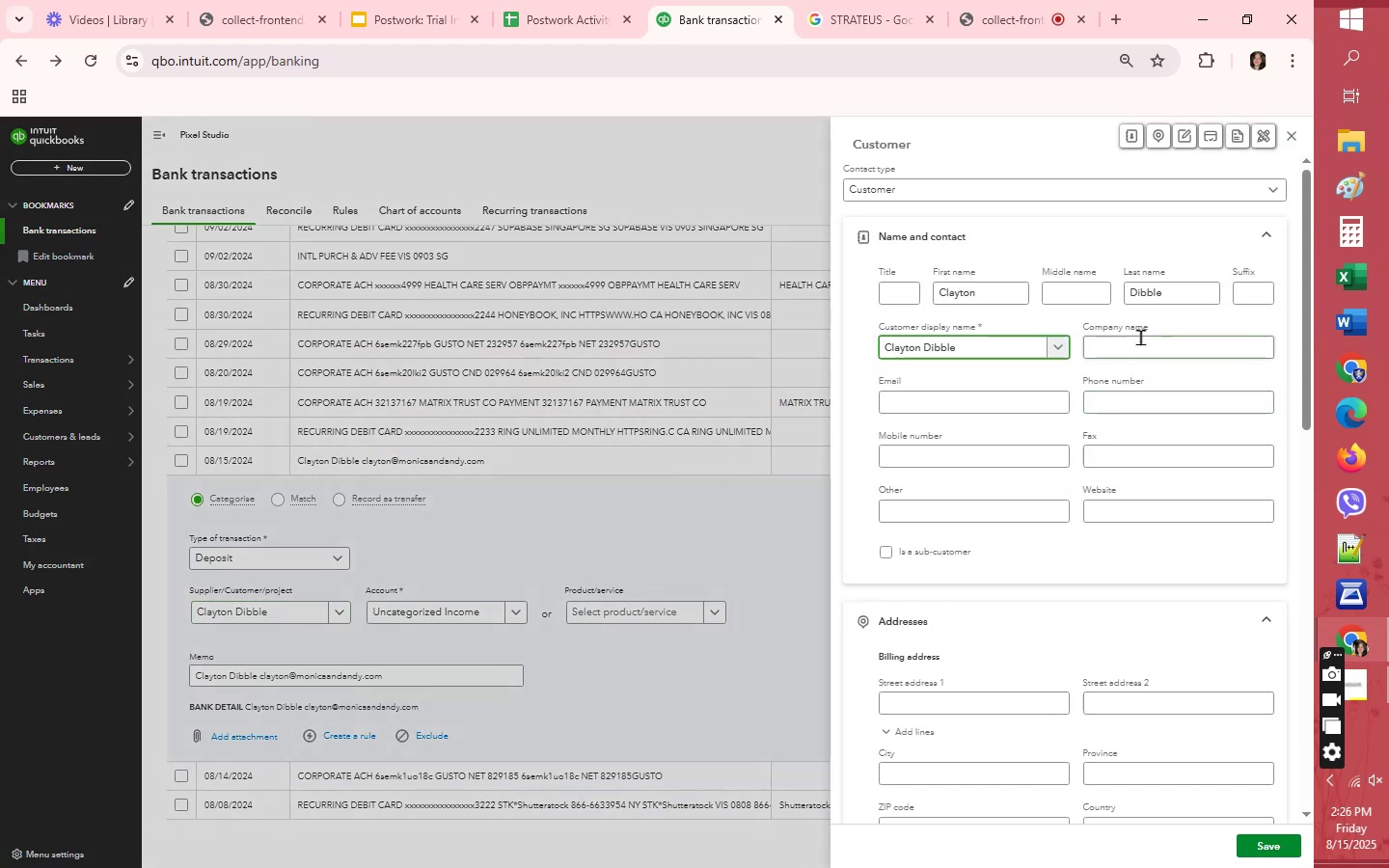 
double_click([1150, 288])
 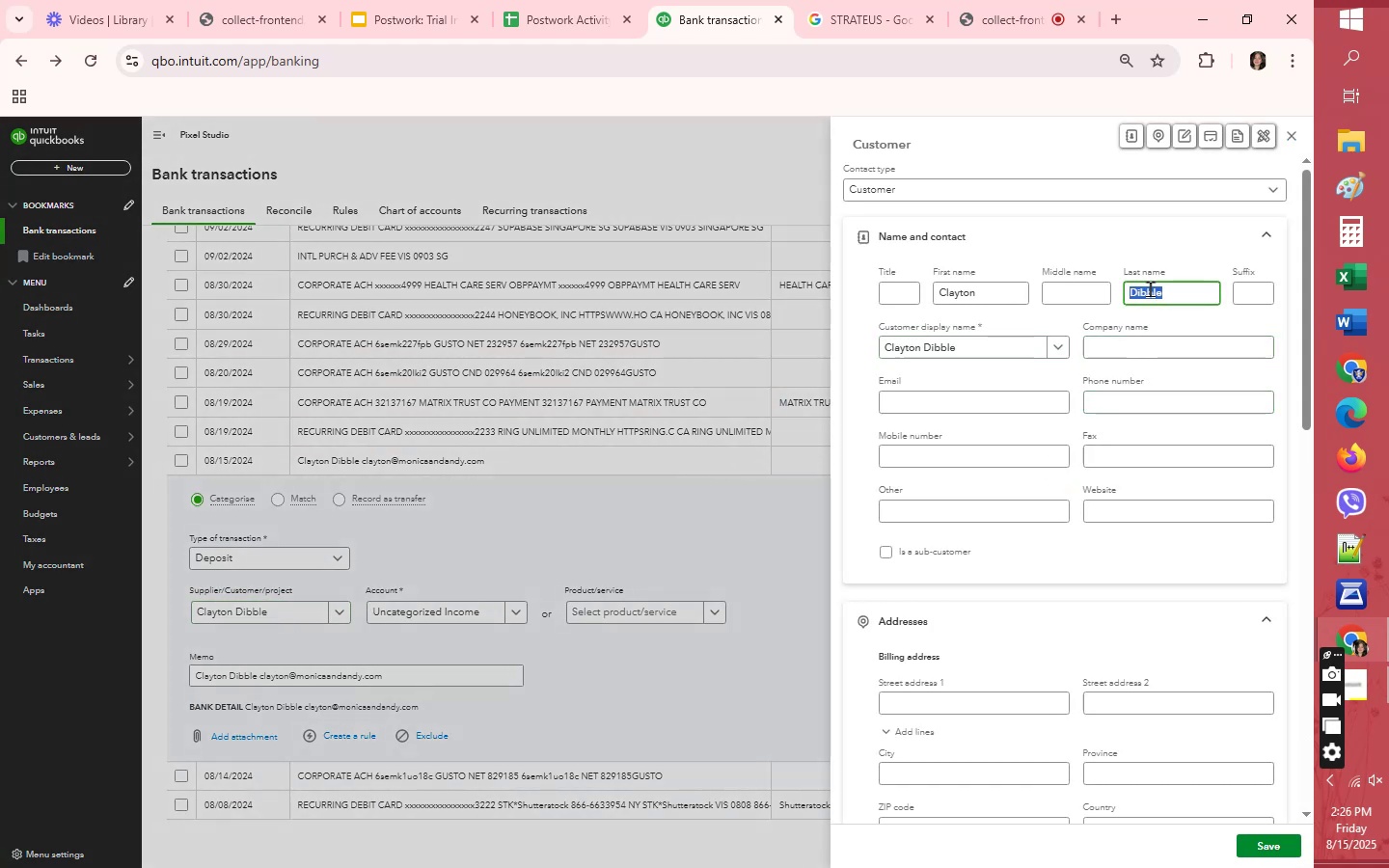 
key(Backspace)
 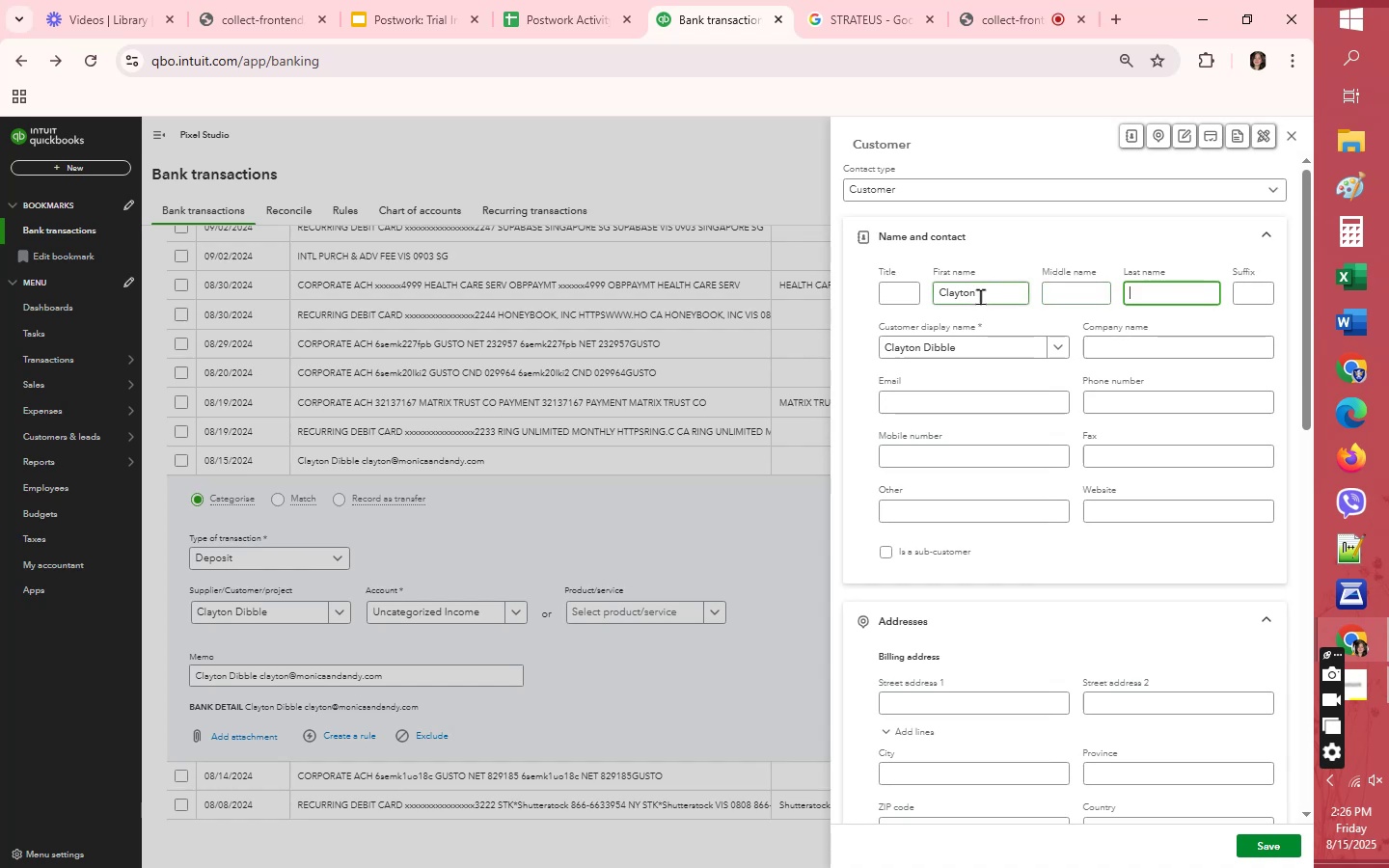 
double_click([980, 296])
 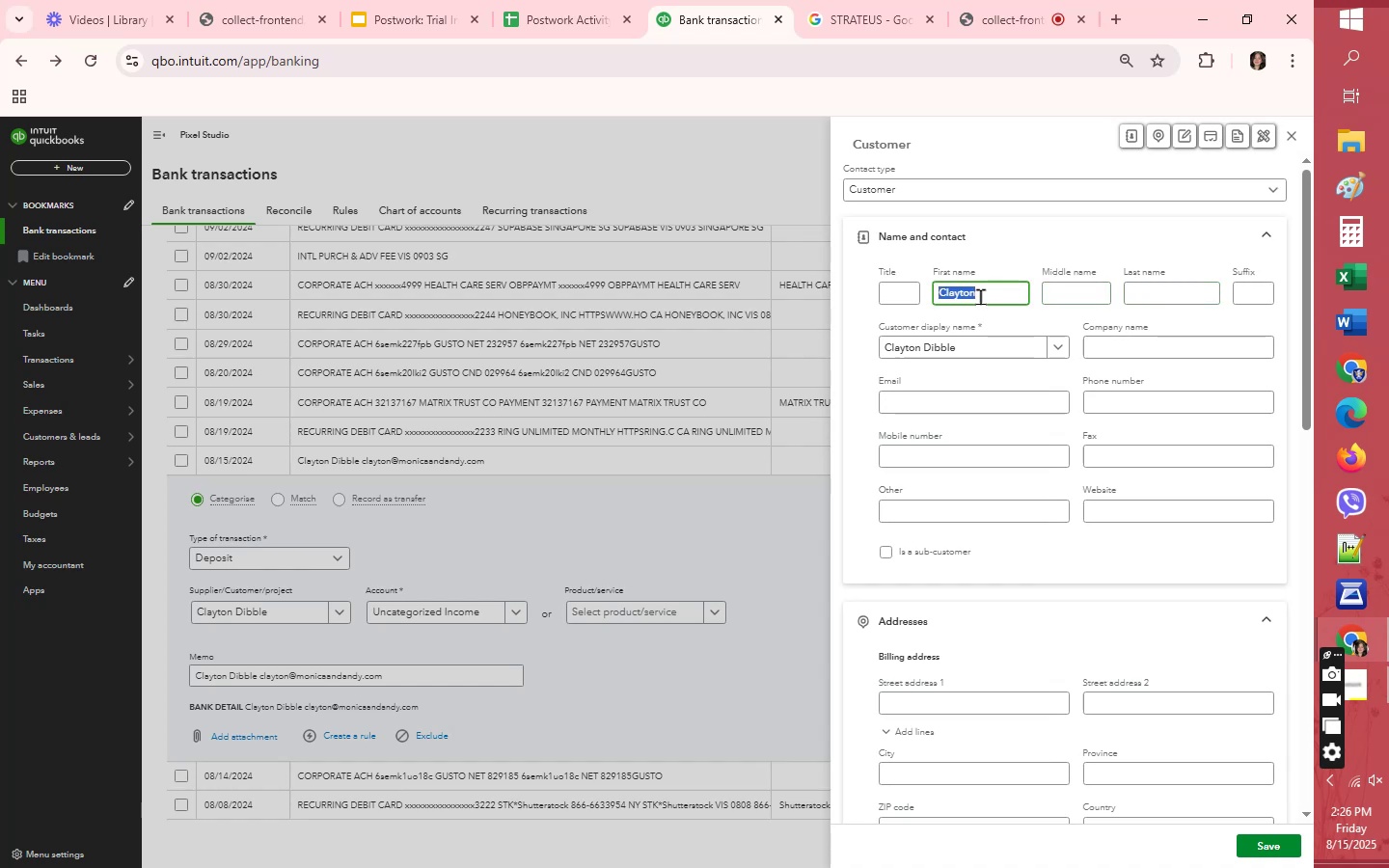 
key(Backspace)
 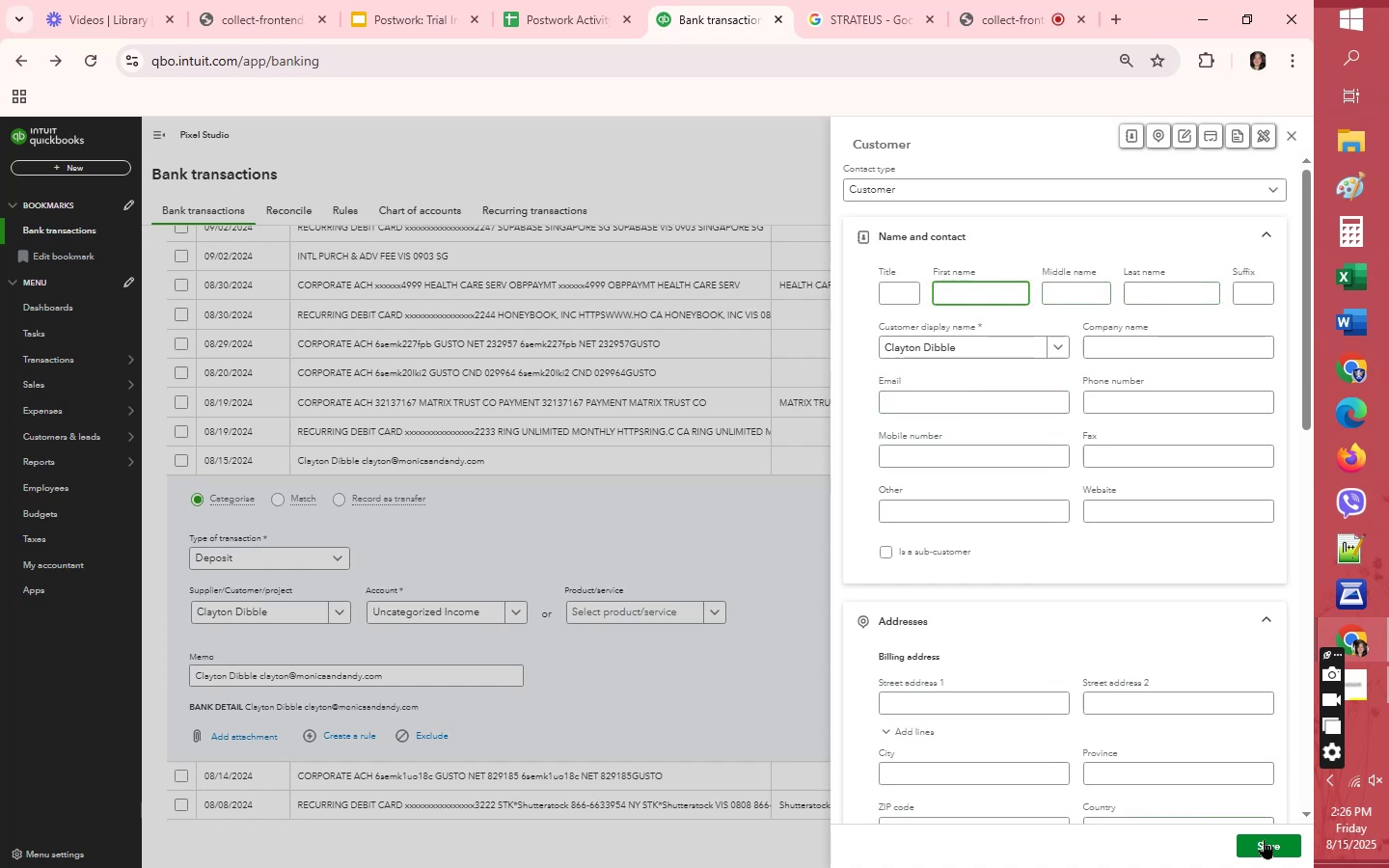 
left_click([1265, 845])
 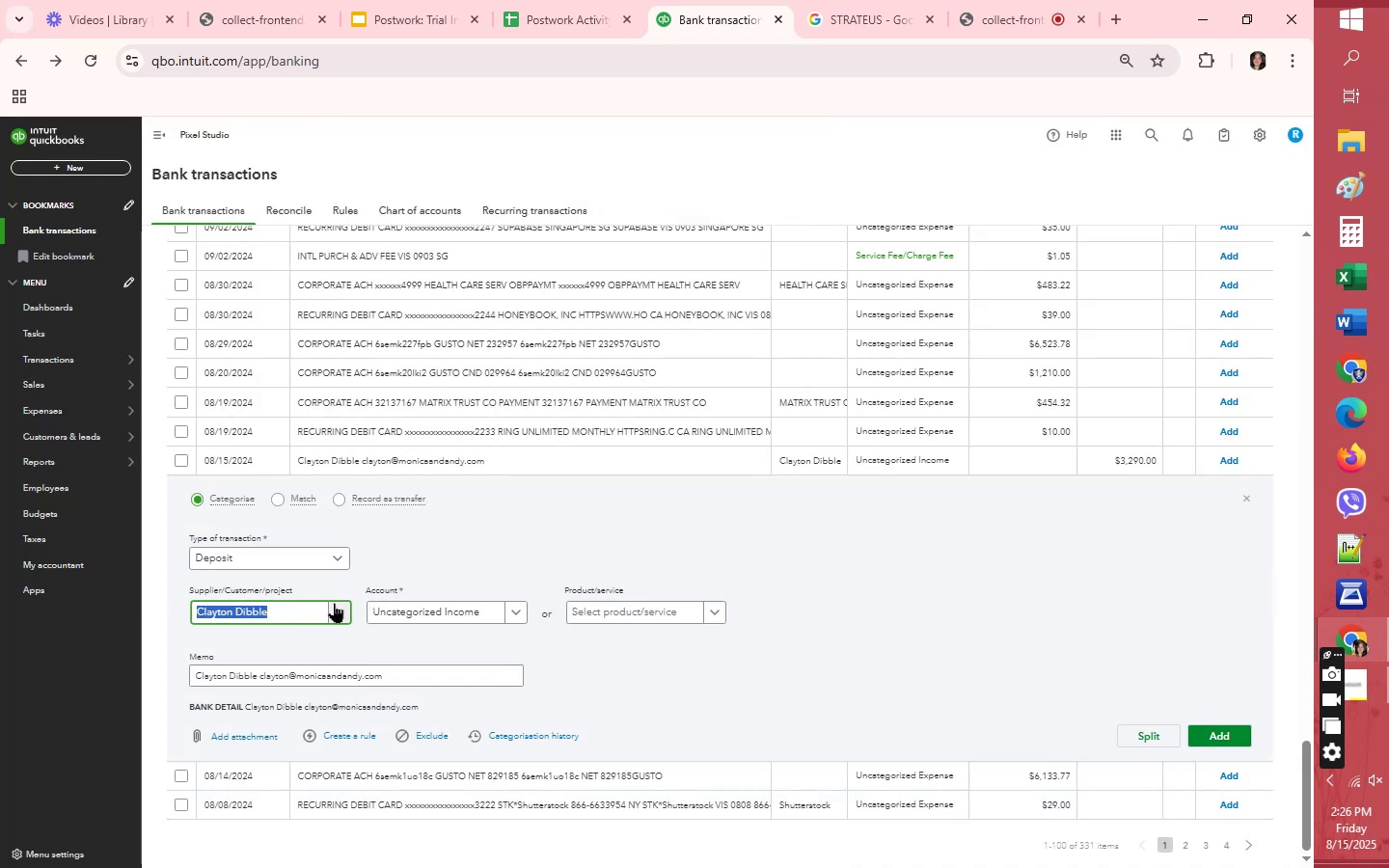 
wait(6.66)
 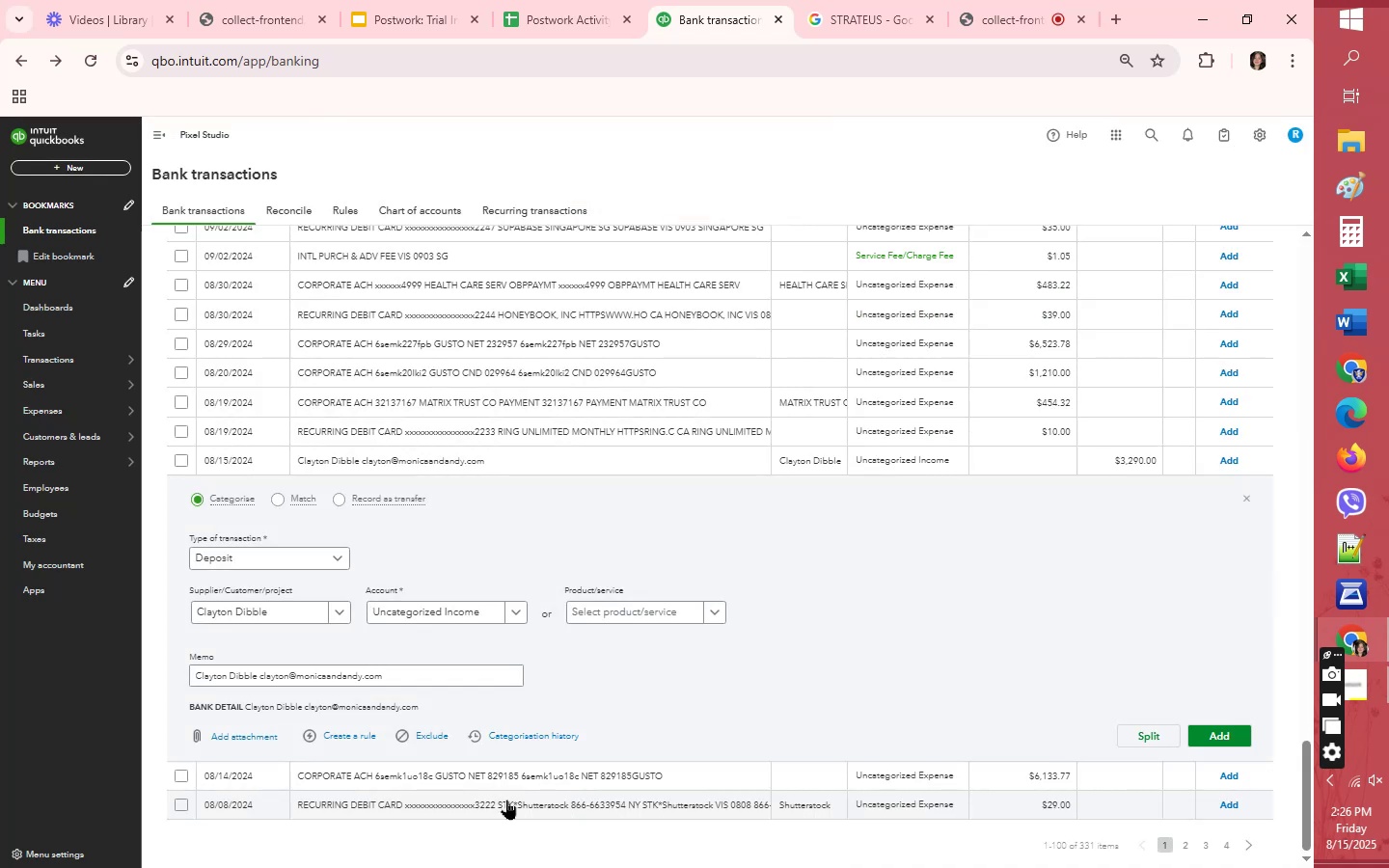 
left_click([433, 611])
 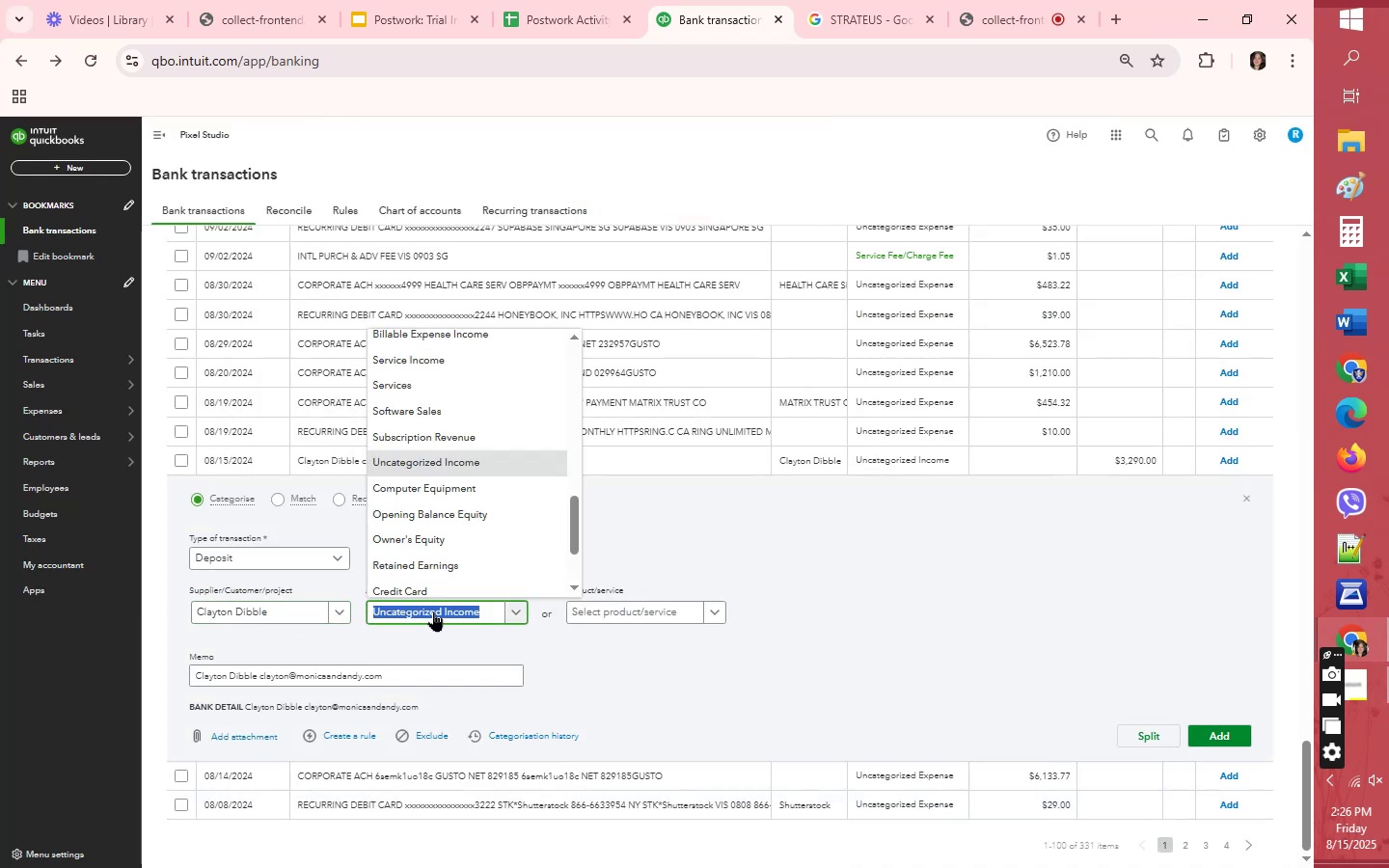 
left_click([433, 611])
 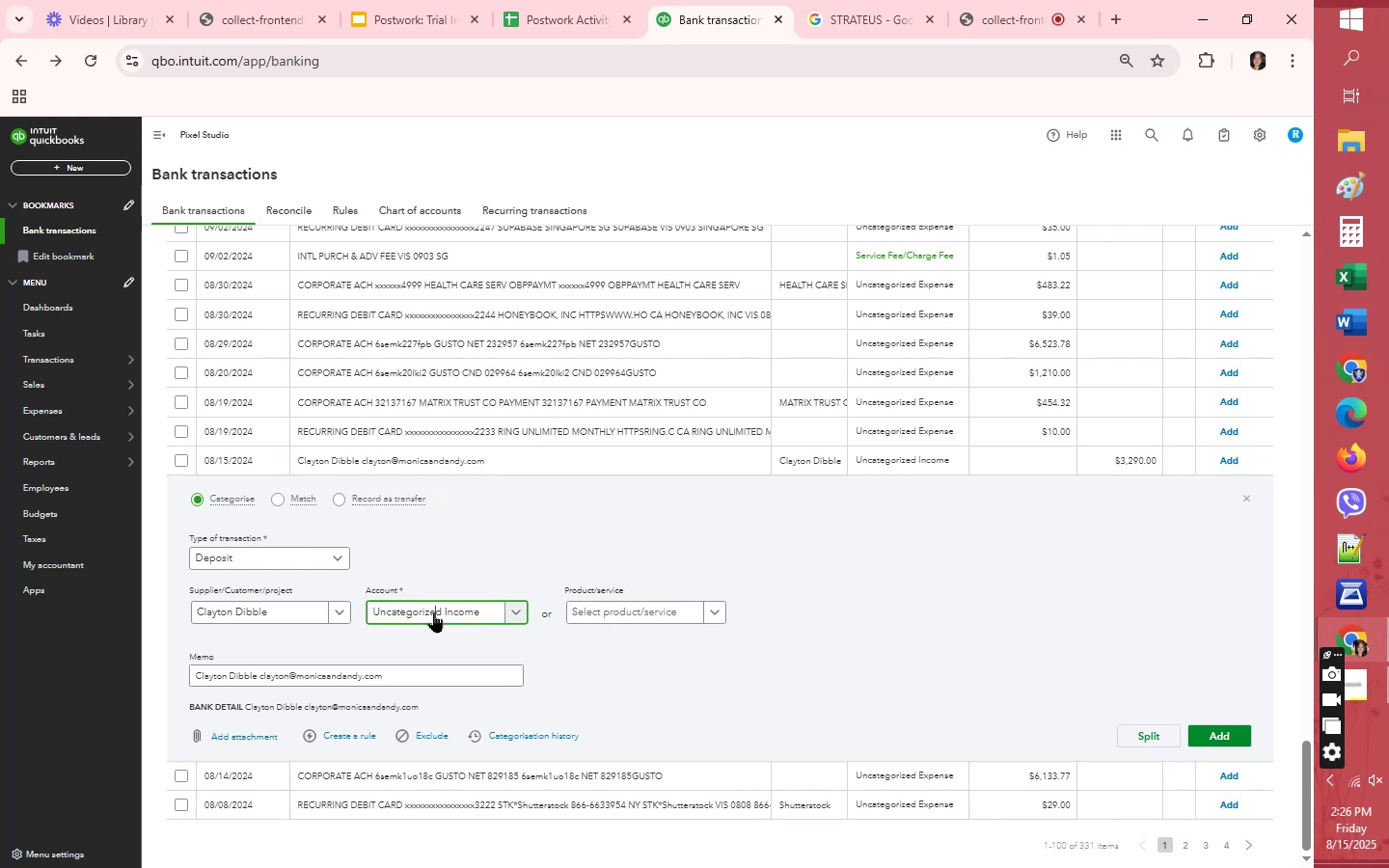 
wait(6.18)
 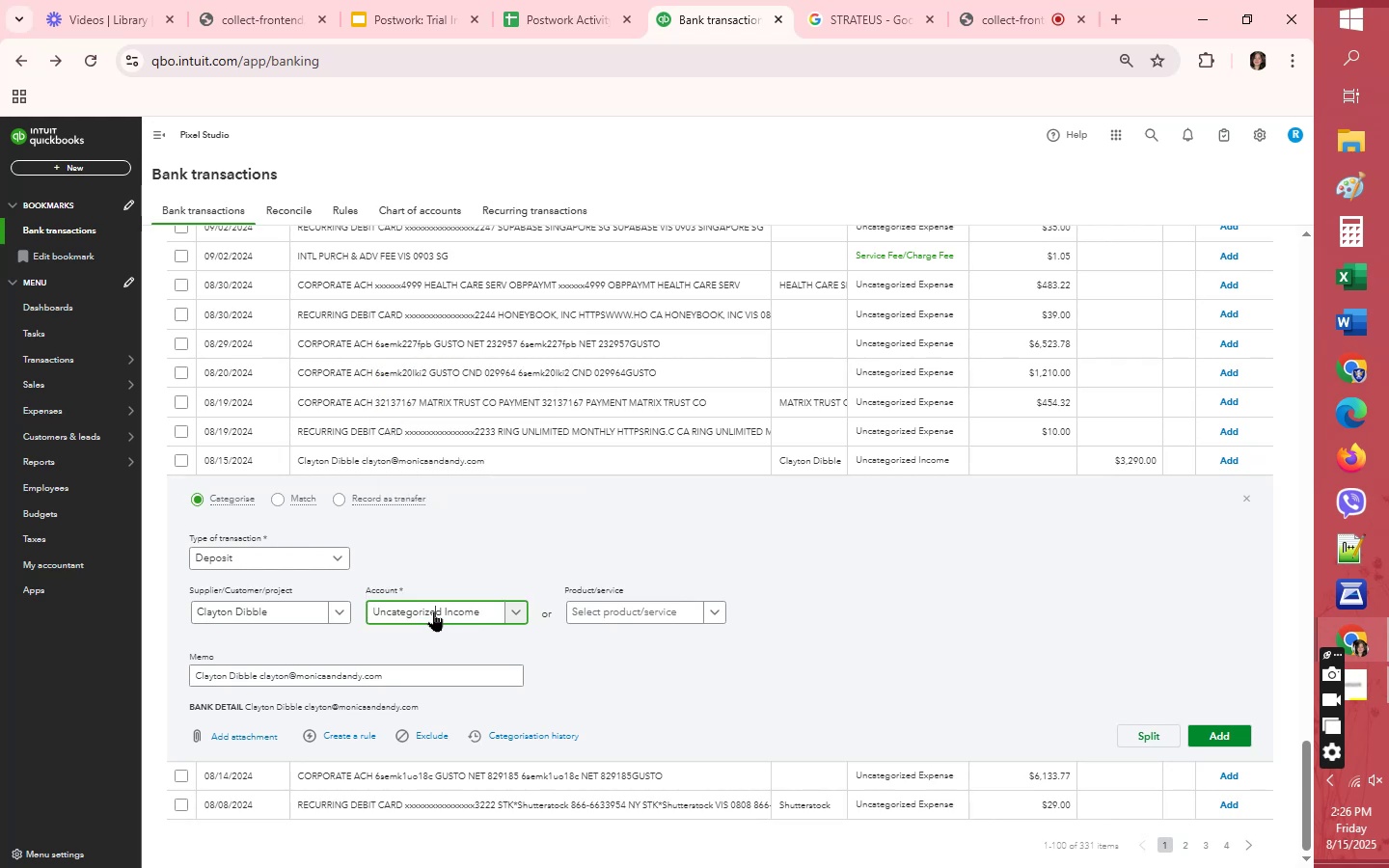 
left_click([433, 612])
 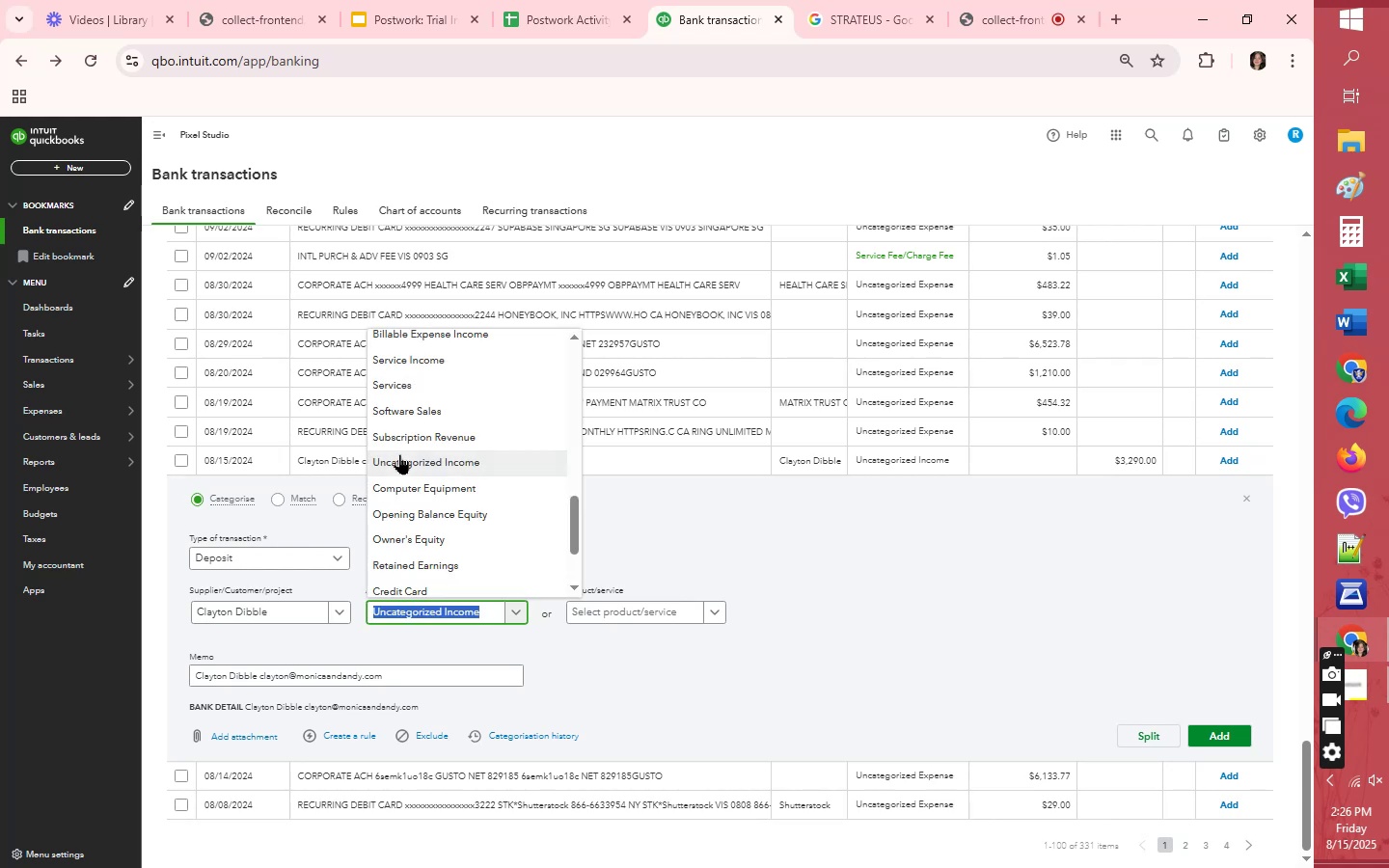 
scroll: coordinate [414, 441], scroll_direction: up, amount: 2.0
 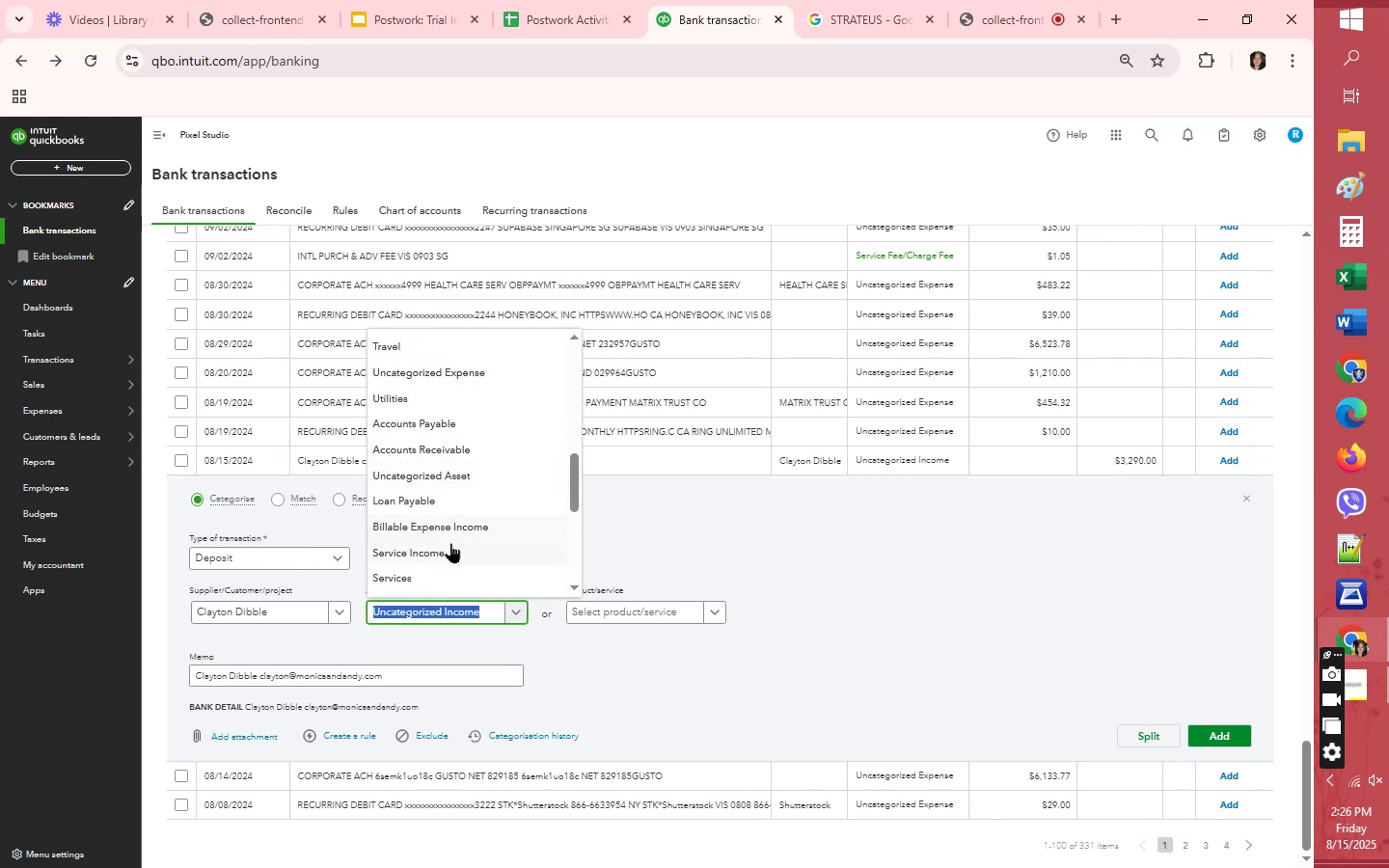 
scroll: coordinate [443, 549], scroll_direction: down, amount: 5.0
 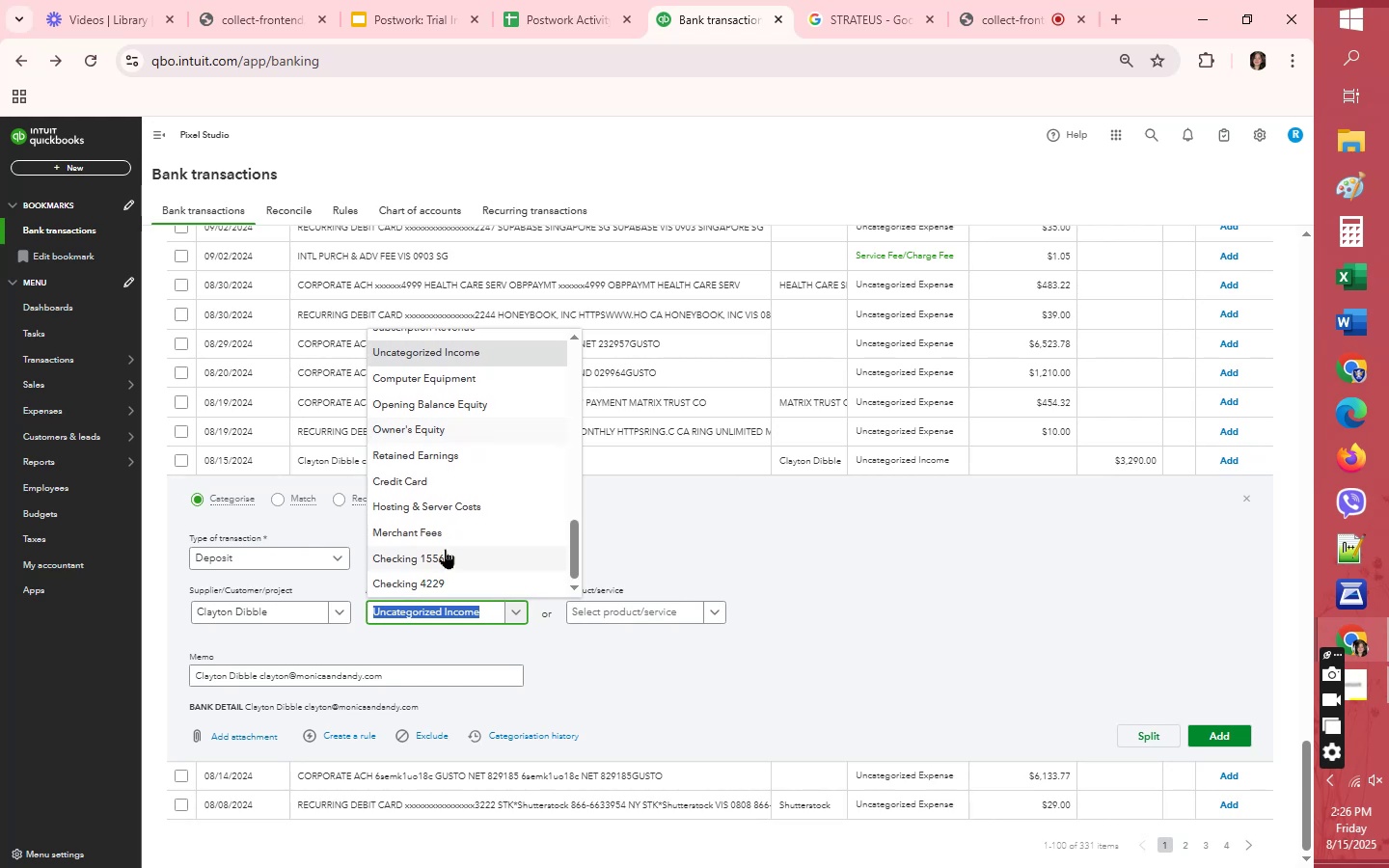 
scroll: coordinate [446, 550], scroll_direction: up, amount: 1.0
 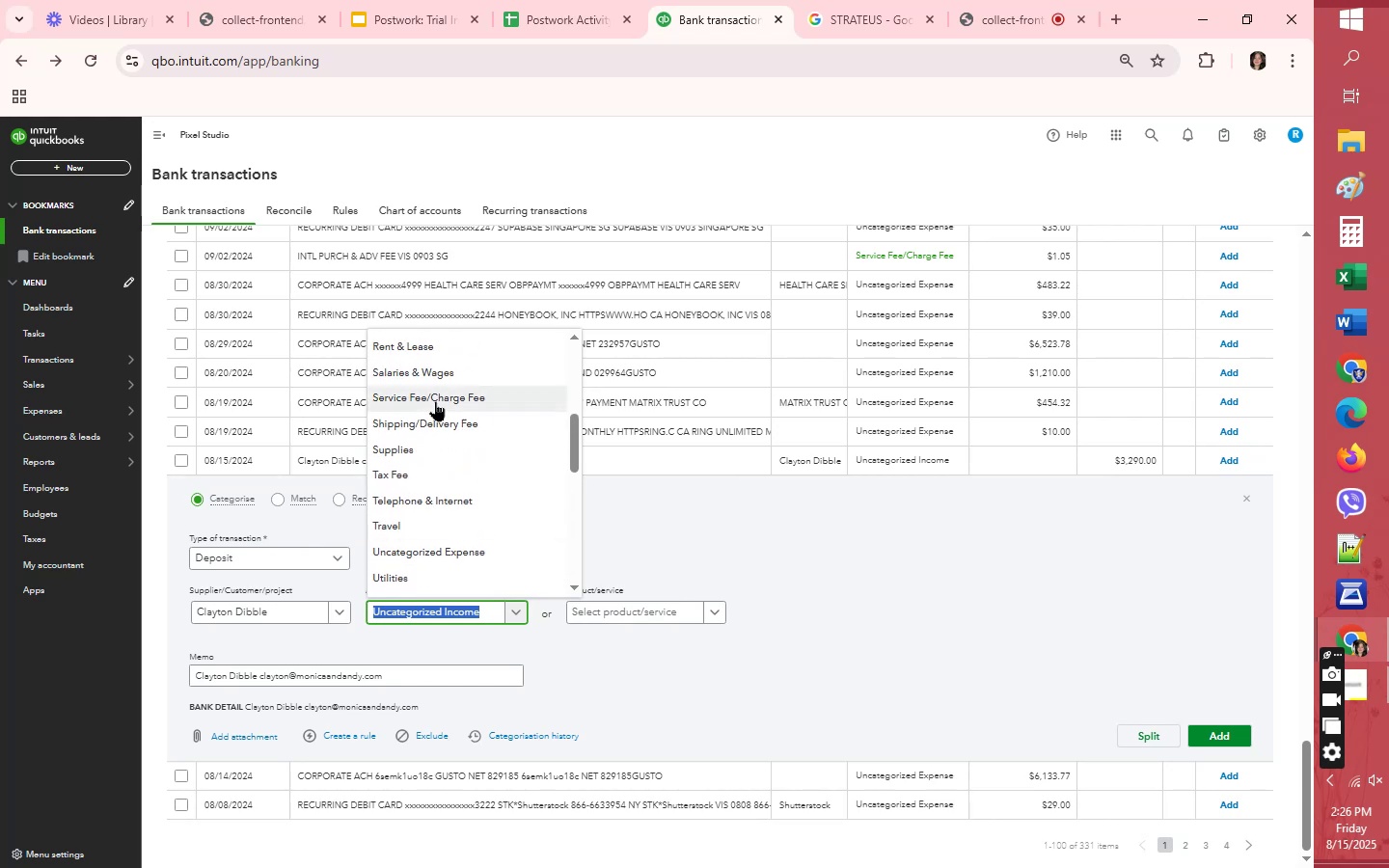 
left_click([440, 397])
 